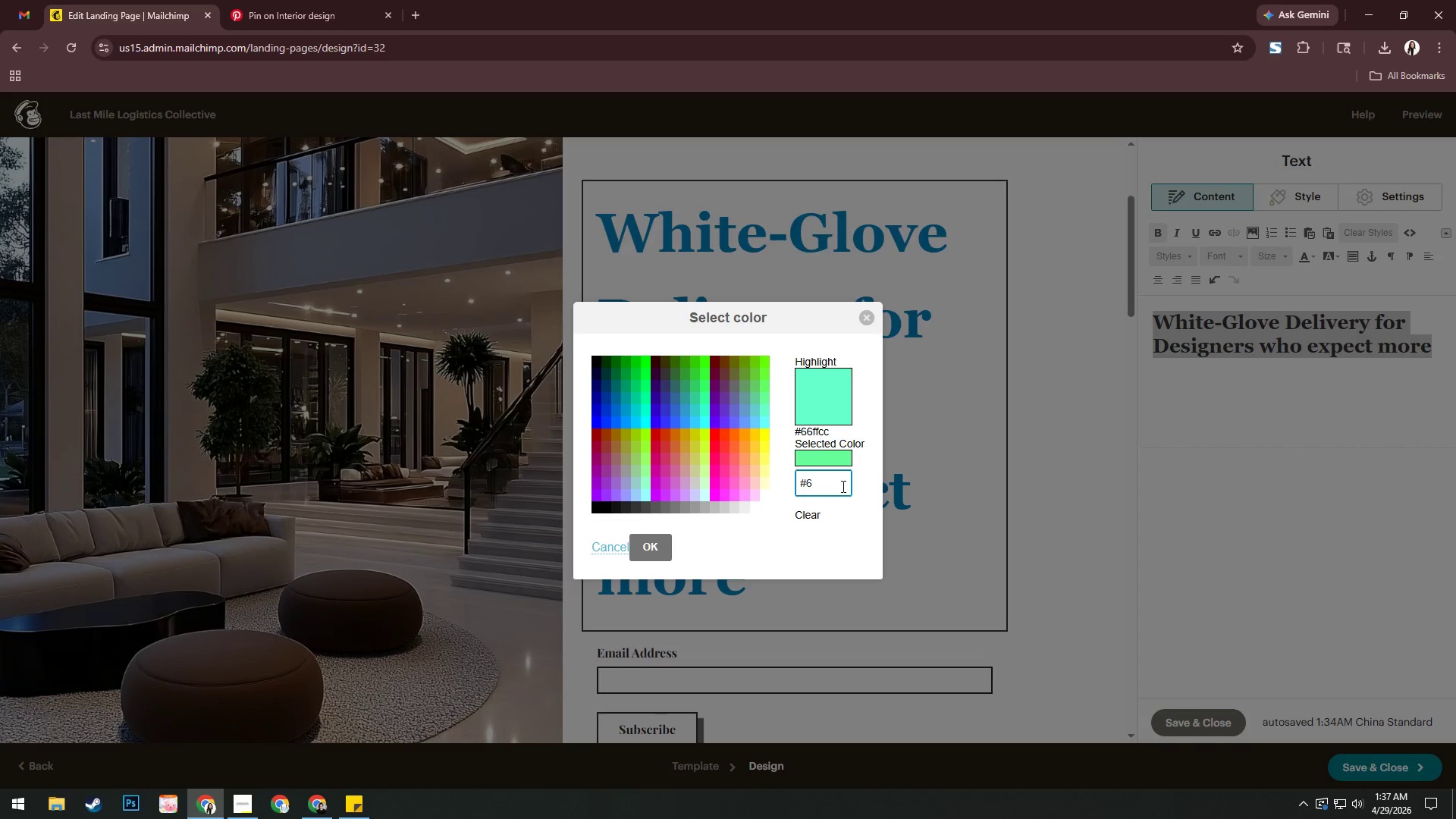 
key(Backspace)
 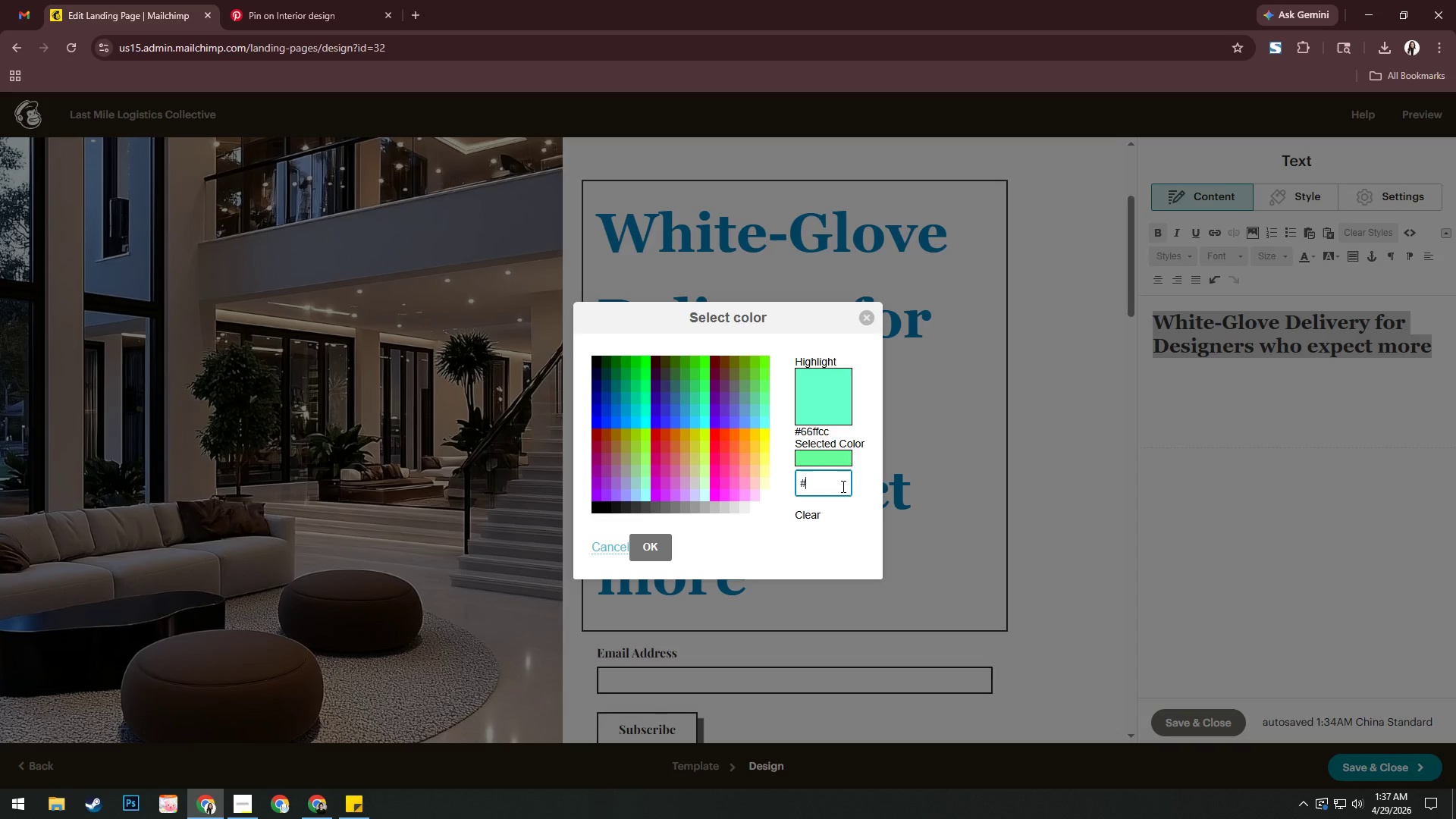 
wait(6.24)
 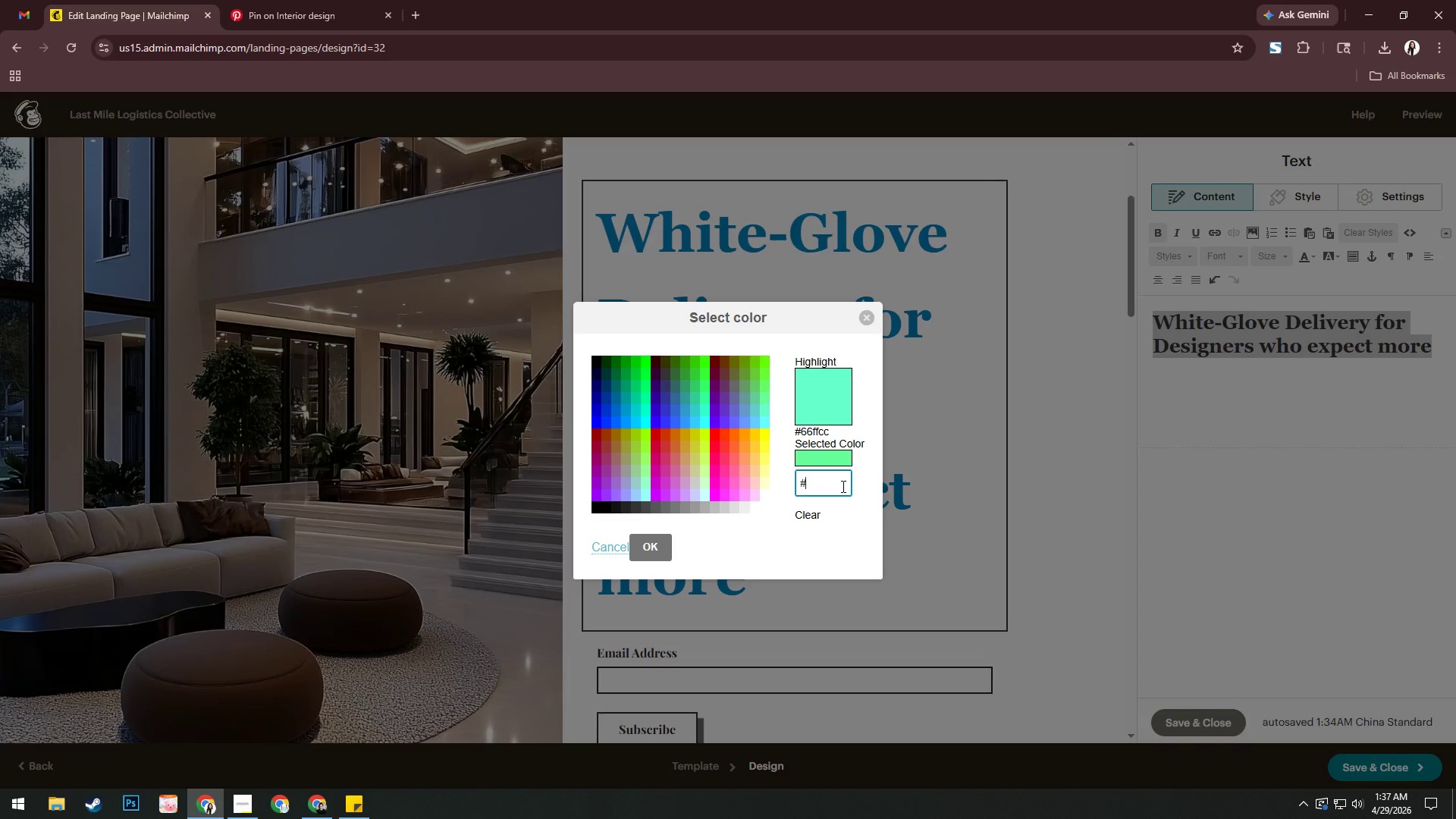 
type(0F1)
 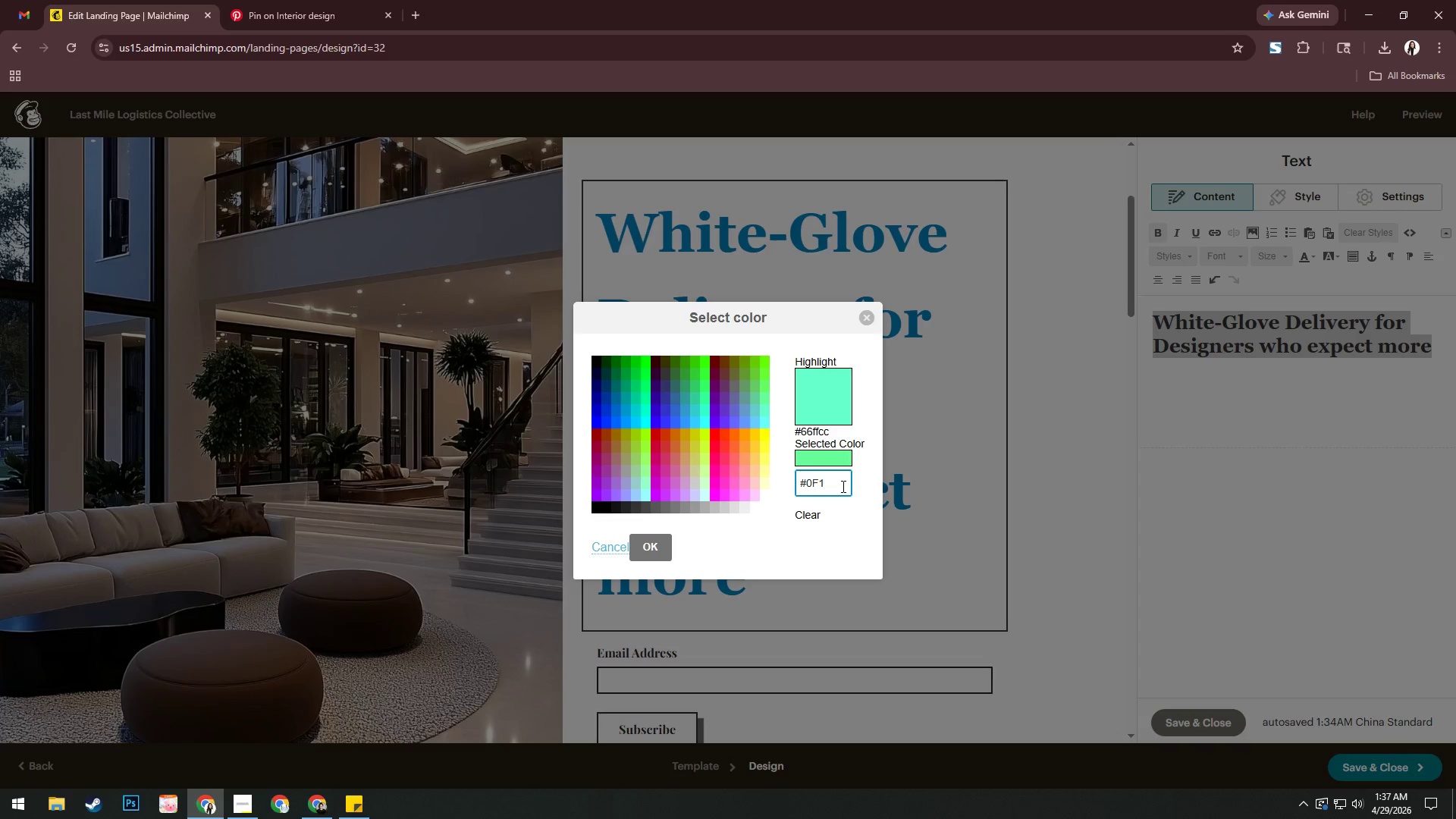 
key(Numpad7)
 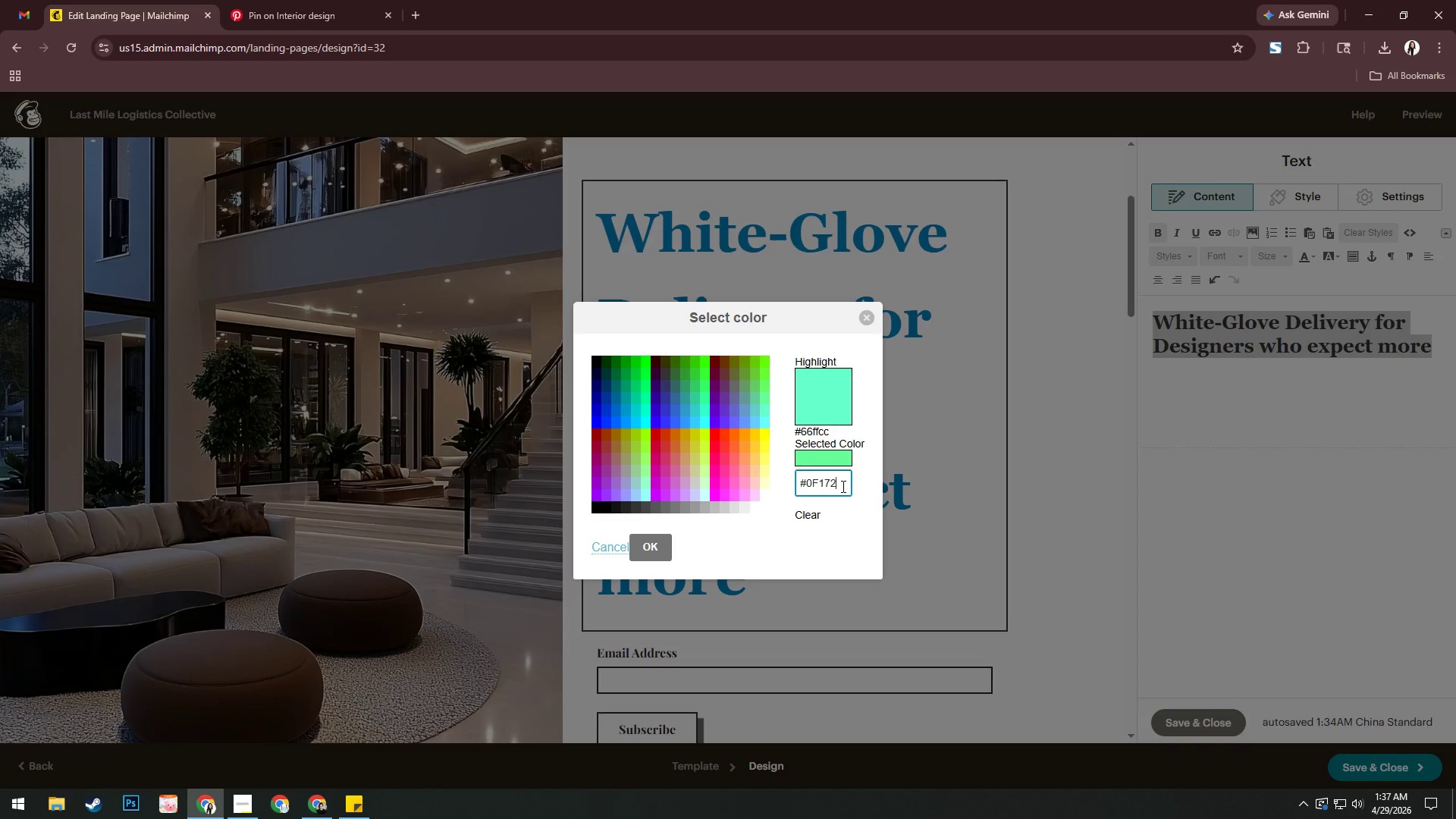 
key(Numpad2)
 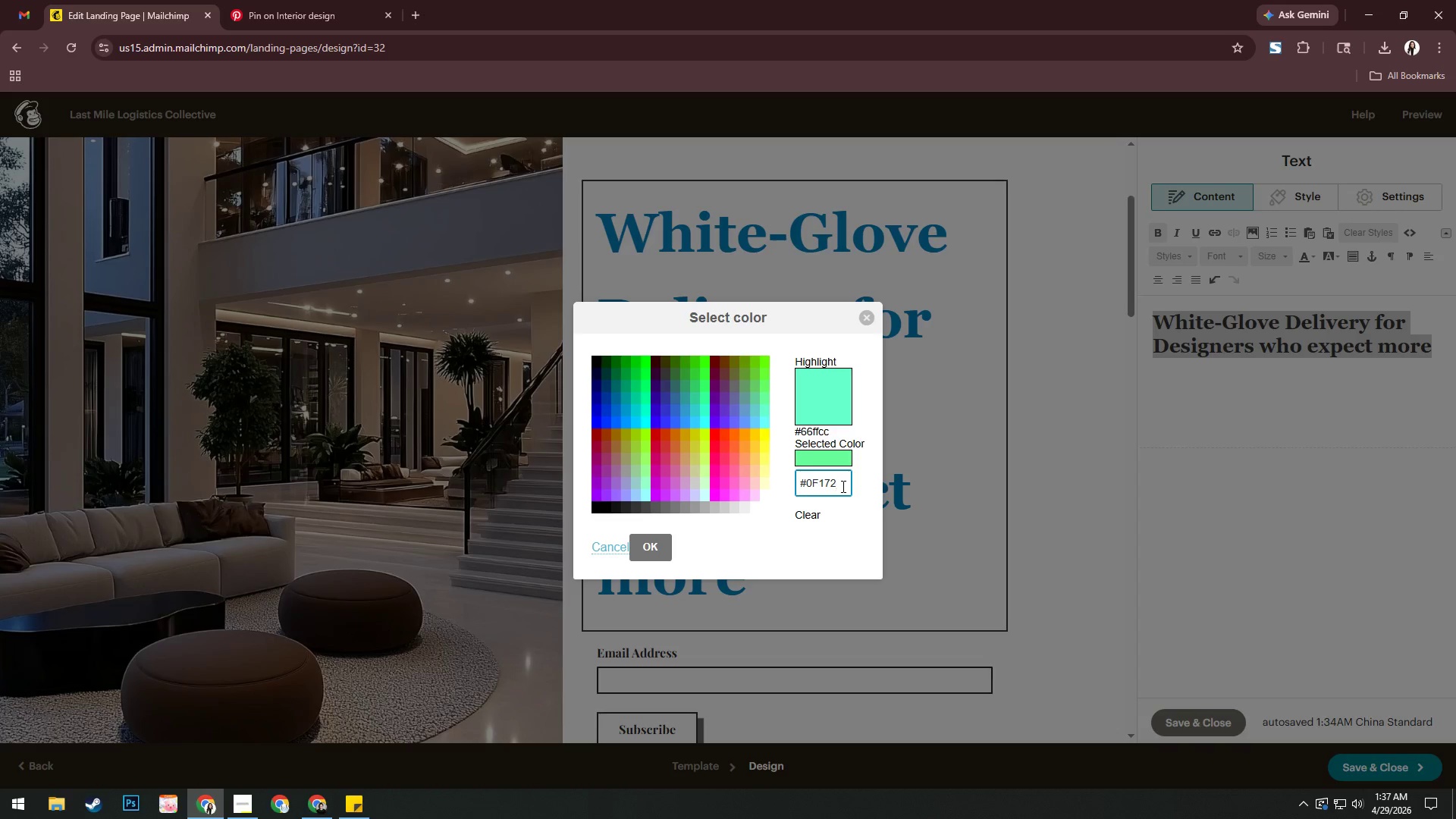 
key(Shift+A)
 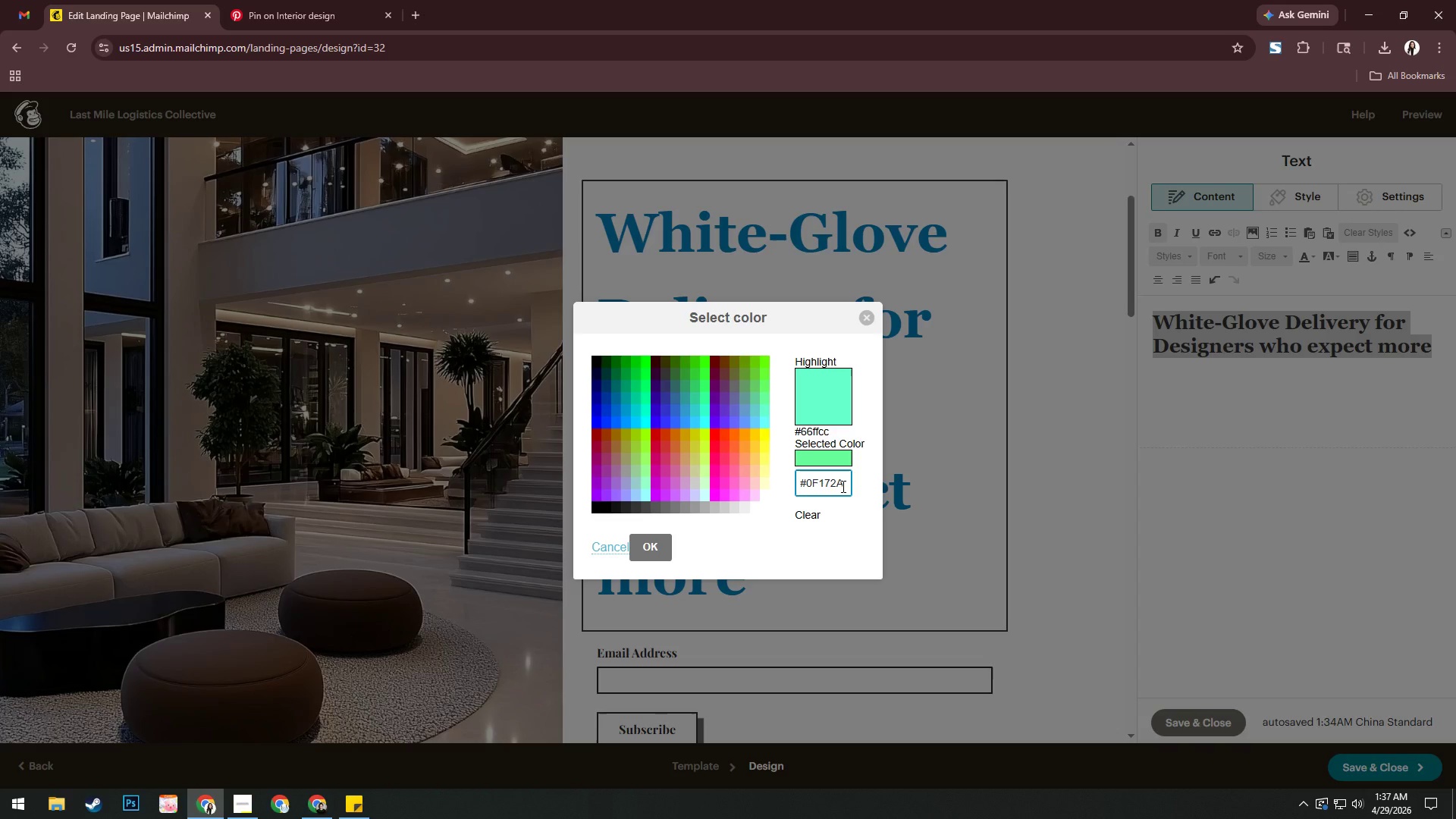 
key(Enter)
 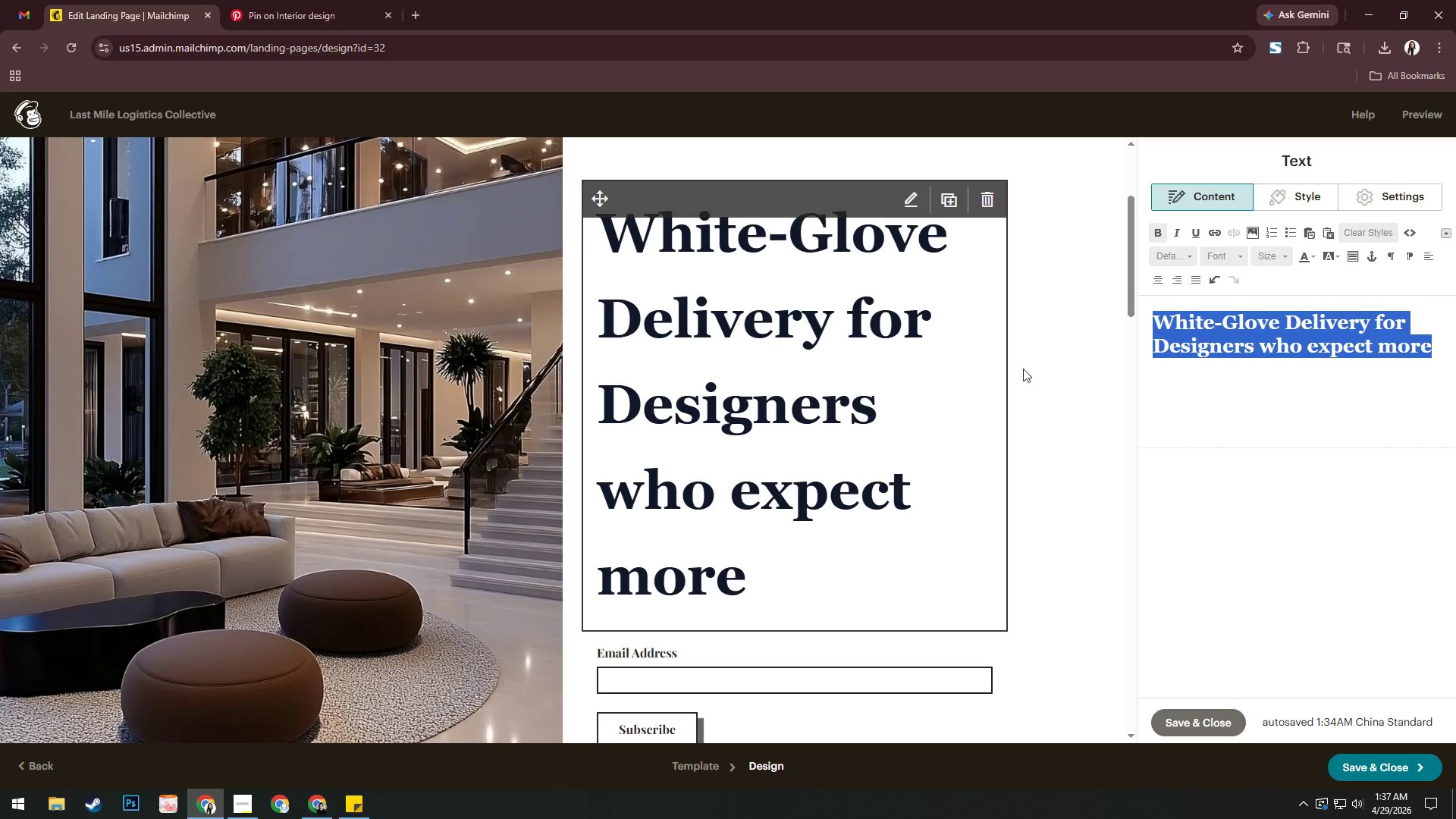 
left_click([1396, 359])
 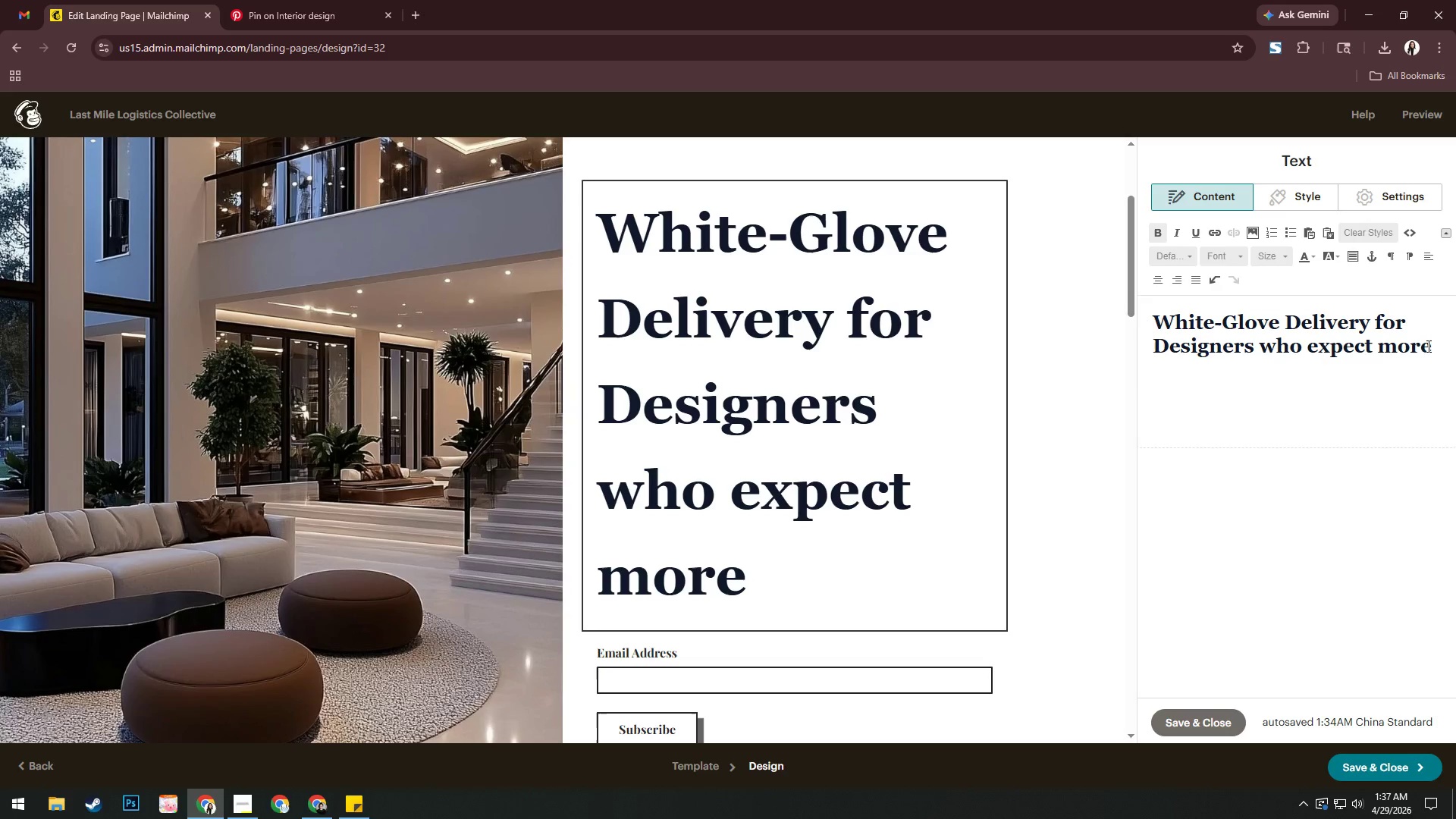 
left_click_drag(start_coordinate=[1438, 344], to_coordinate=[1114, 322])
 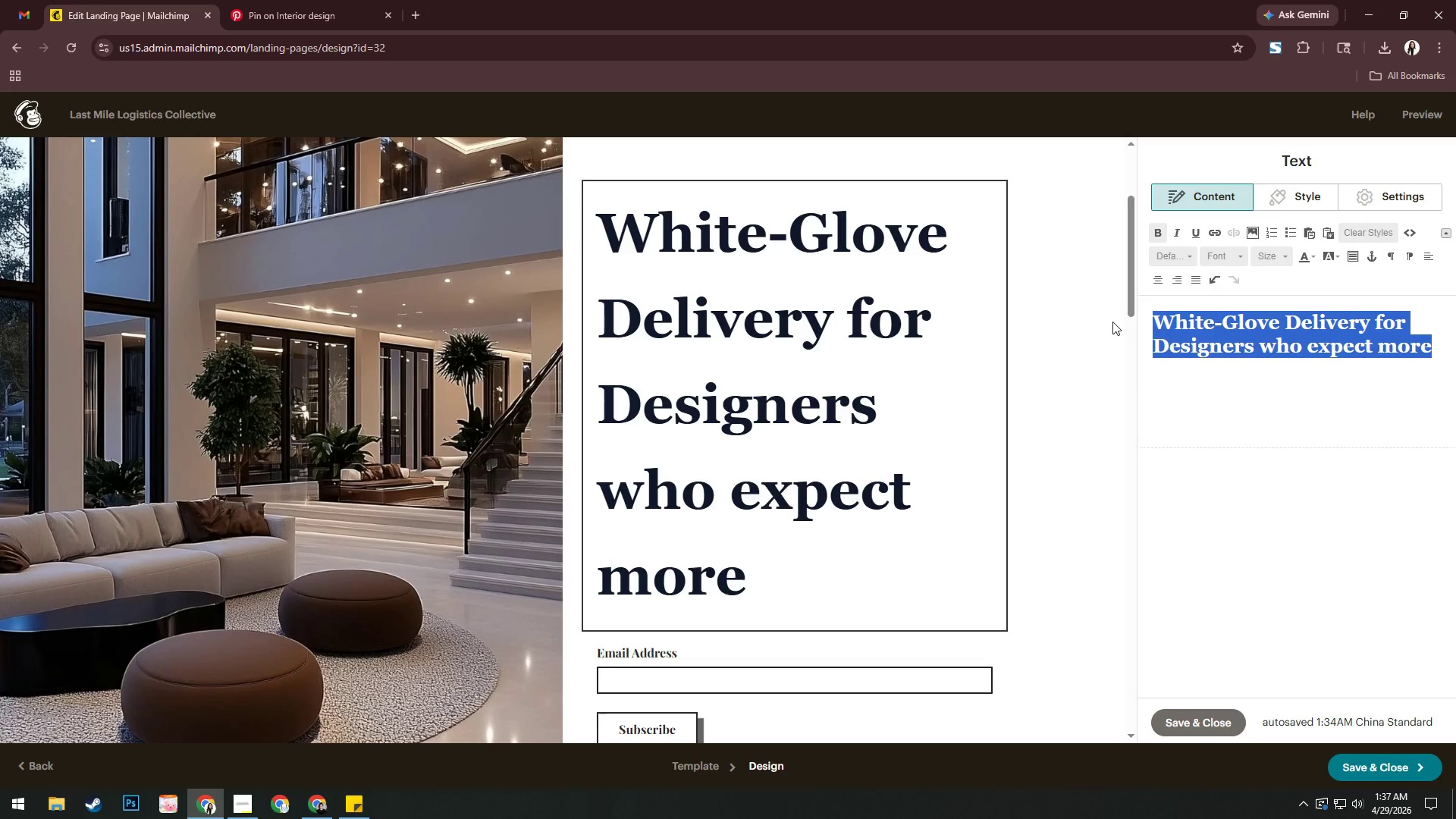 
left_click([1255, 373])
 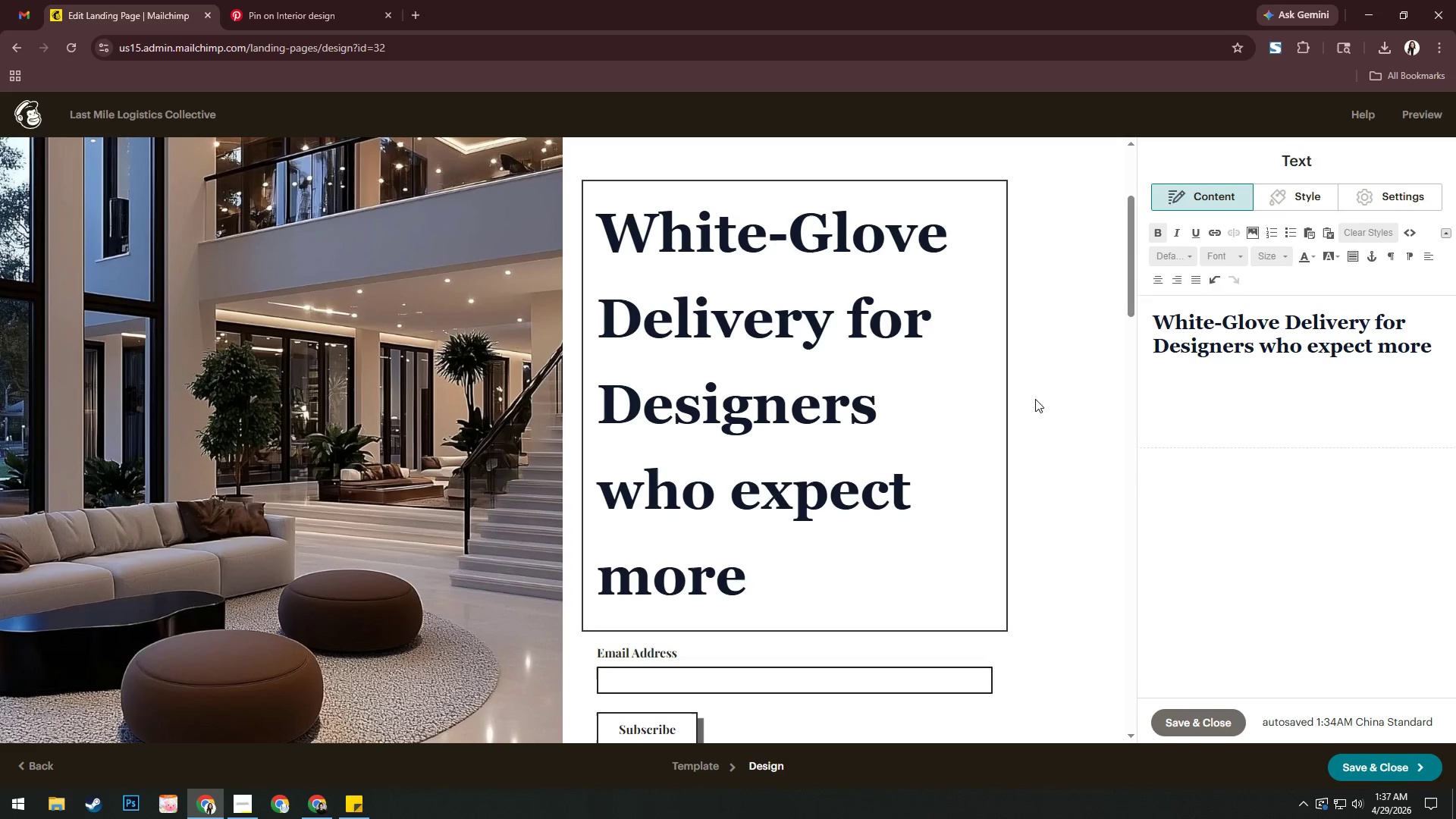 
scroll: coordinate [1079, 429], scroll_direction: up, amount: 5.0
 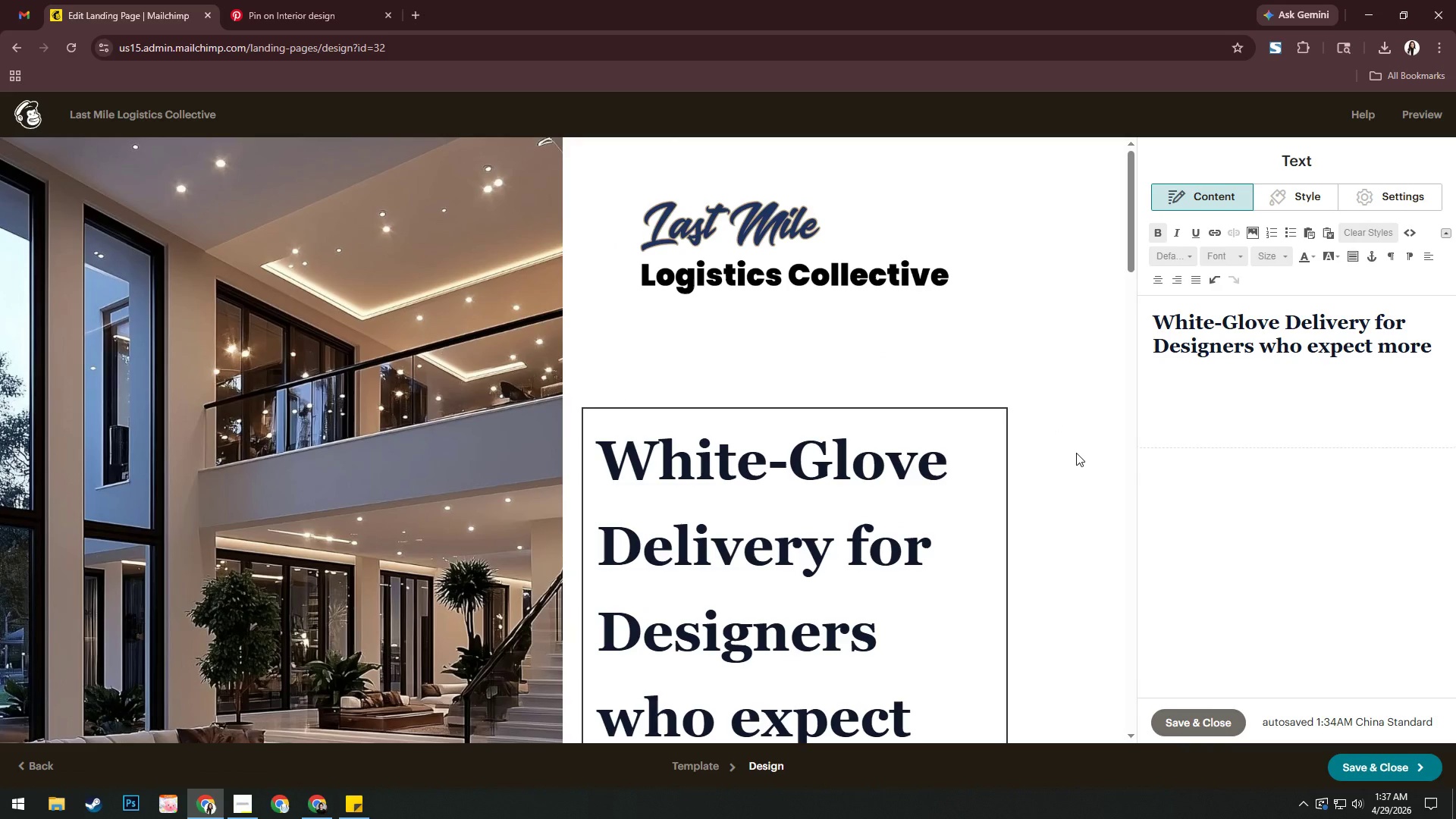 
scroll: coordinate [1076, 450], scroll_direction: down, amount: 6.0
 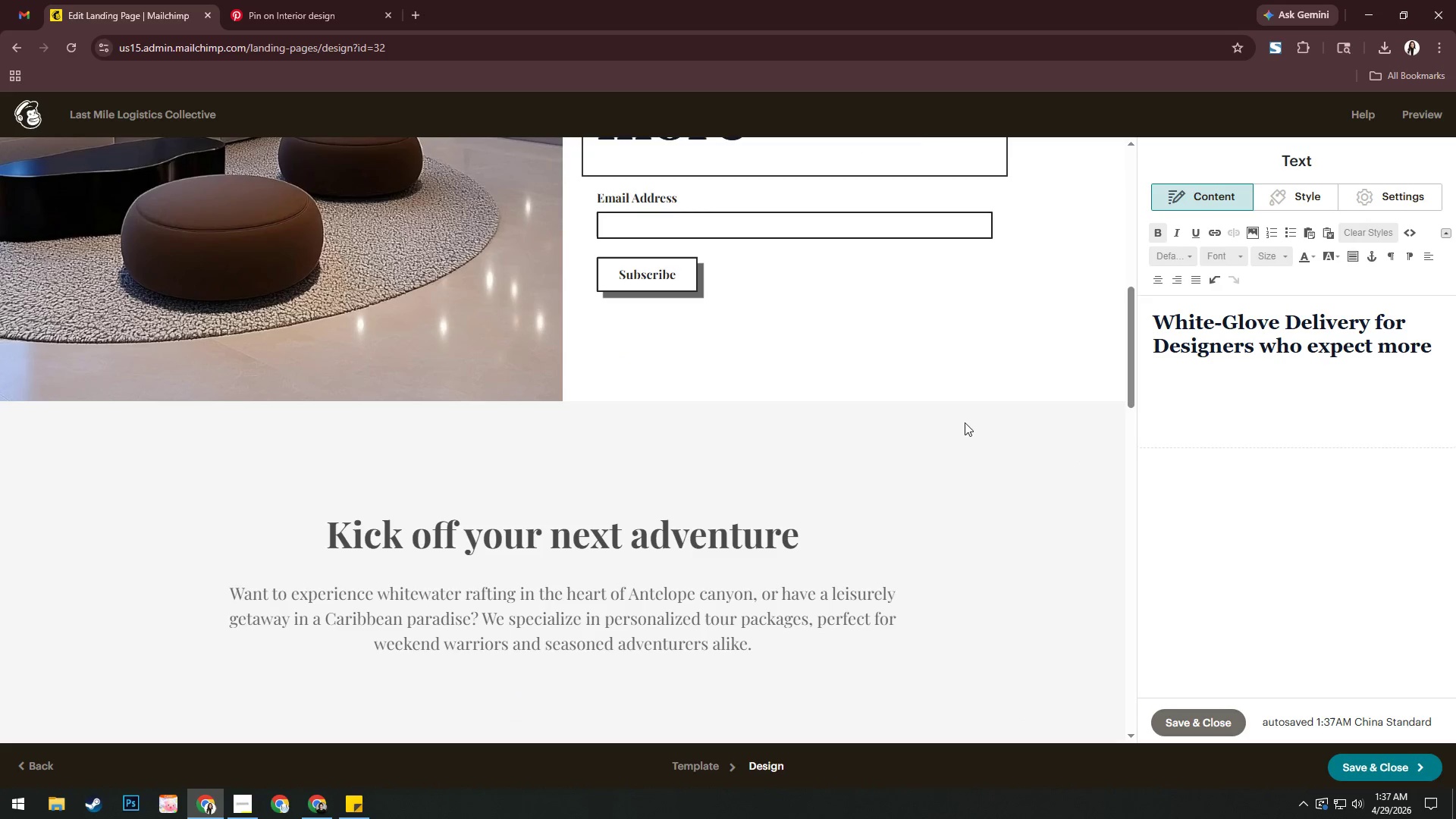 
left_click([950, 377])
 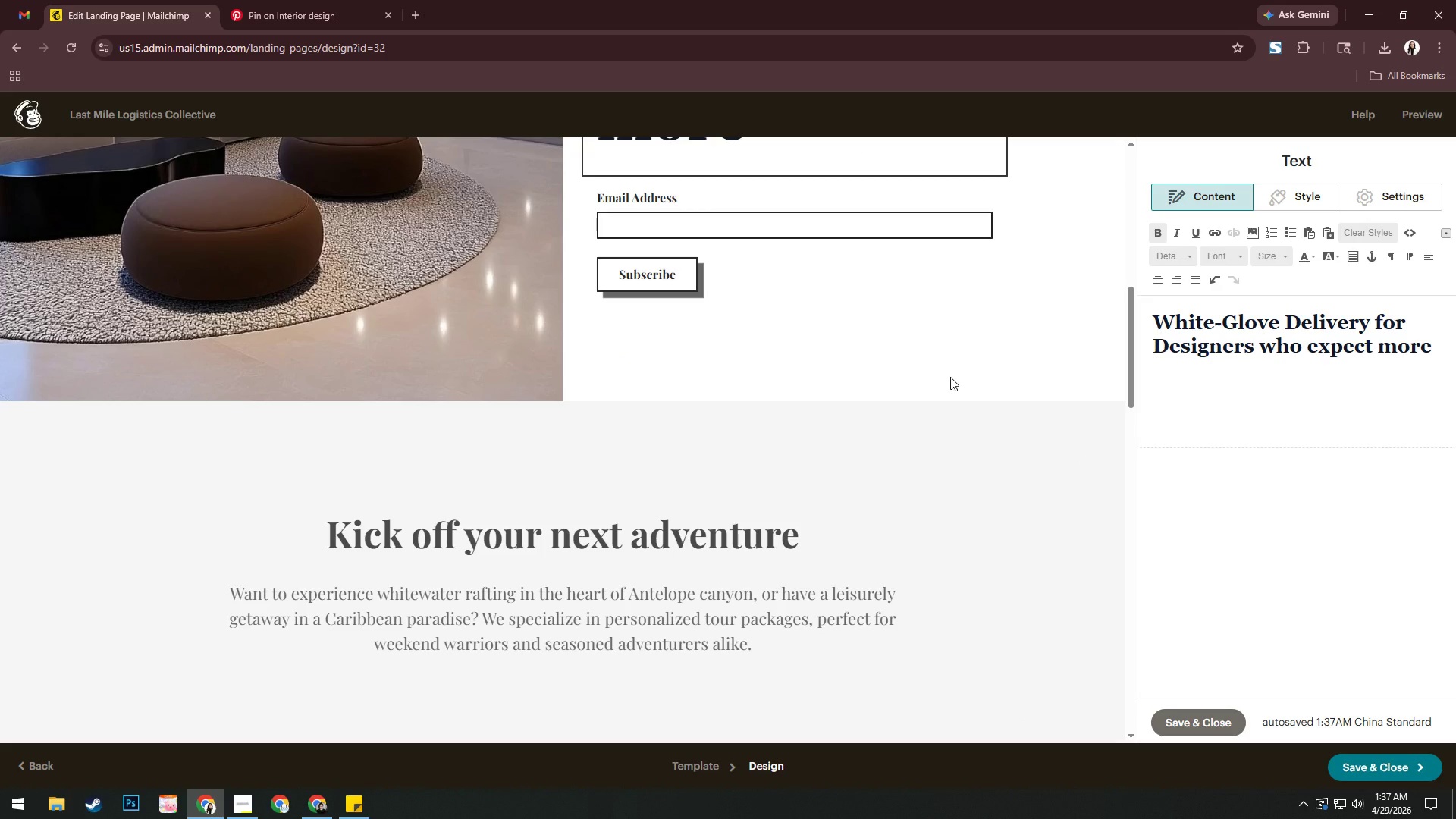 
scroll: coordinate [950, 377], scroll_direction: up, amount: 3.0
 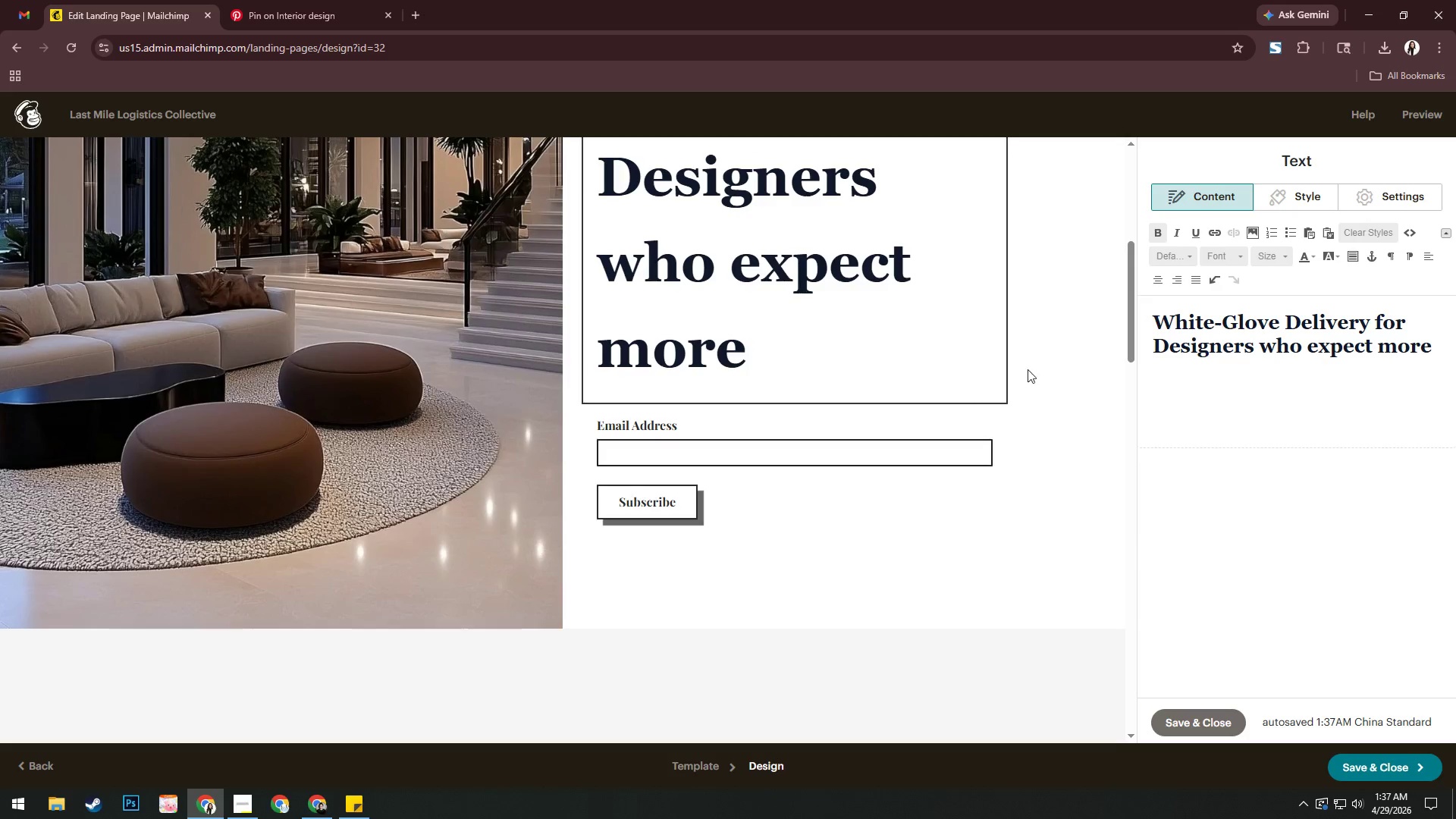 
left_click([1056, 368])
 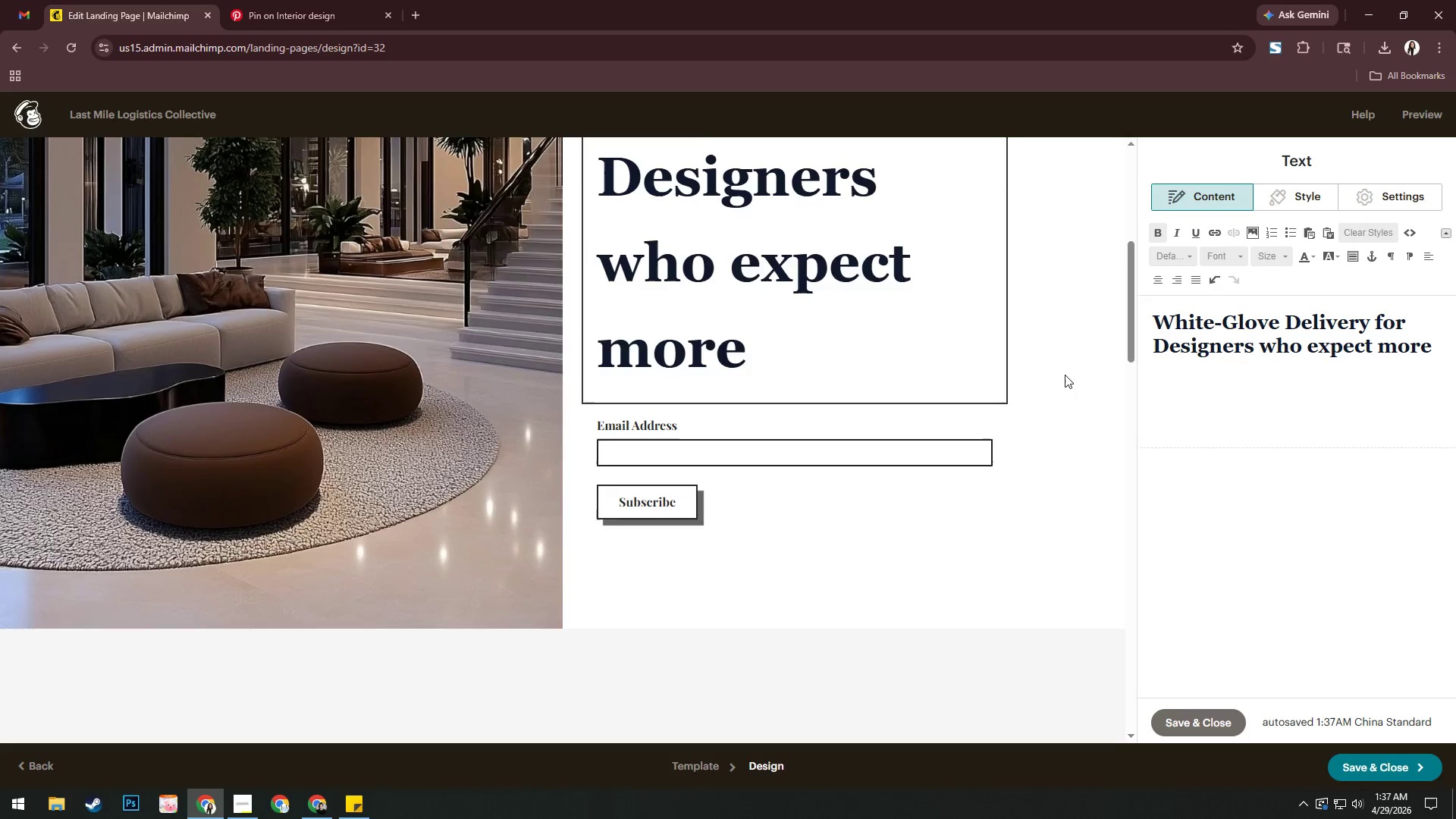 
scroll: coordinate [1063, 375], scroll_direction: up, amount: 8.0
 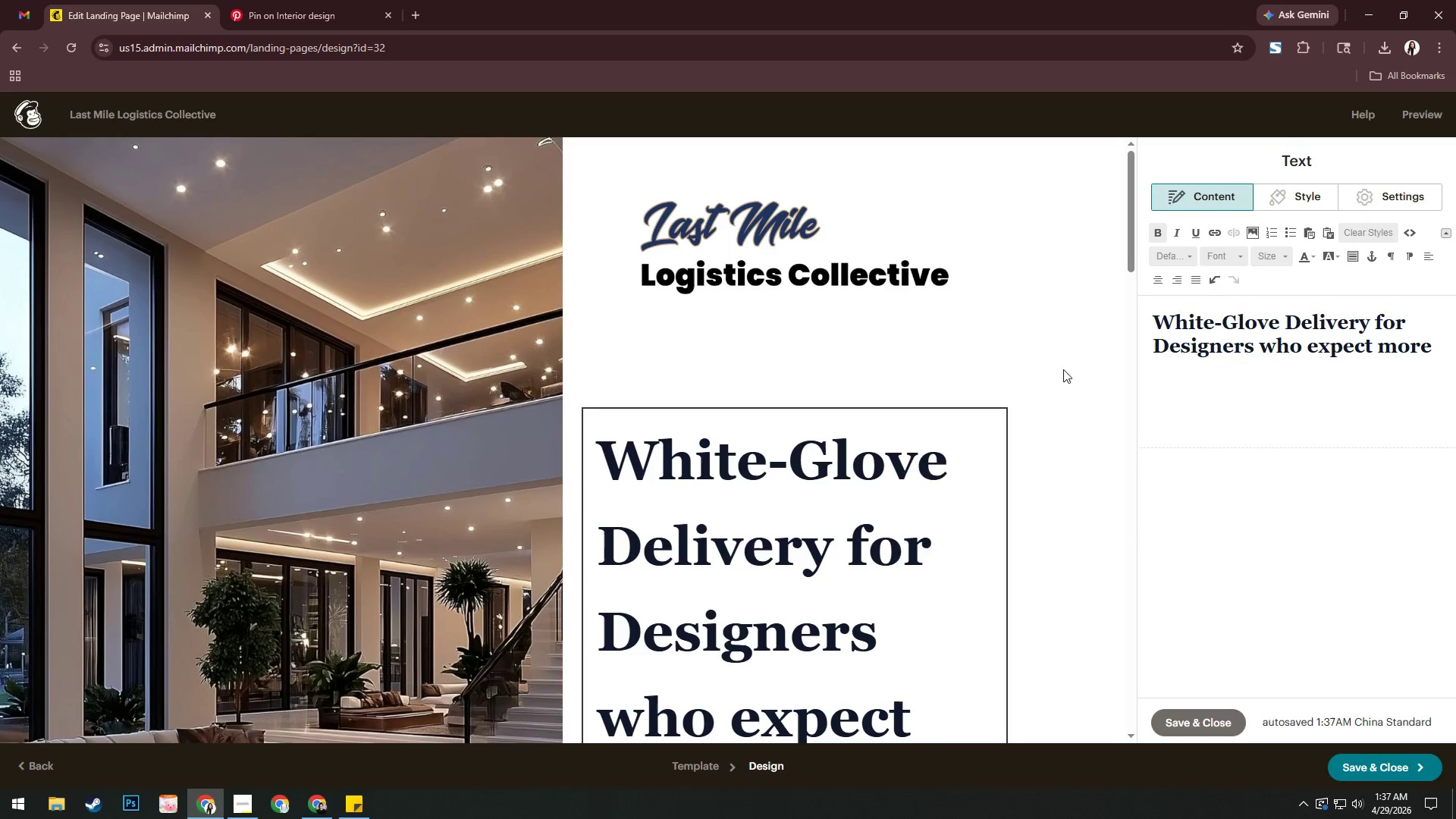 
scroll: coordinate [1062, 369], scroll_direction: down, amount: 11.0
 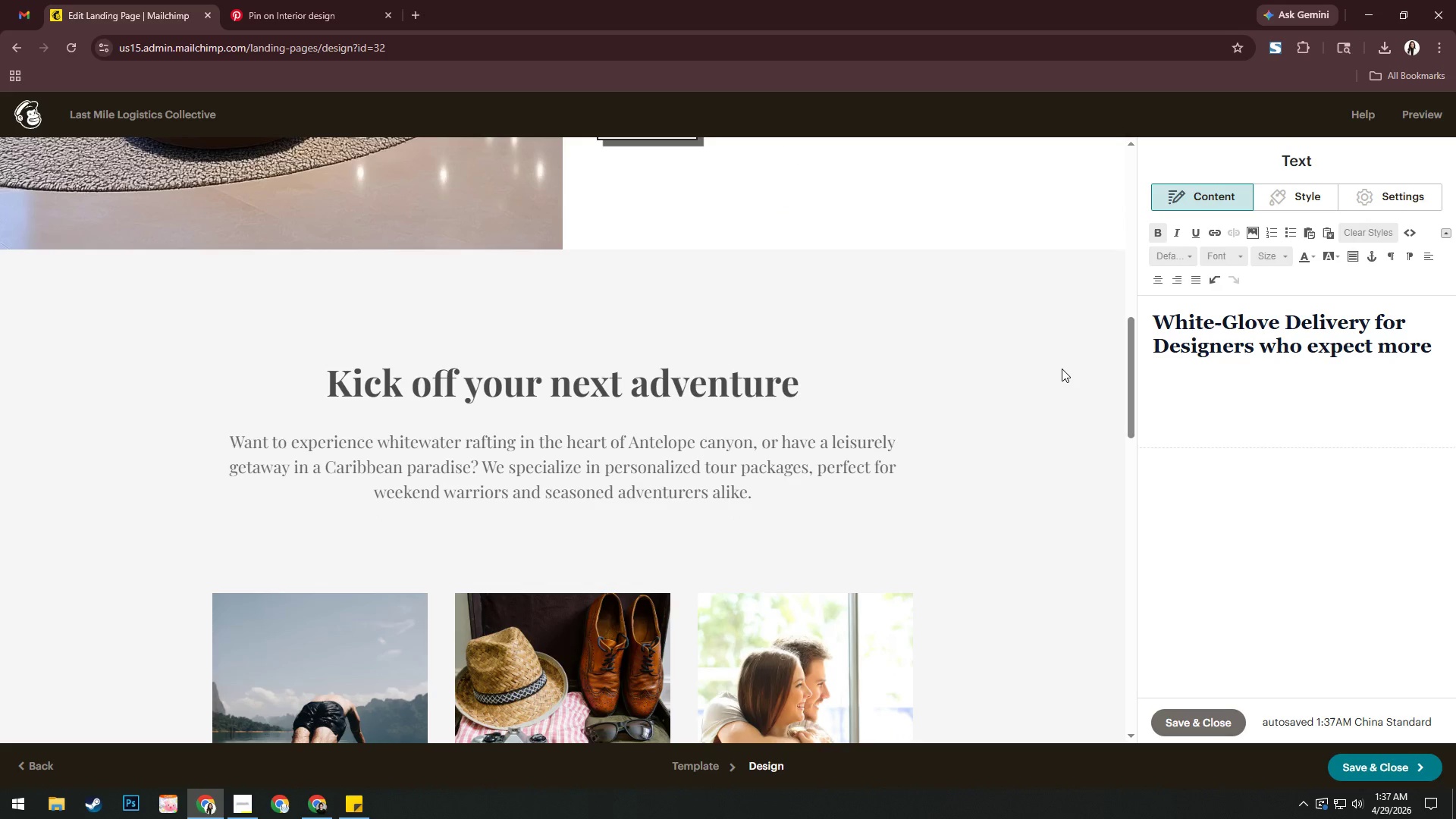 
scroll: coordinate [1046, 372], scroll_direction: up, amount: 6.0
 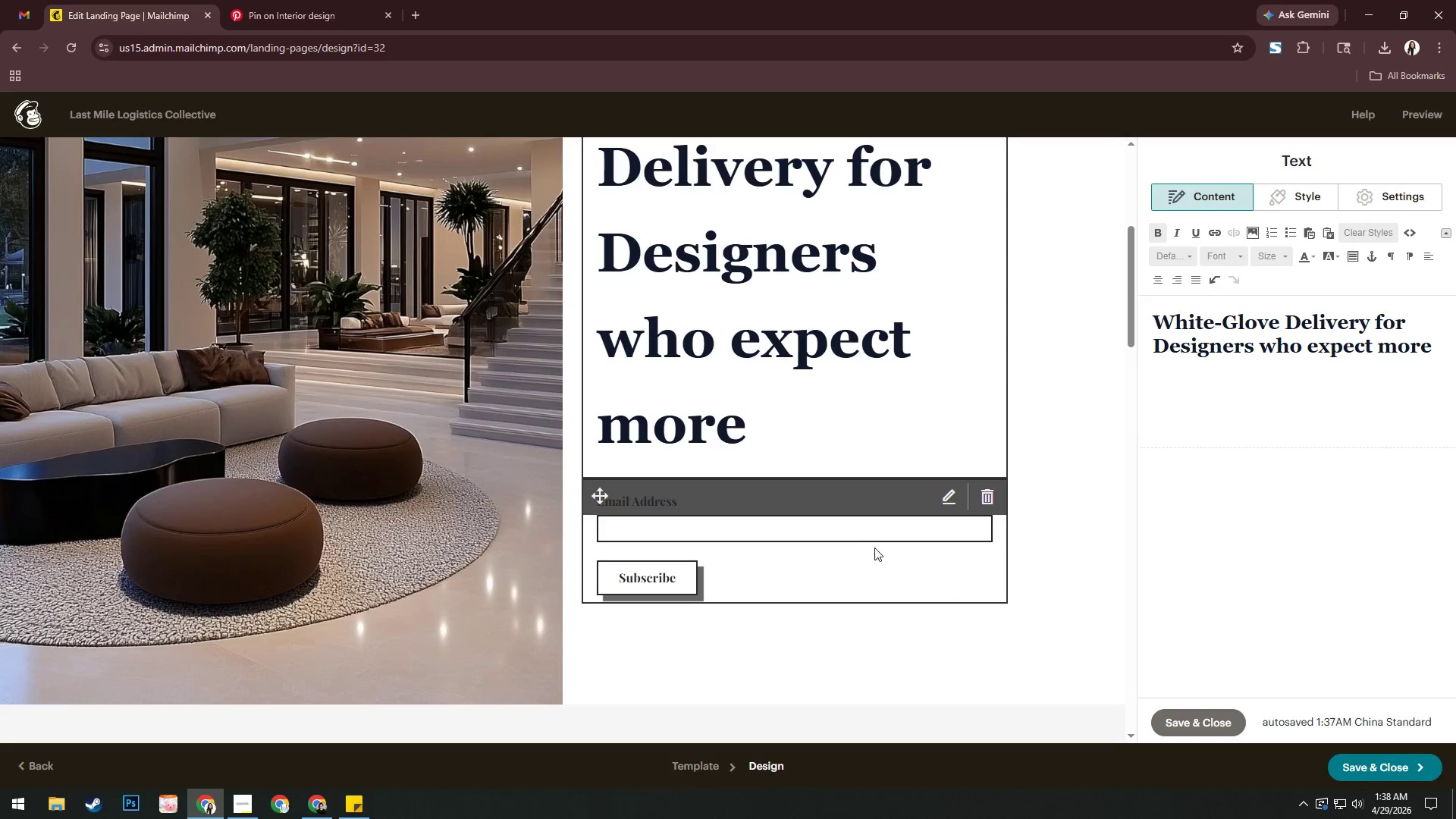 
left_click([902, 554])
 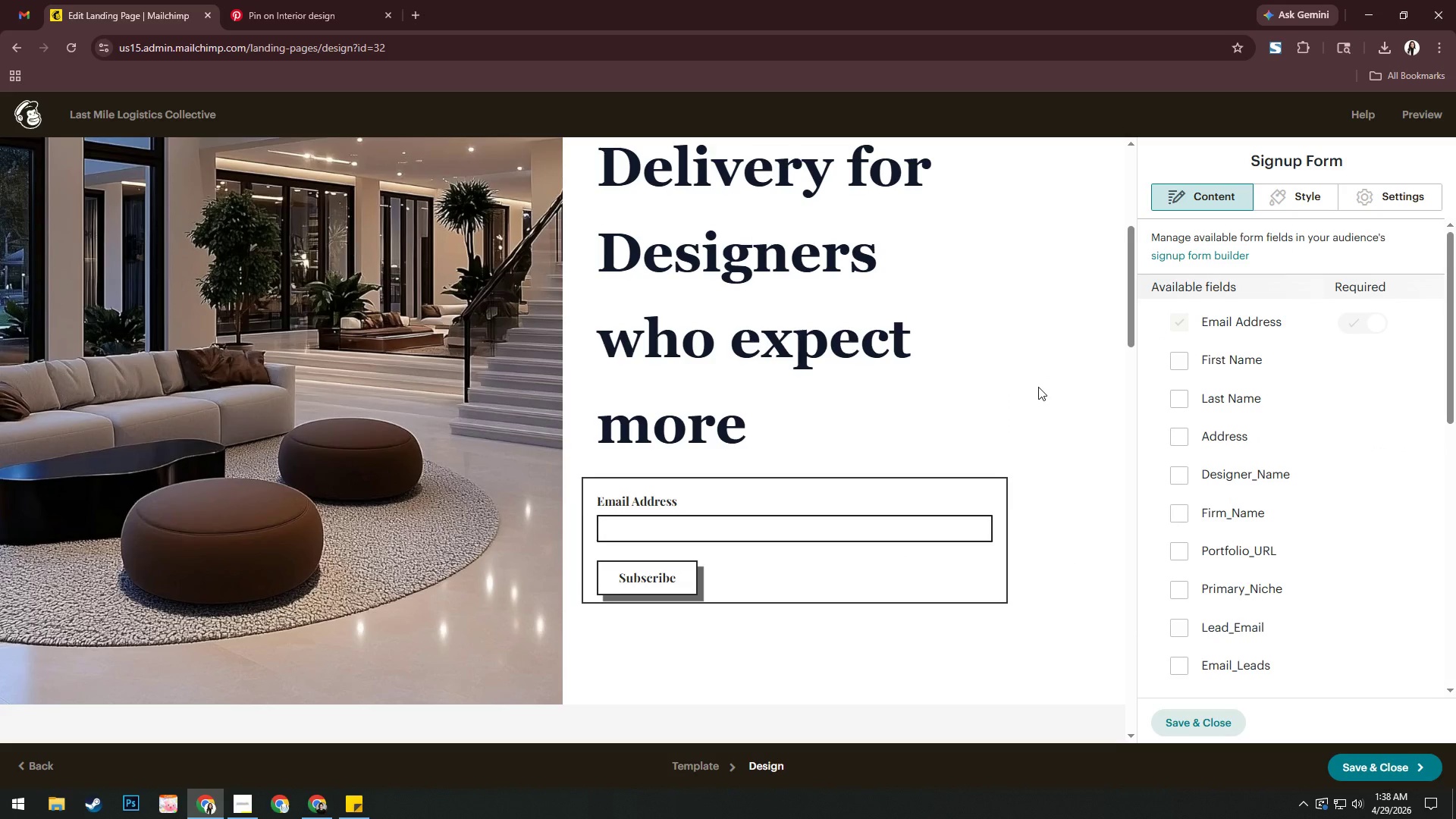 
left_click([982, 494])
 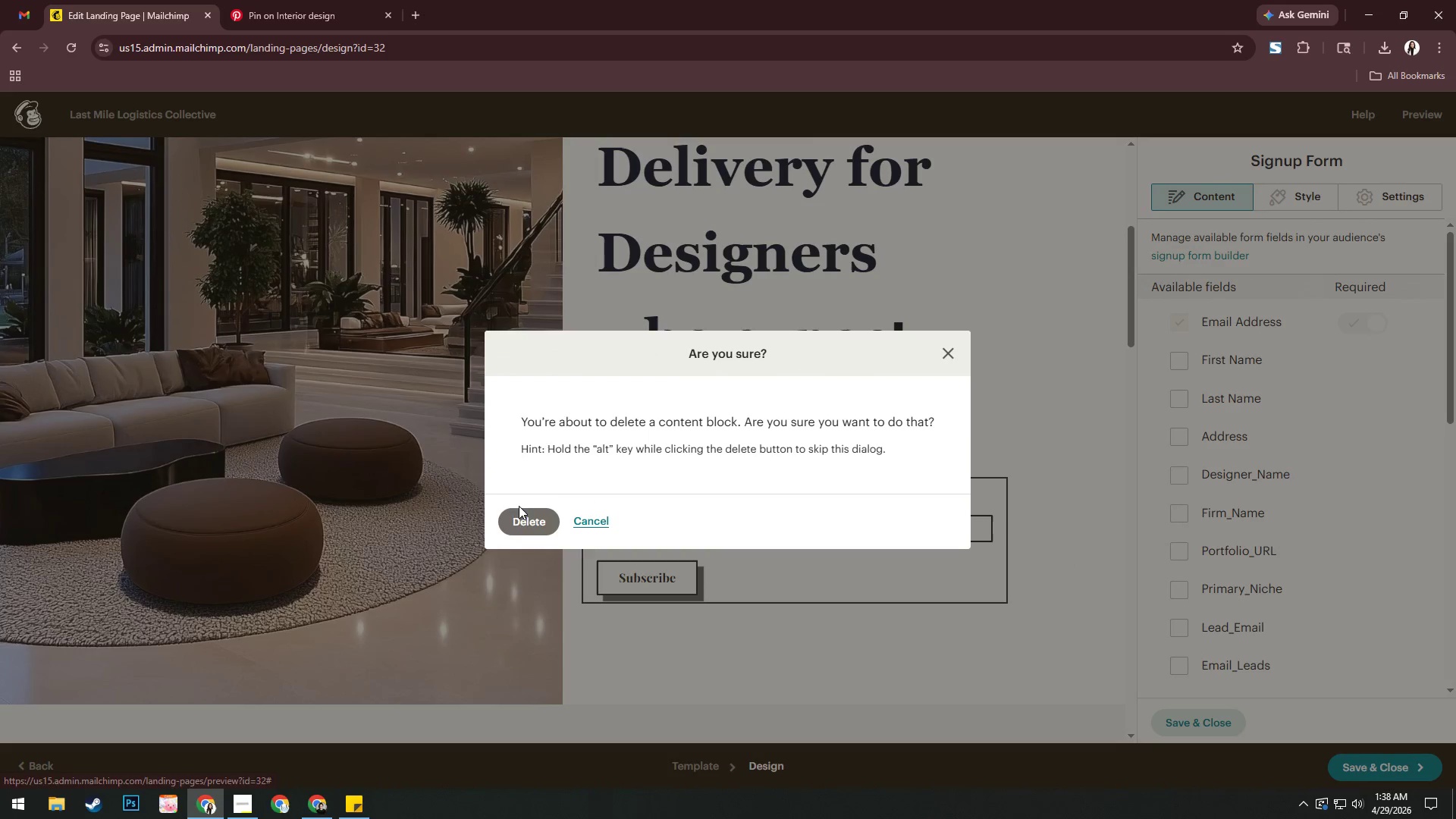 
left_click([528, 519])
 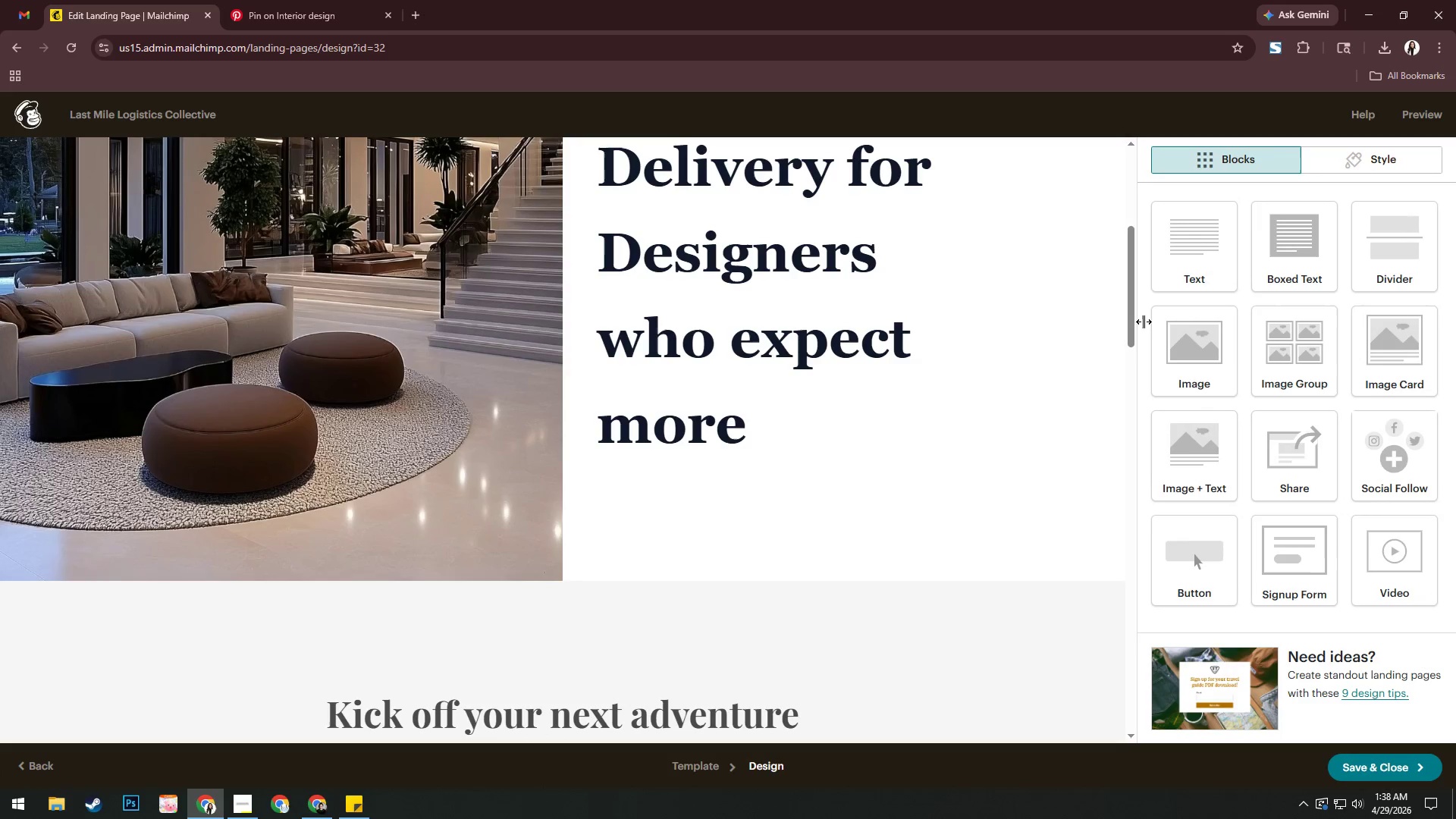 
left_click_drag(start_coordinate=[1206, 256], to_coordinate=[758, 485])
 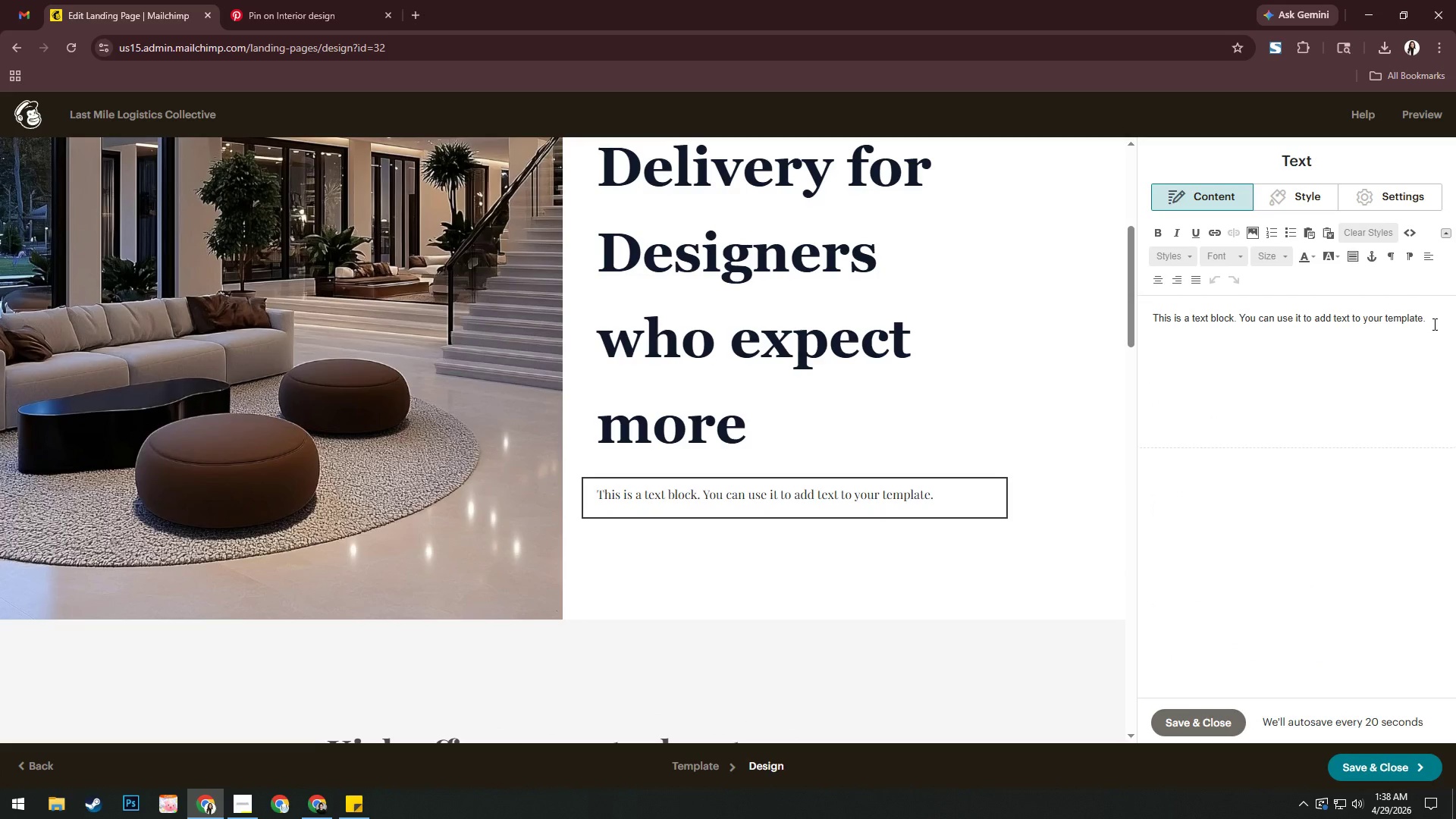 
wait(6.05)
 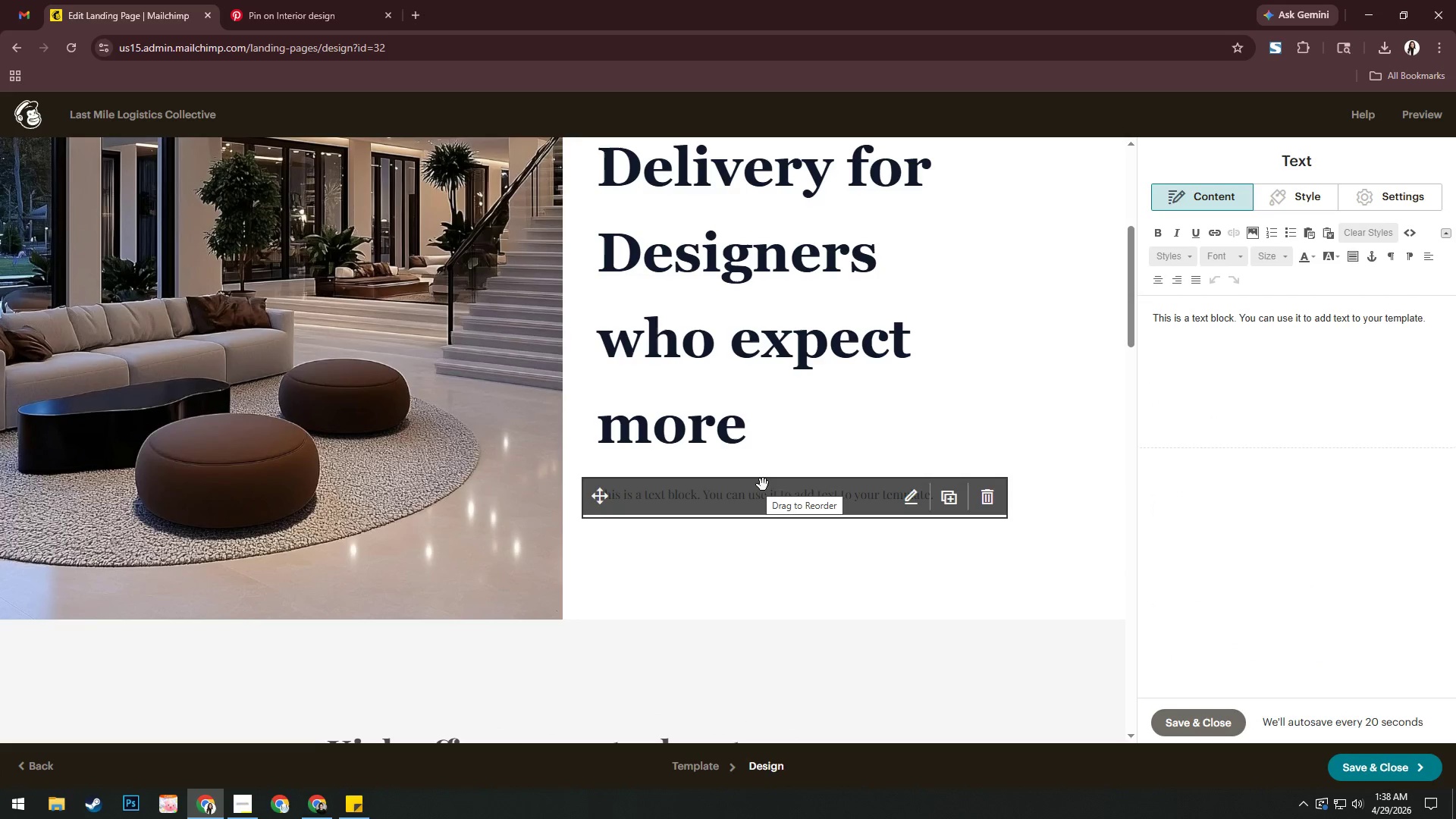 
key(Control+A)
 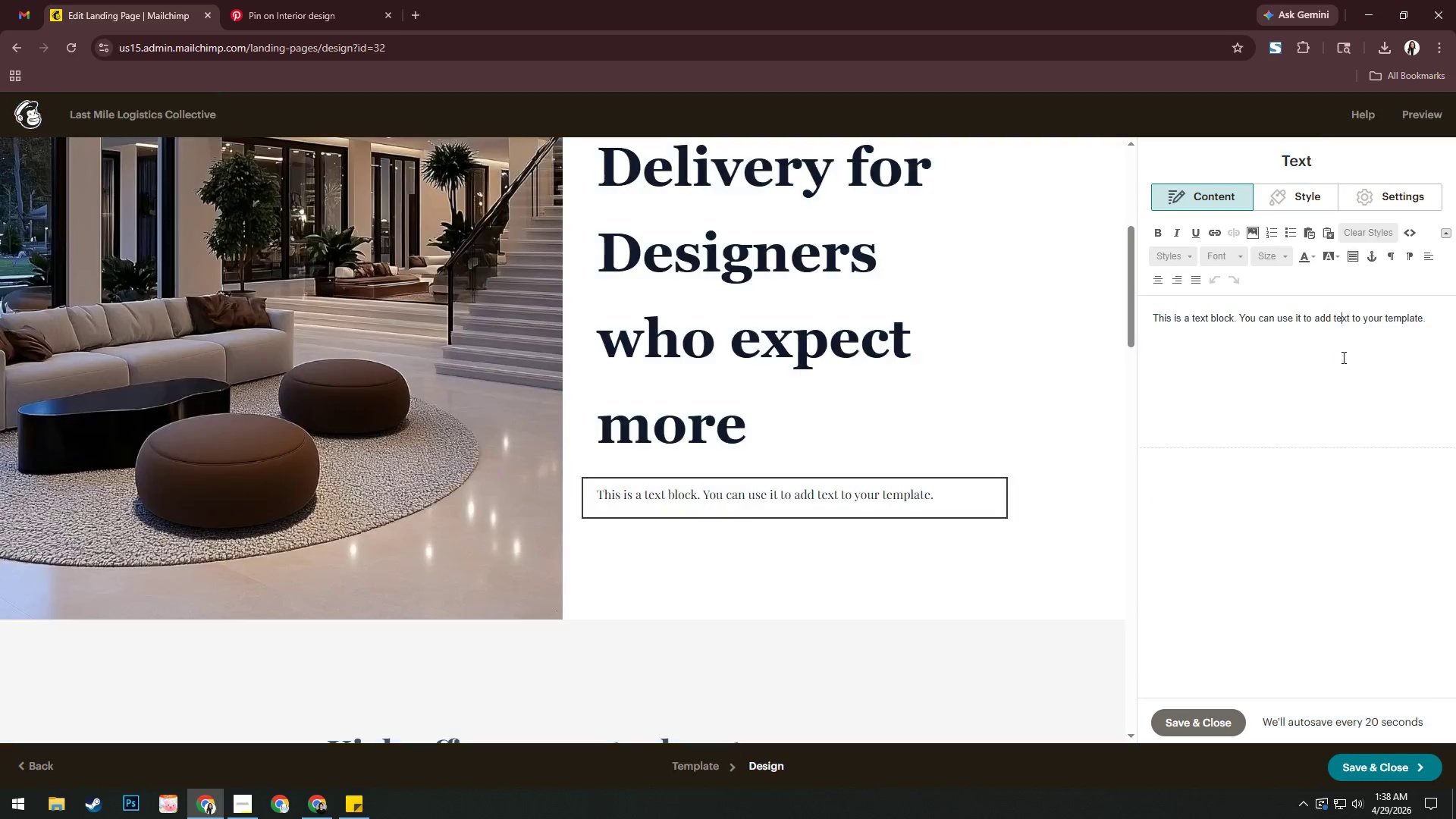 
double_click([1424, 332])
 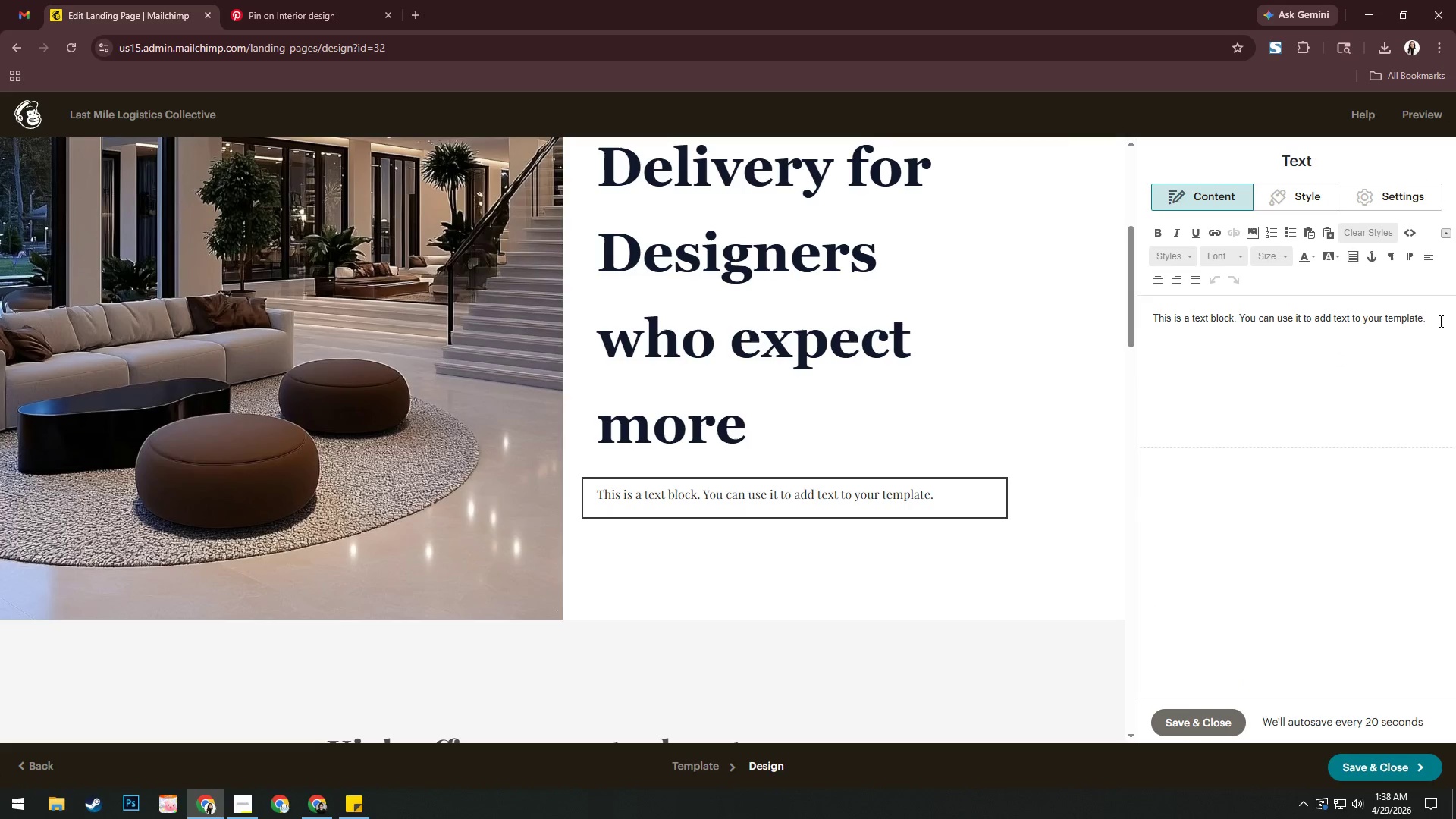 
key(Control+A)
 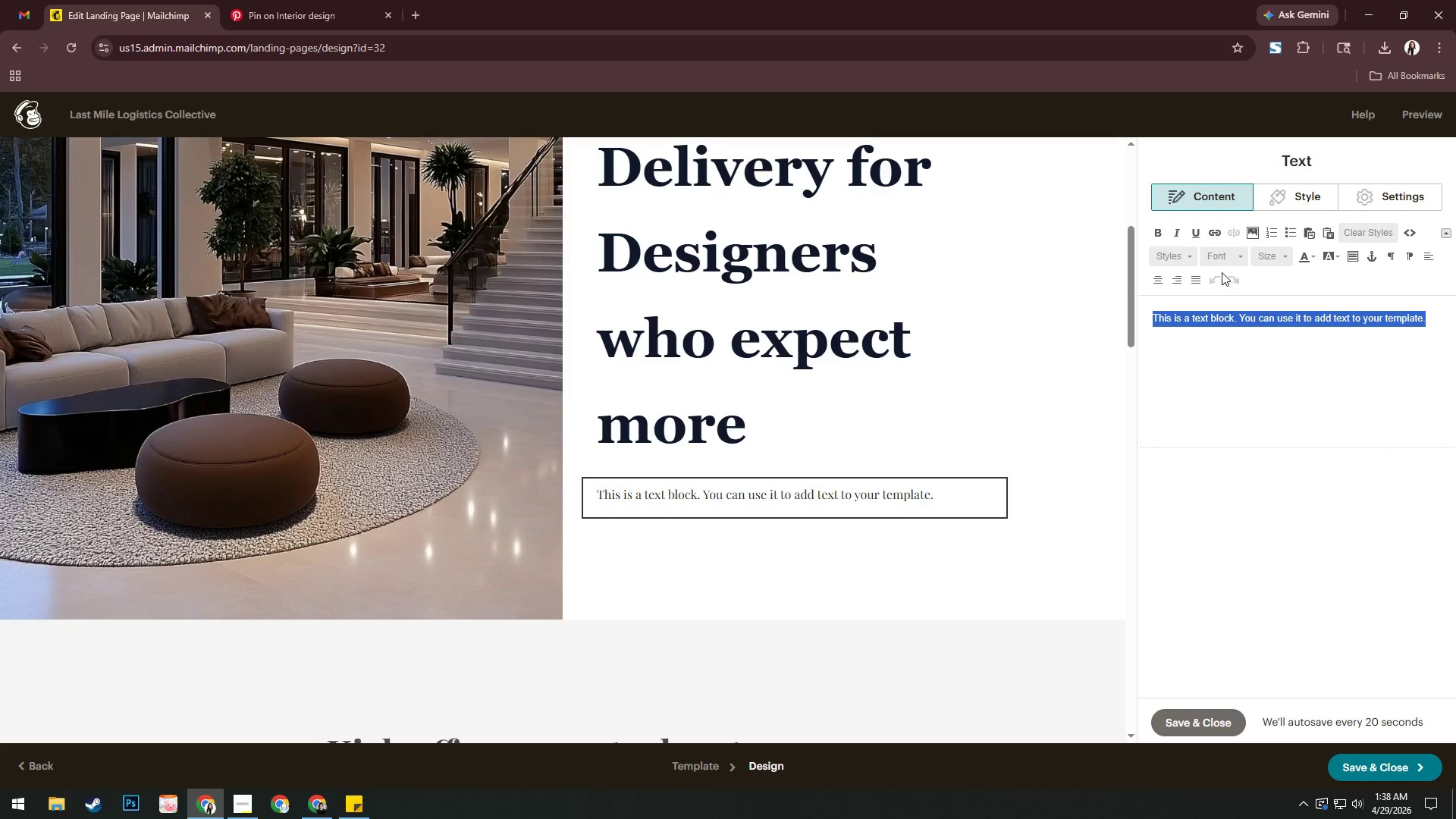 
mouse_move([1191, 281])
 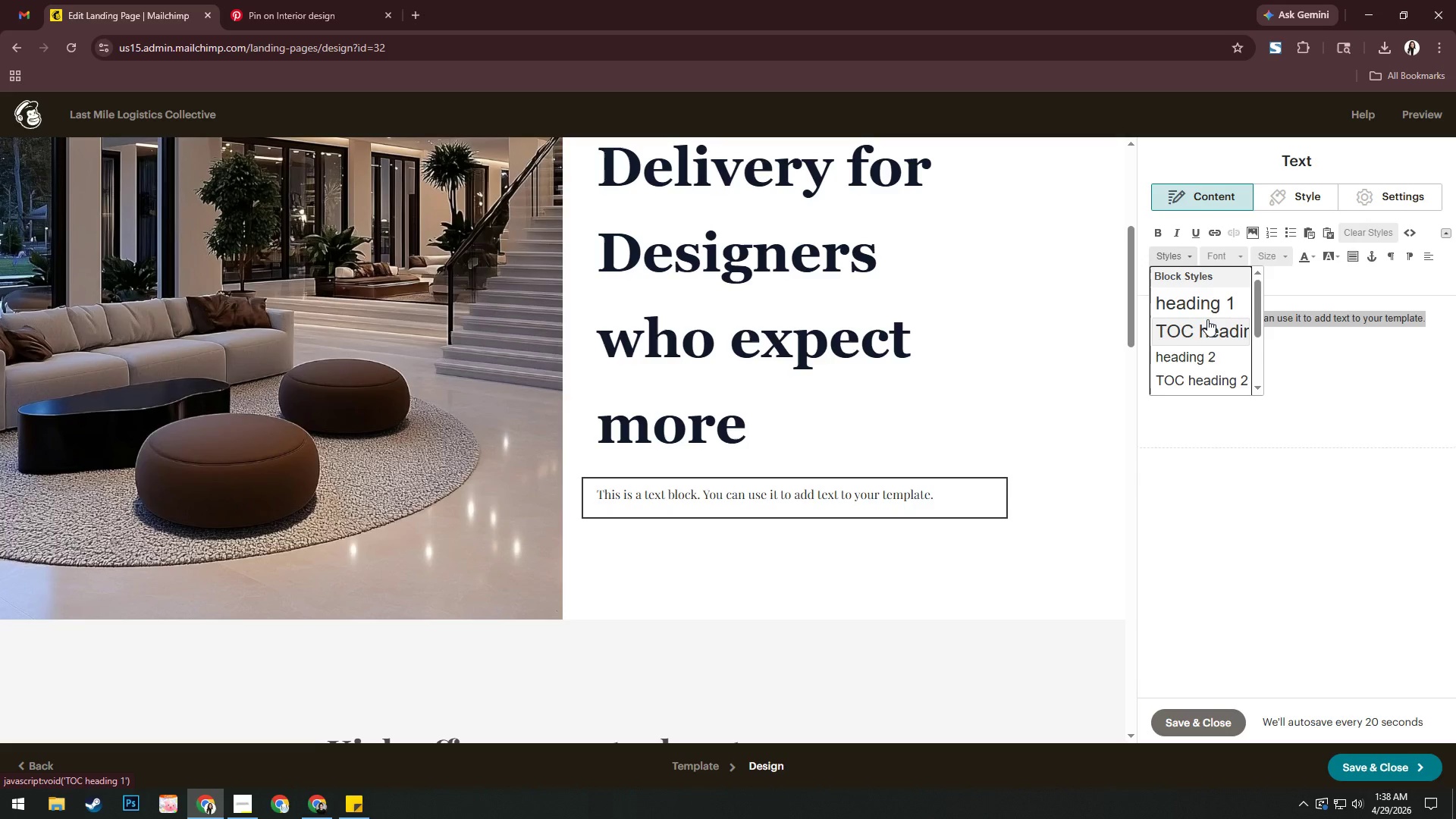 
scroll: coordinate [1207, 319], scroll_direction: down, amount: 1.0
 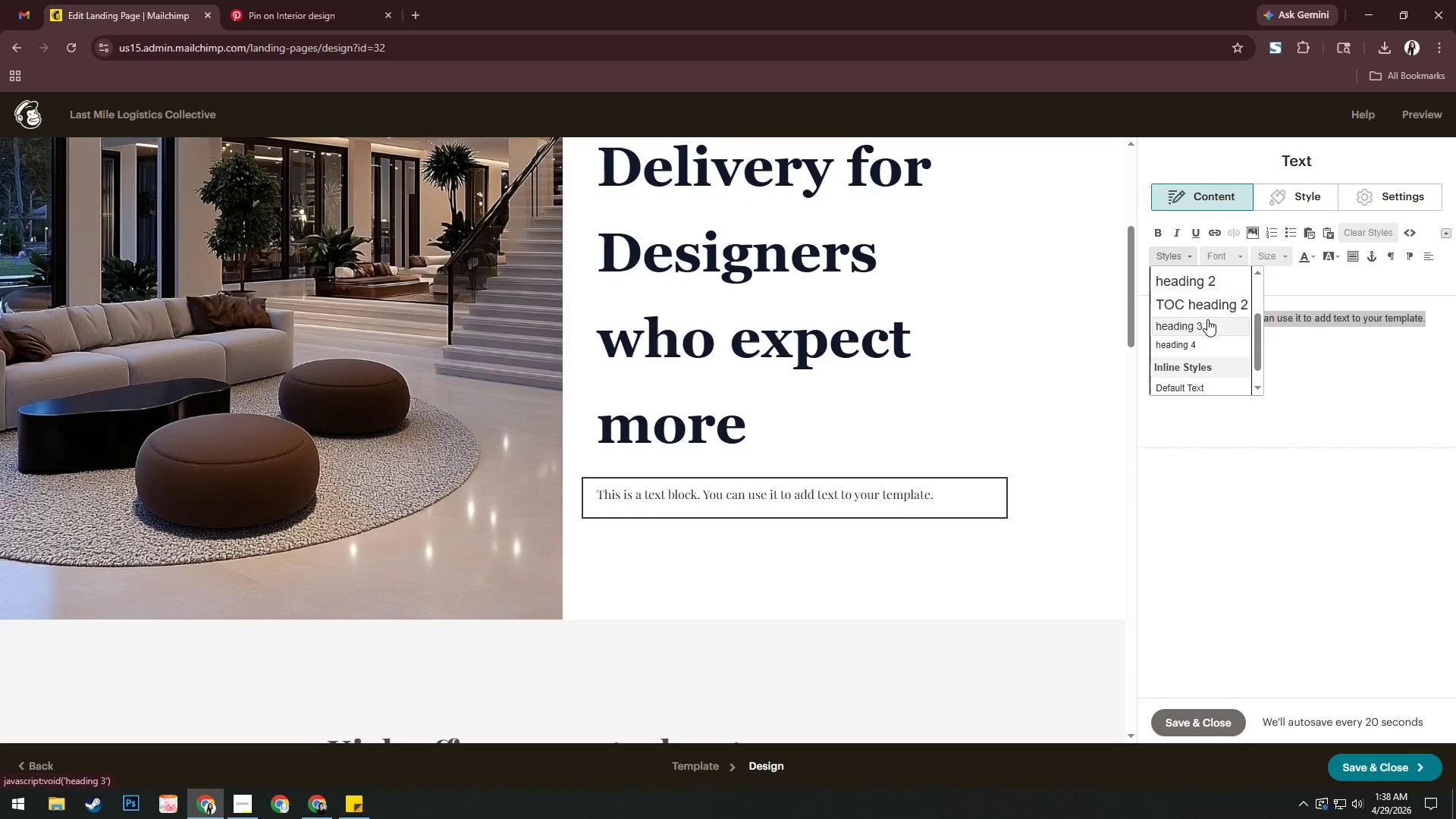 
scroll: coordinate [1207, 319], scroll_direction: up, amount: 1.0
 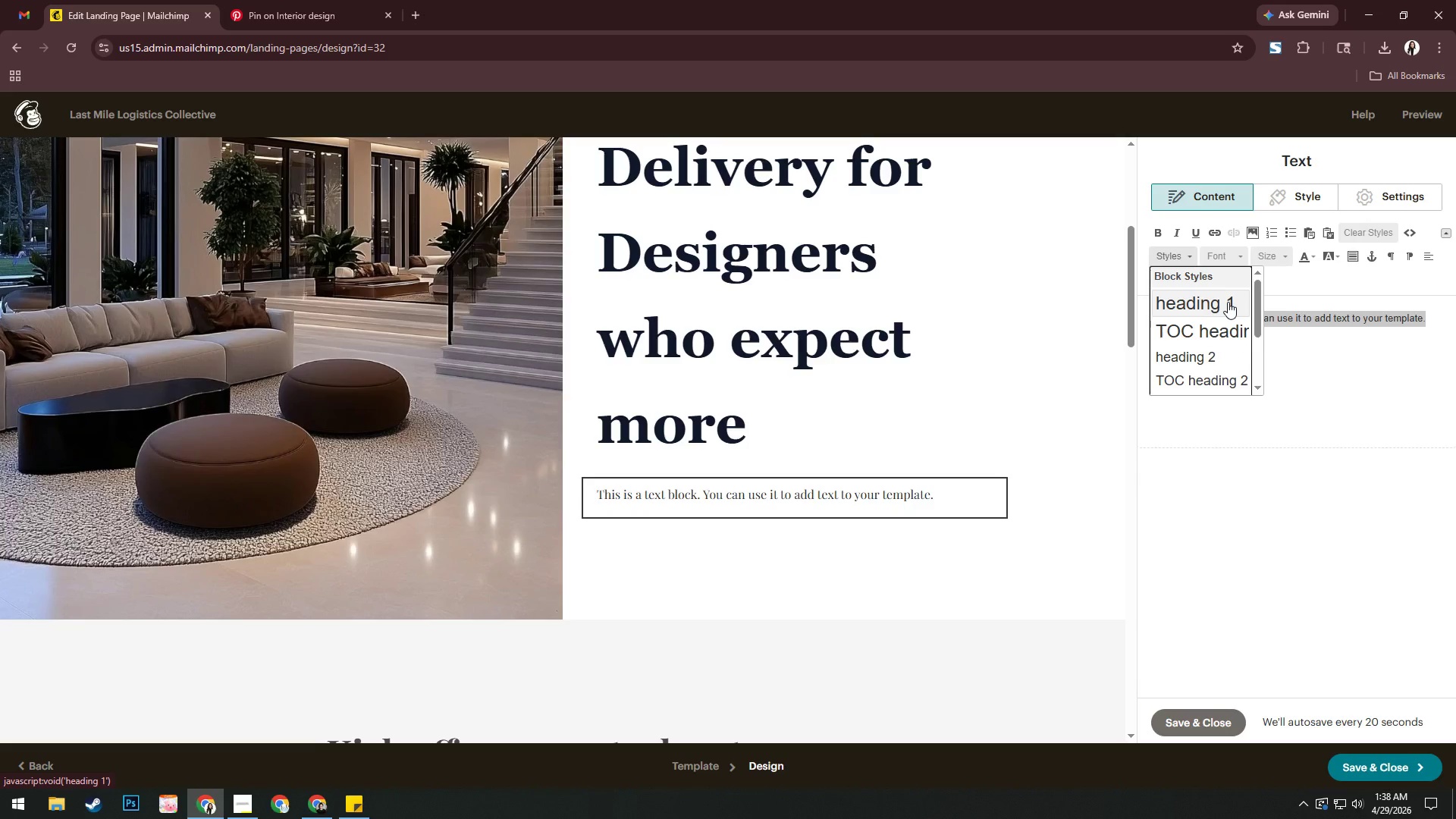 
left_click([1228, 302])
 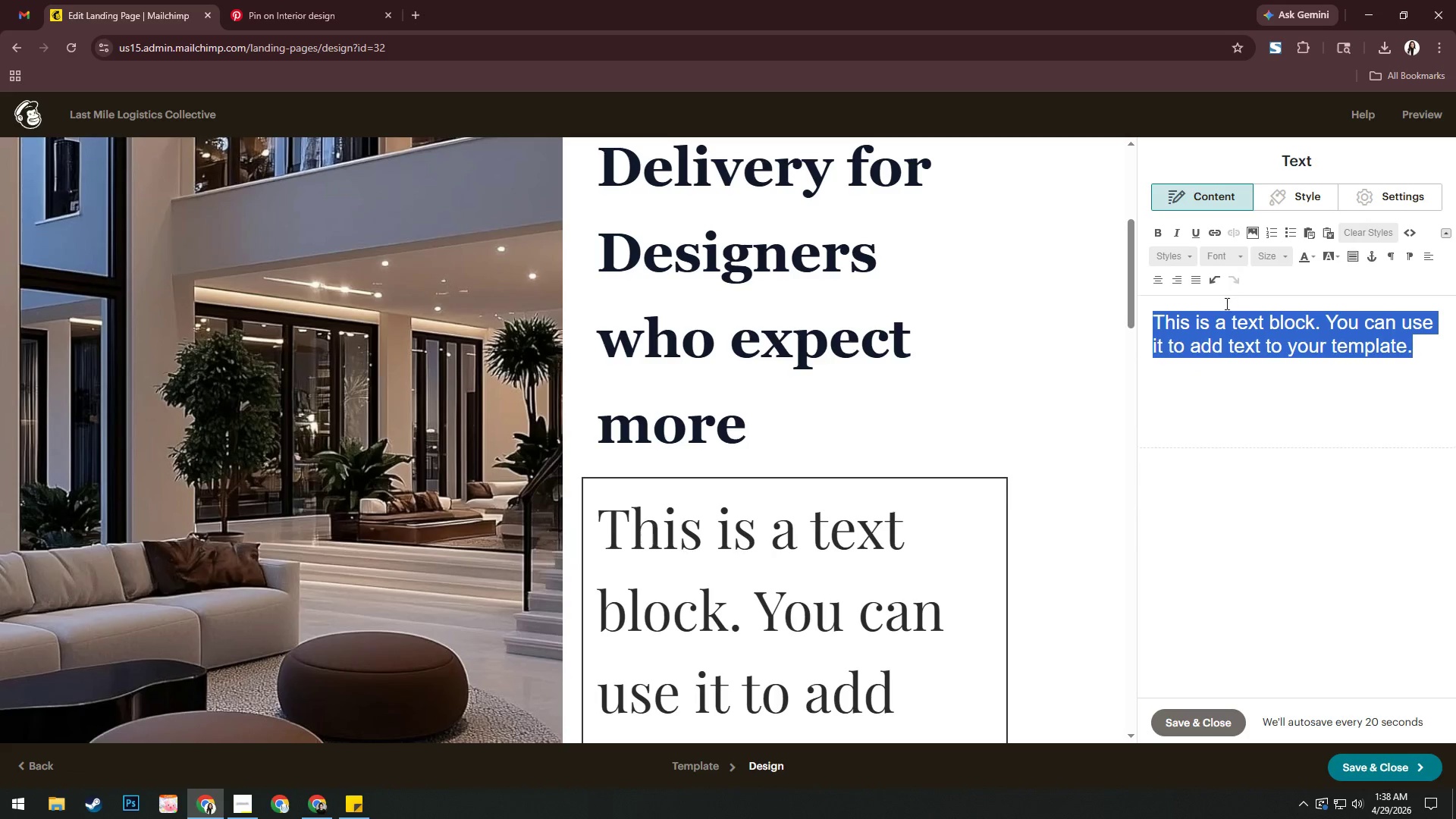 
left_click([1188, 256])
 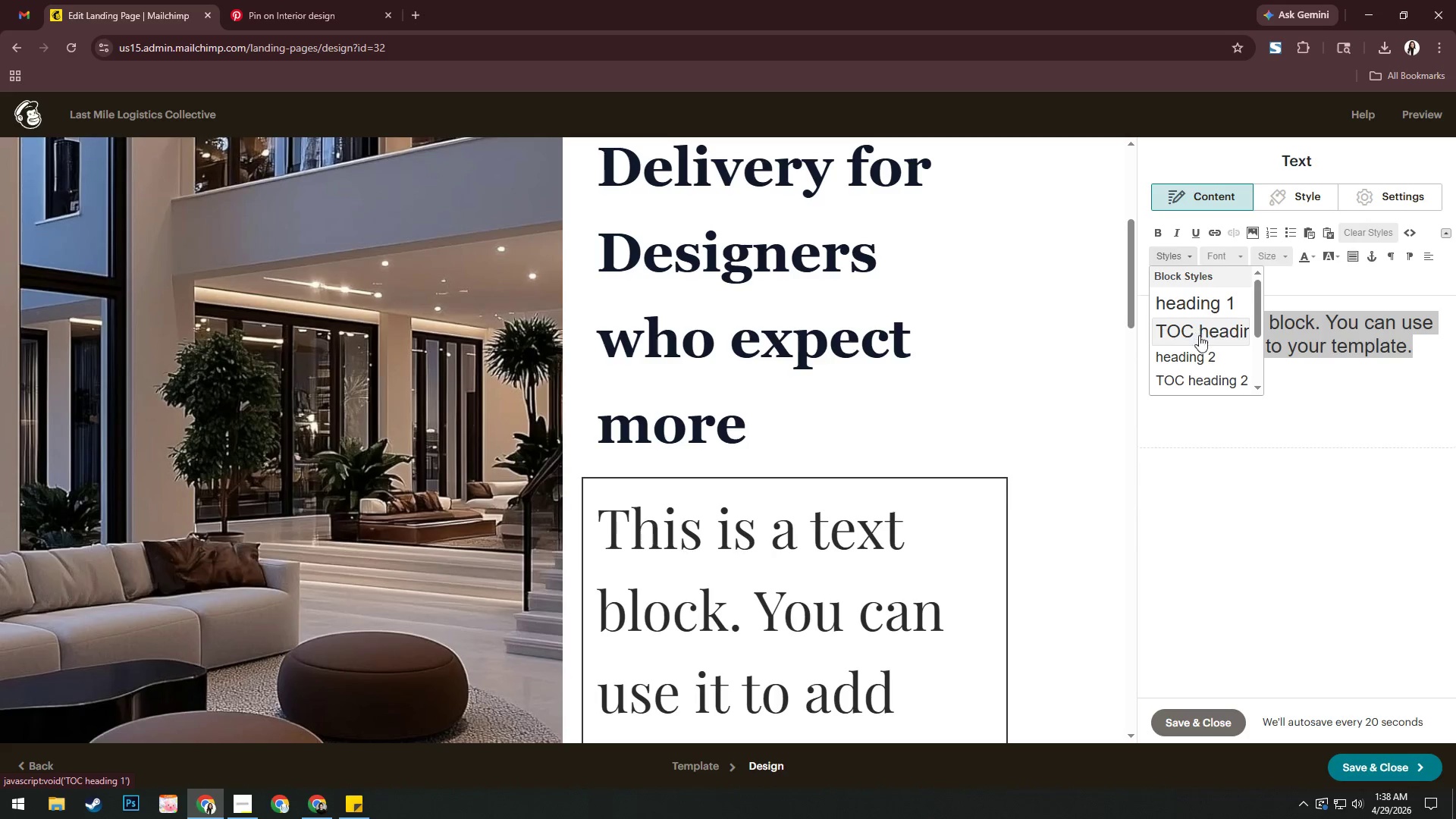 
left_click([1204, 352])
 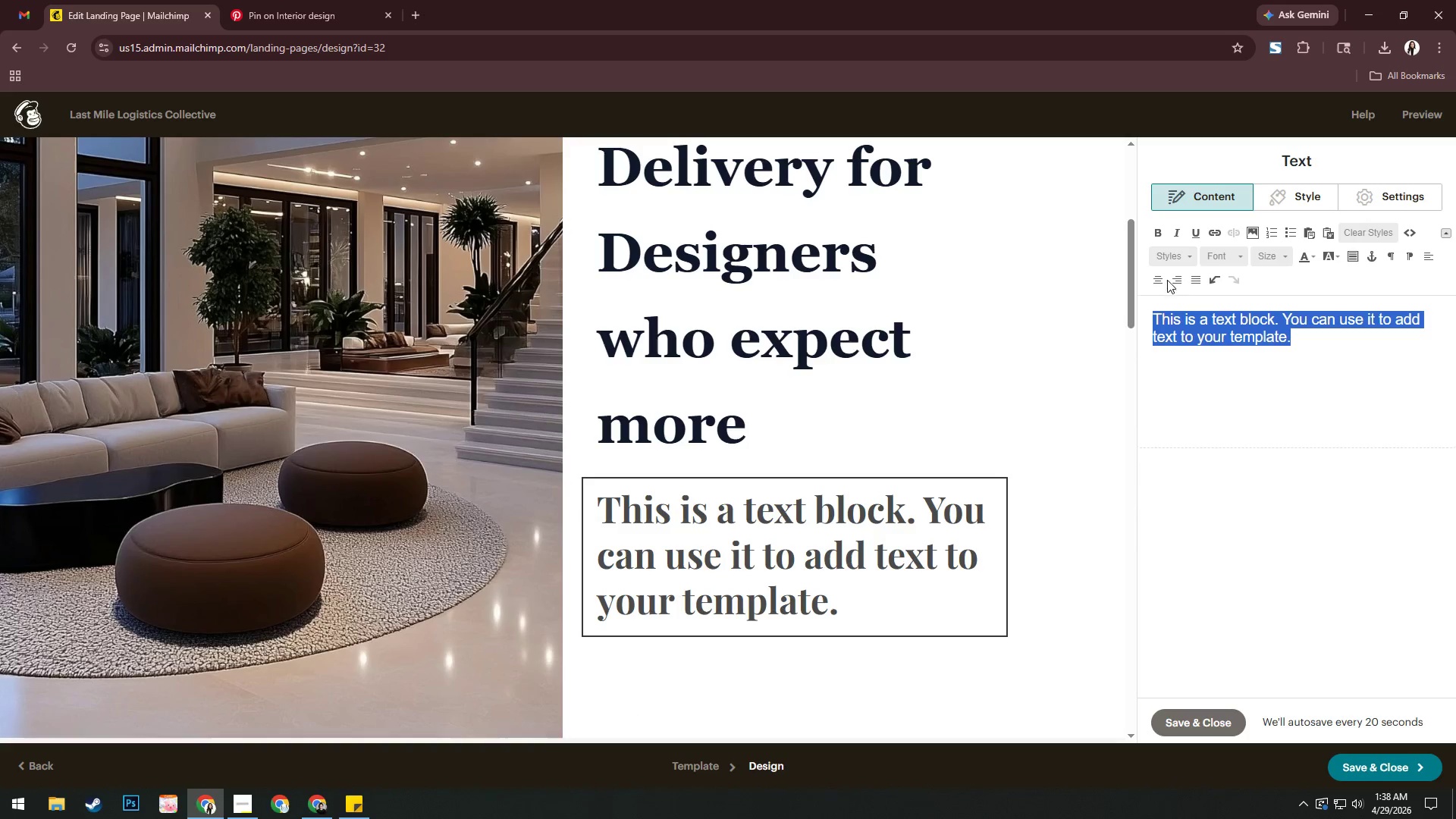 
left_click([1175, 259])
 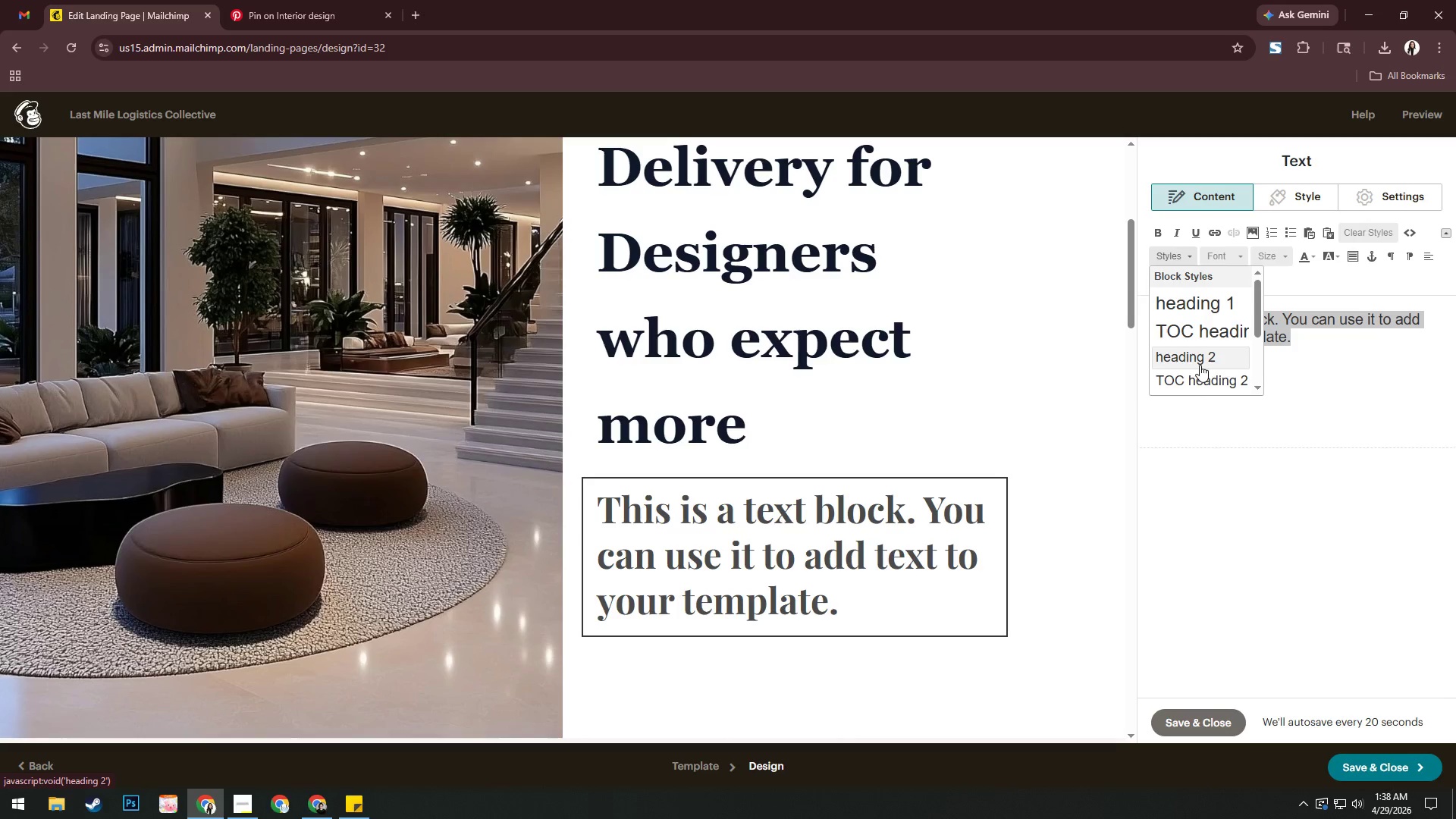 
left_click([1200, 375])
 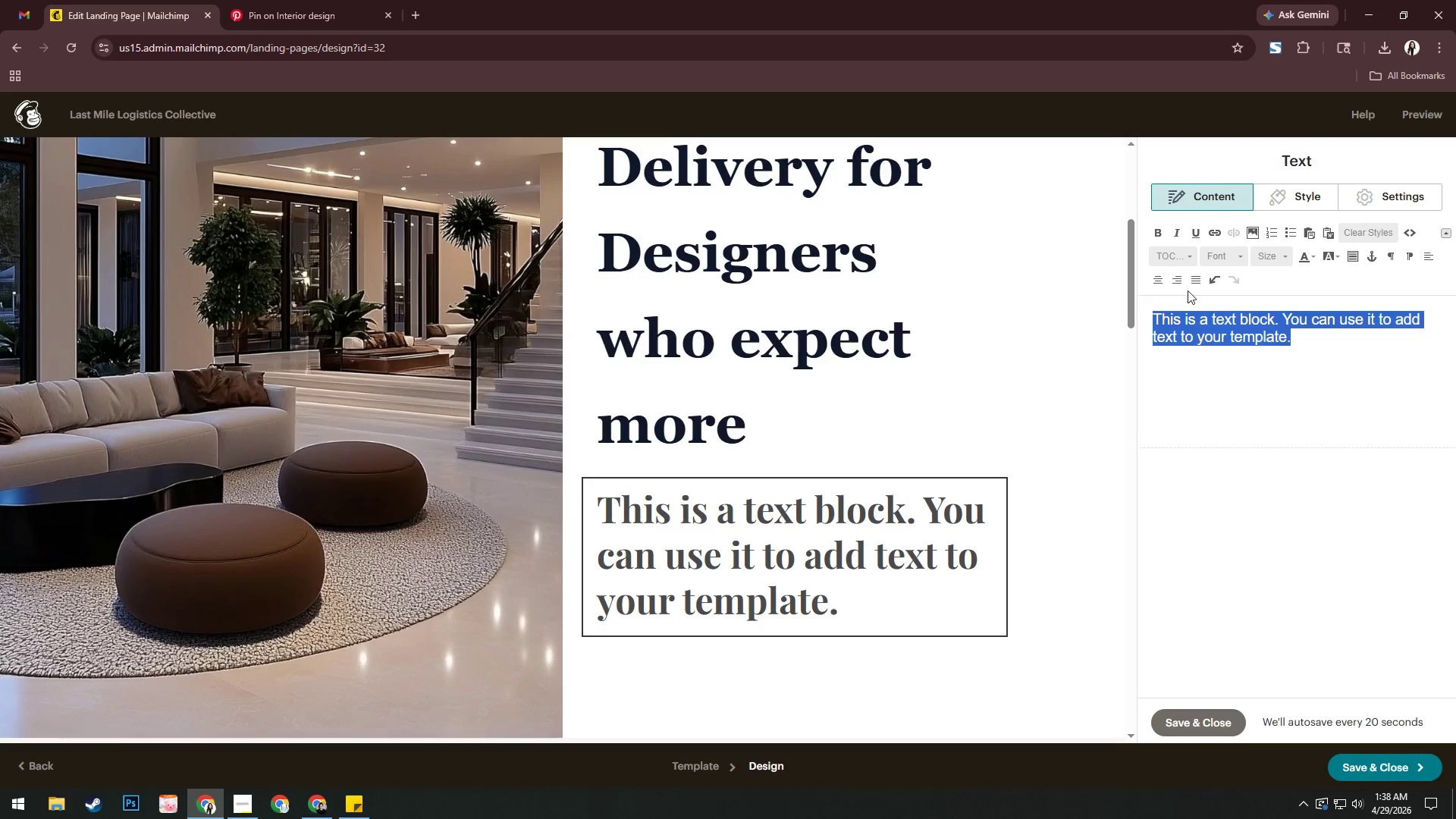 
left_click([1185, 254])
 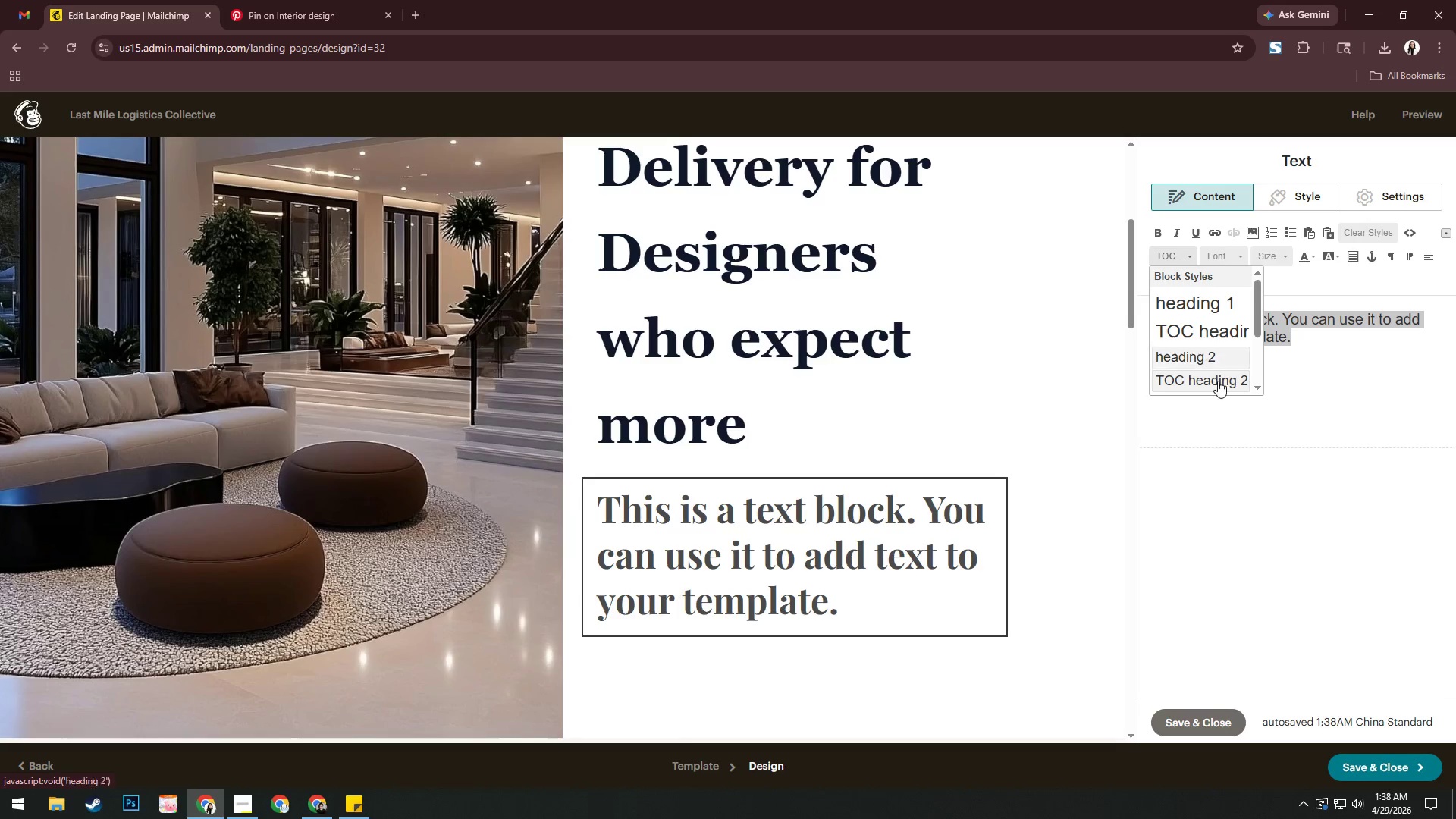 
scroll: coordinate [1219, 384], scroll_direction: down, amount: 1.0
 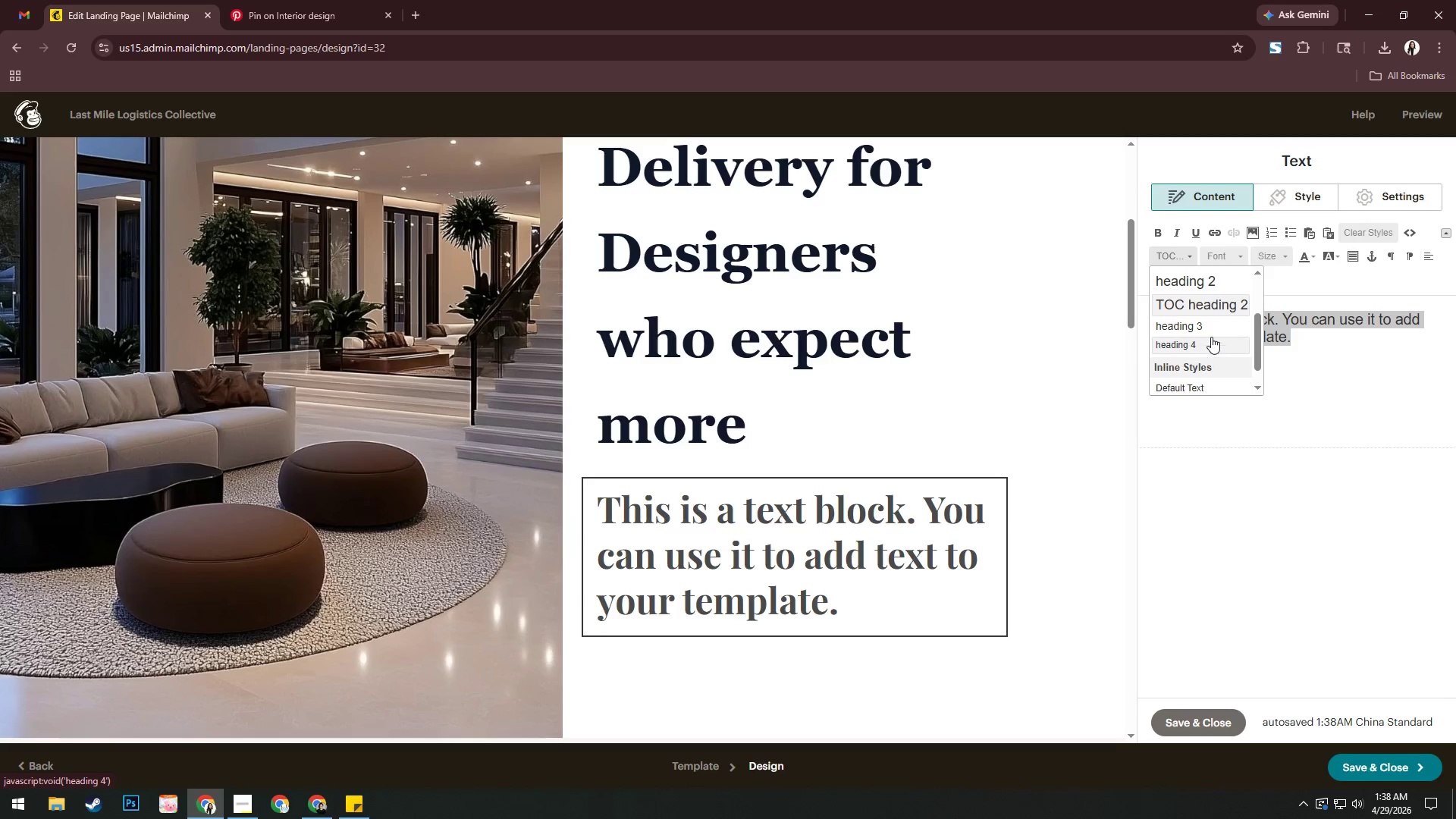 
left_click([1208, 326])
 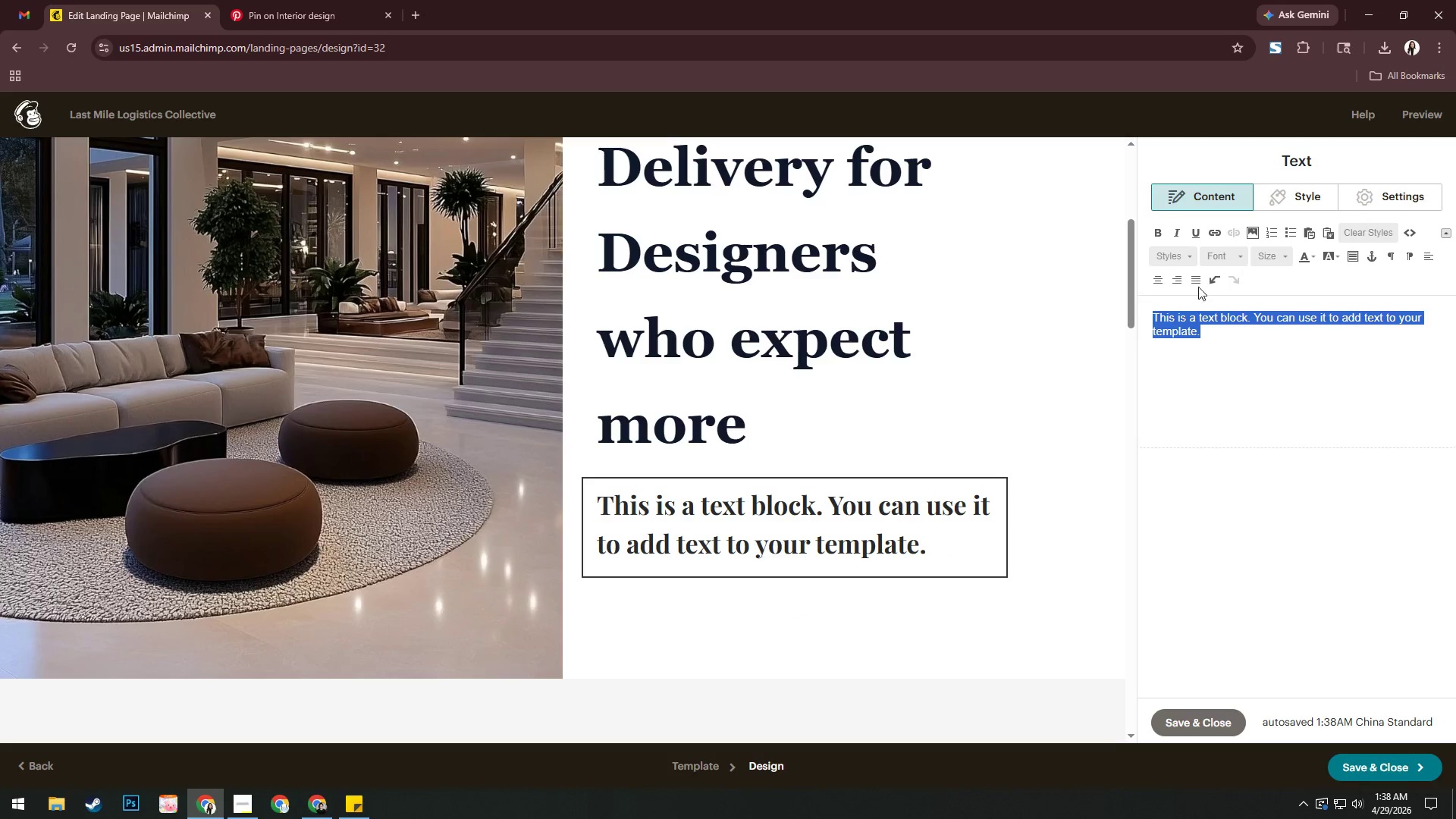 
left_click([1180, 253])
 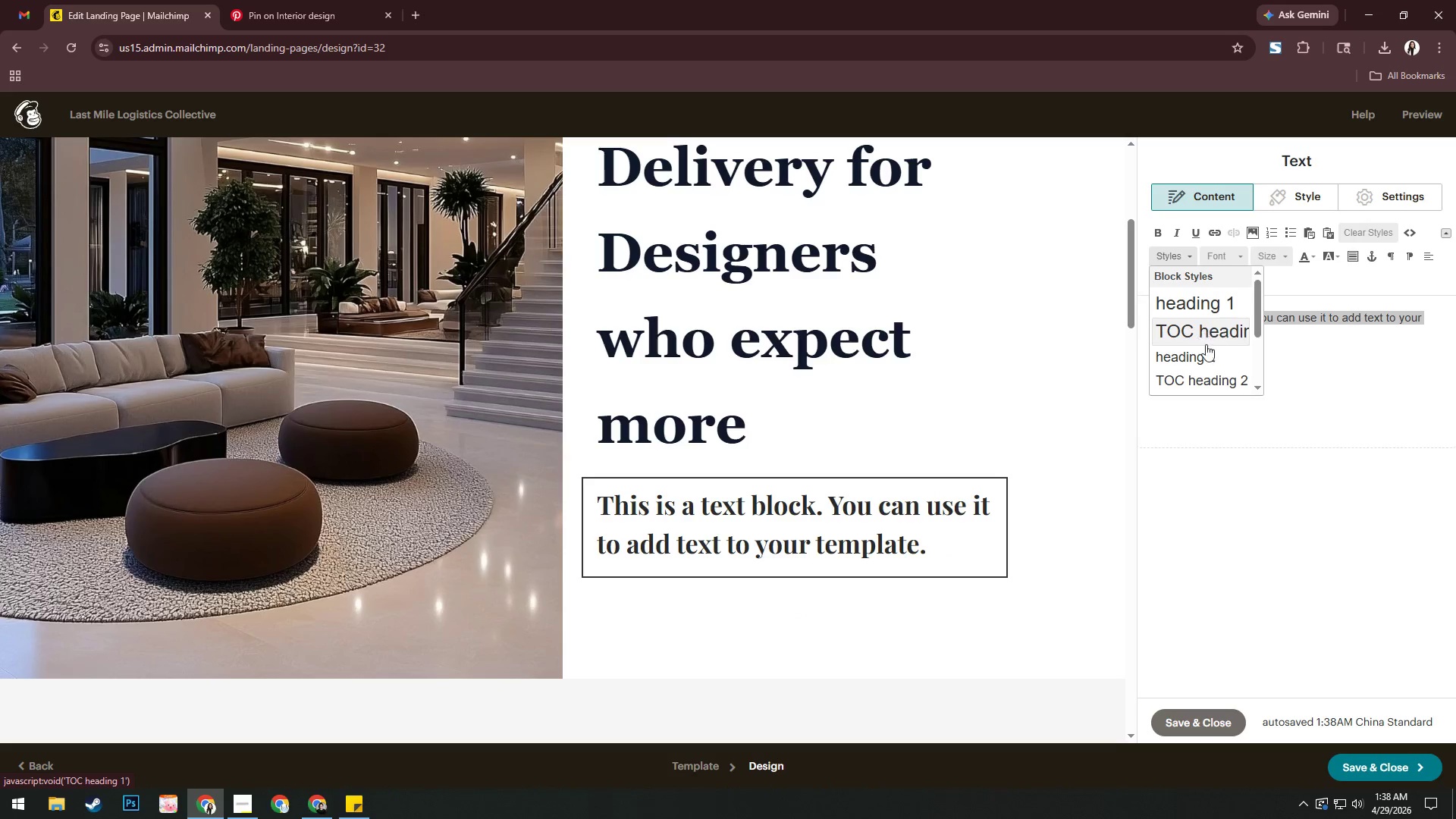 
scroll: coordinate [1210, 364], scroll_direction: down, amount: 3.0
 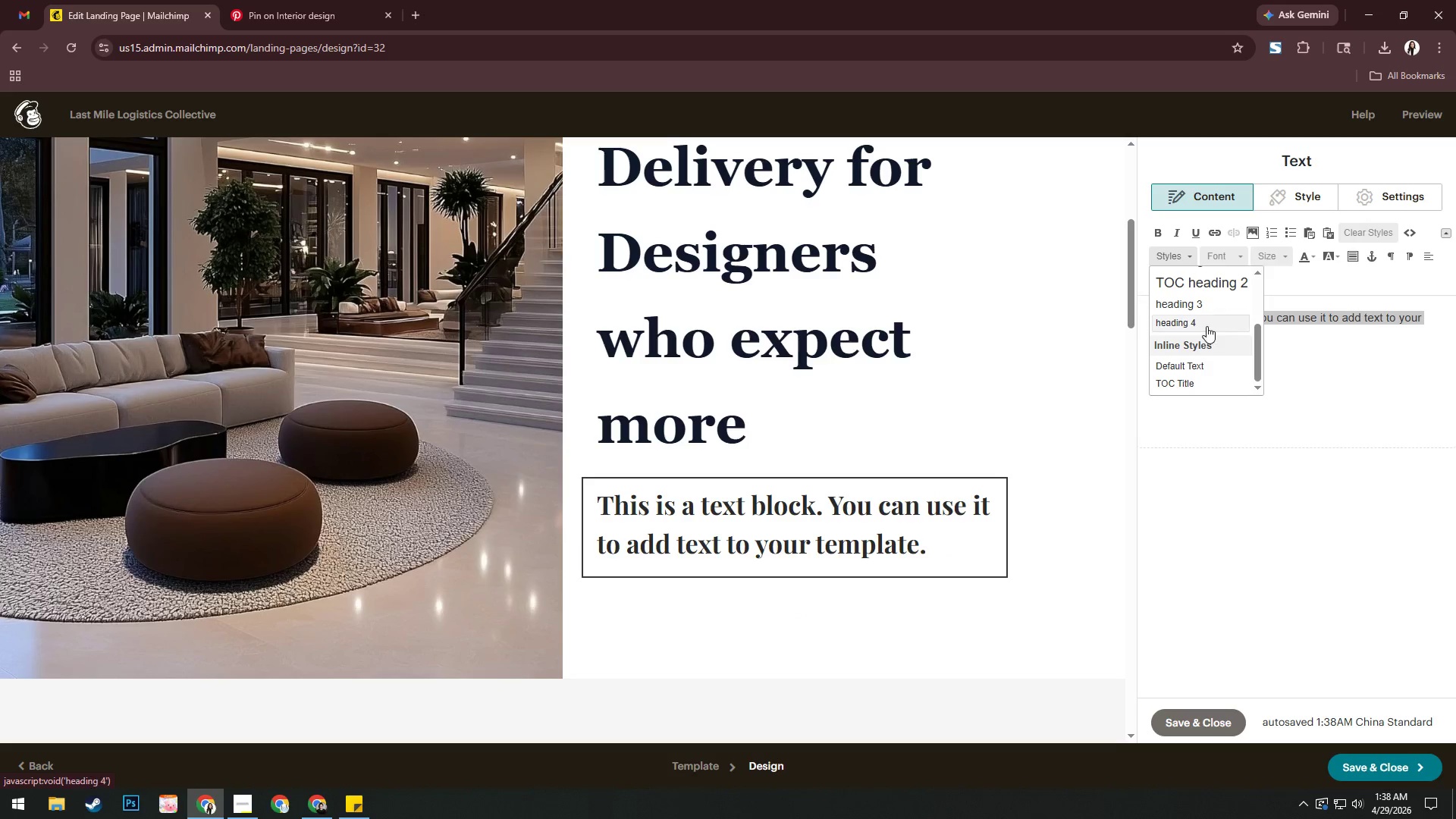 
left_click([1203, 318])
 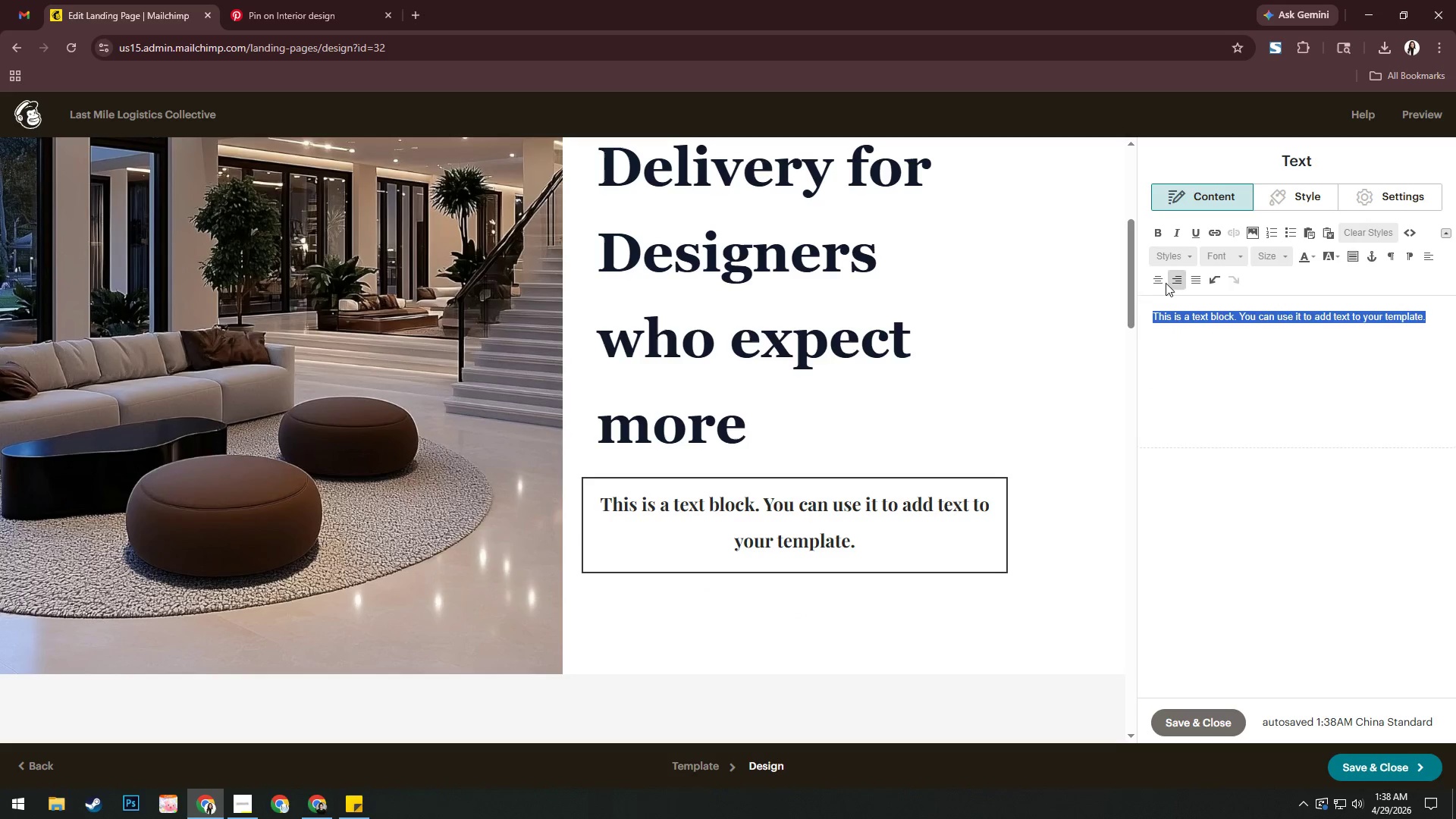 
left_click([1425, 262])
 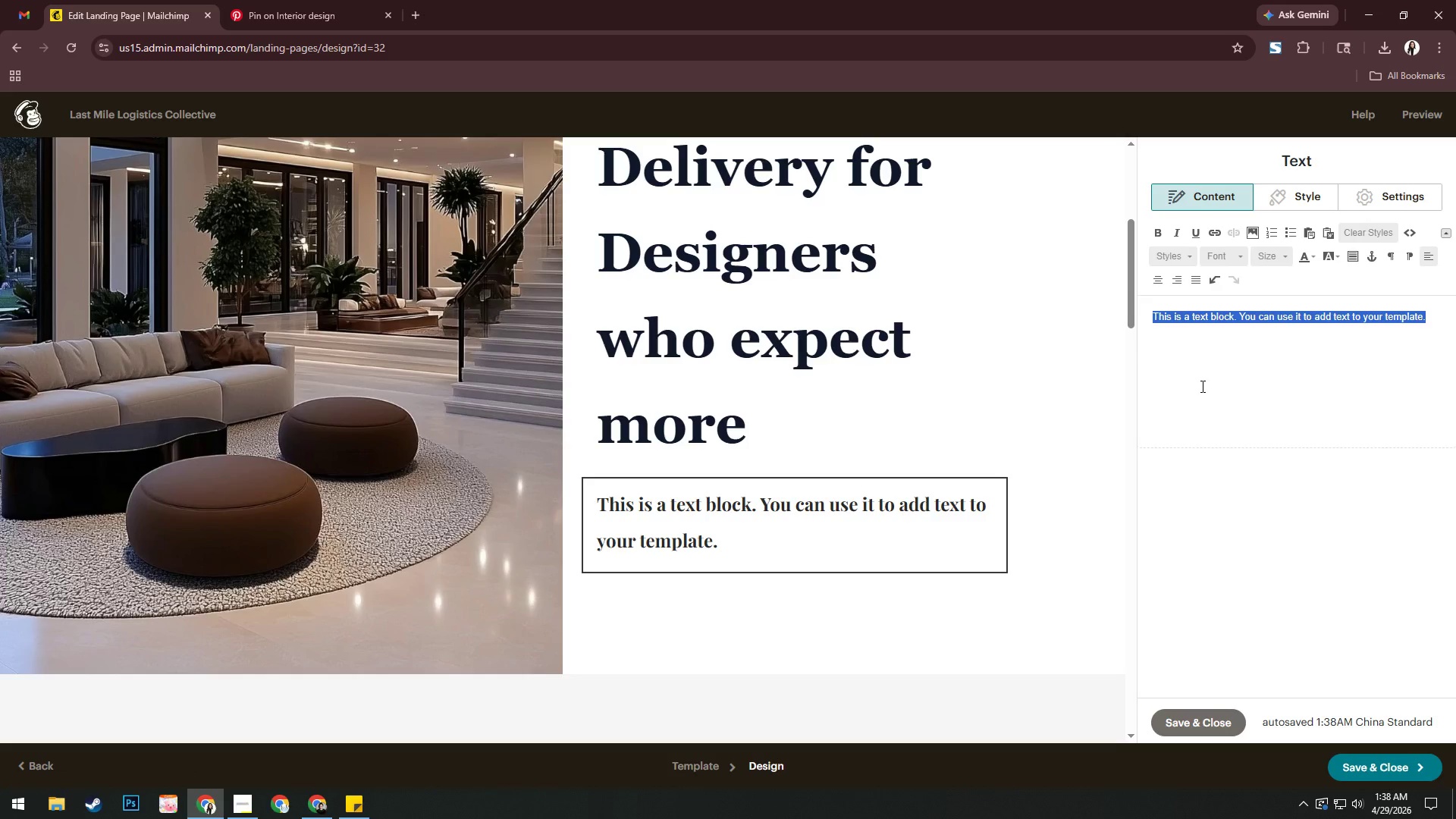 
type(Seamless, damage-free furt)
key(Backspace)
type(niture delivery and assembly handled with precision )
key(Backspace)
type(,care )
key(Backspace)
key(Backspace)
key(Backspace)
key(Backspace)
key(Backspace)
type( care )
key(Backspace)
type(, and dei)
key(Backspace)
key(Backspace)
type(iscretiio)
key(Backspace)
key(Backspace)
type(on)
 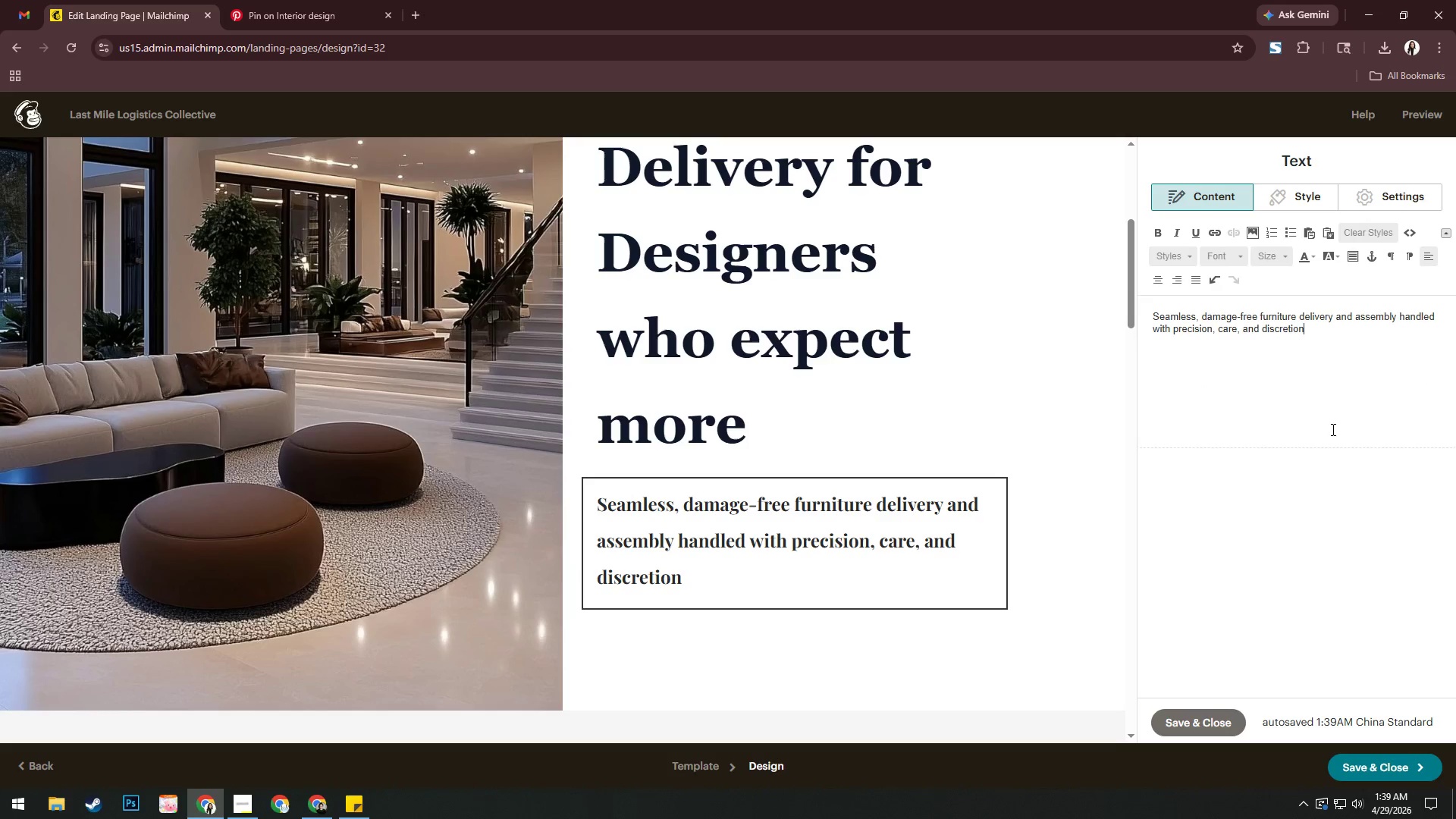 
left_click([1121, 441])
 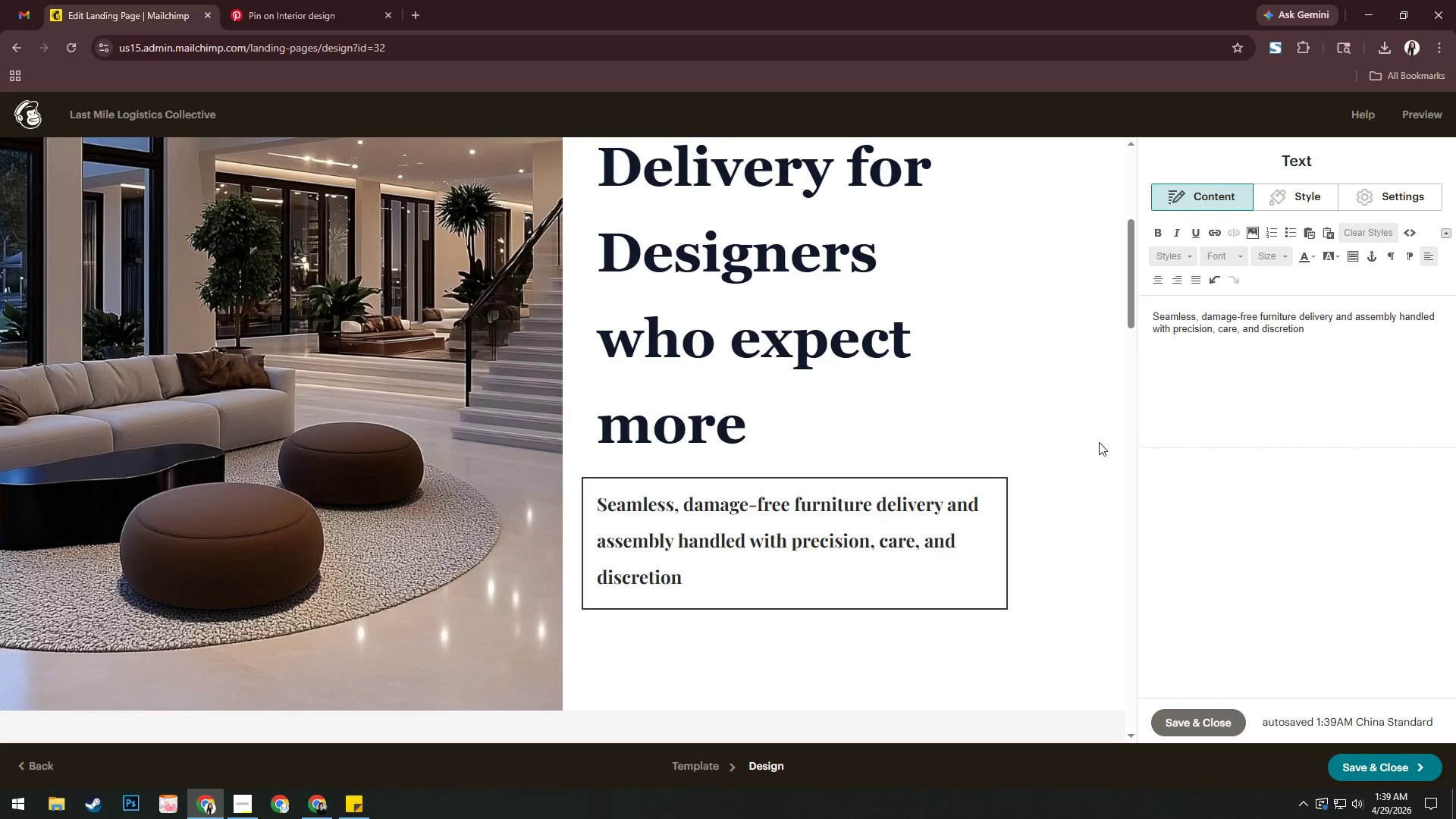 
left_click([1088, 441])
 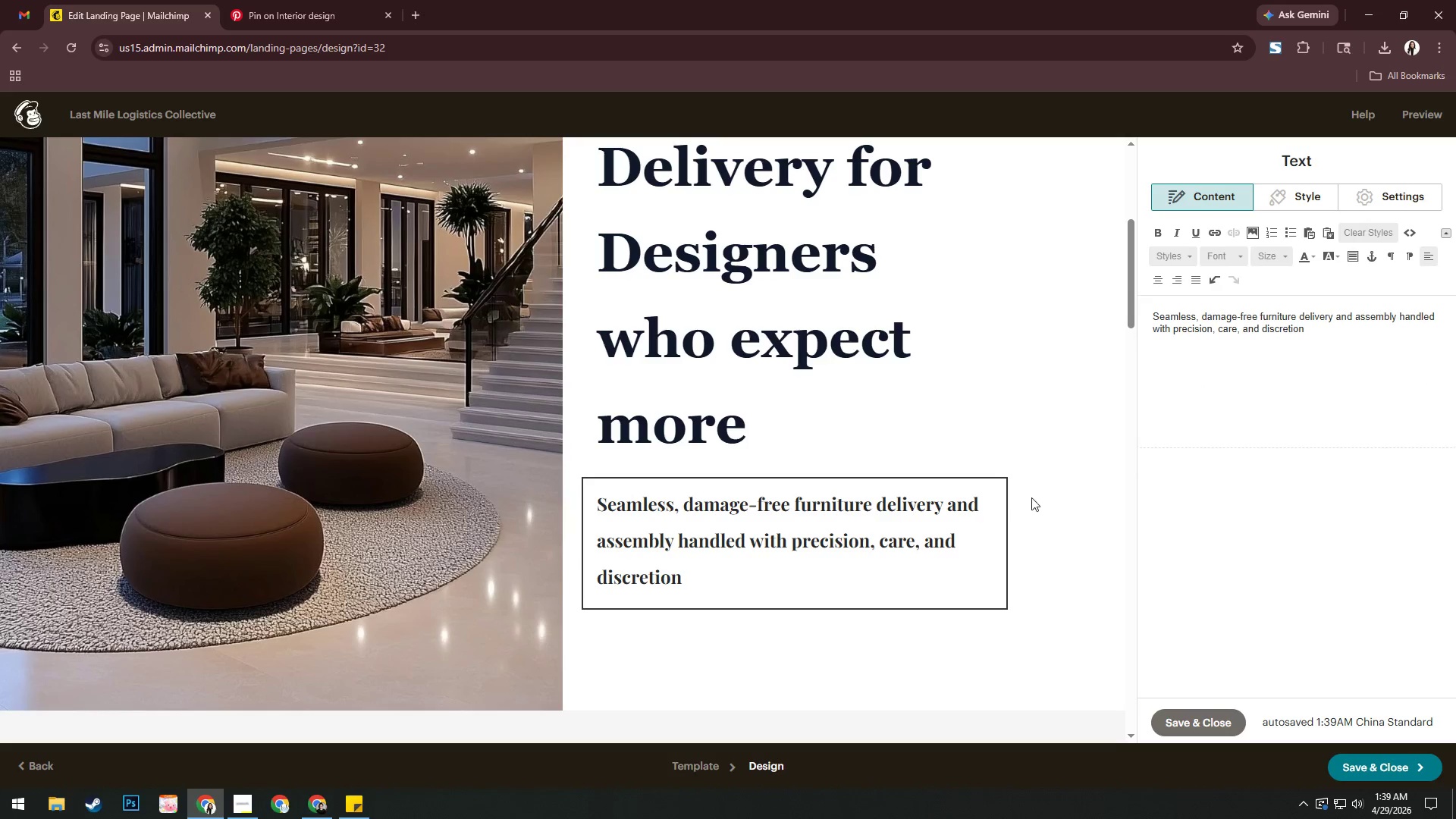 
left_click([999, 505])
 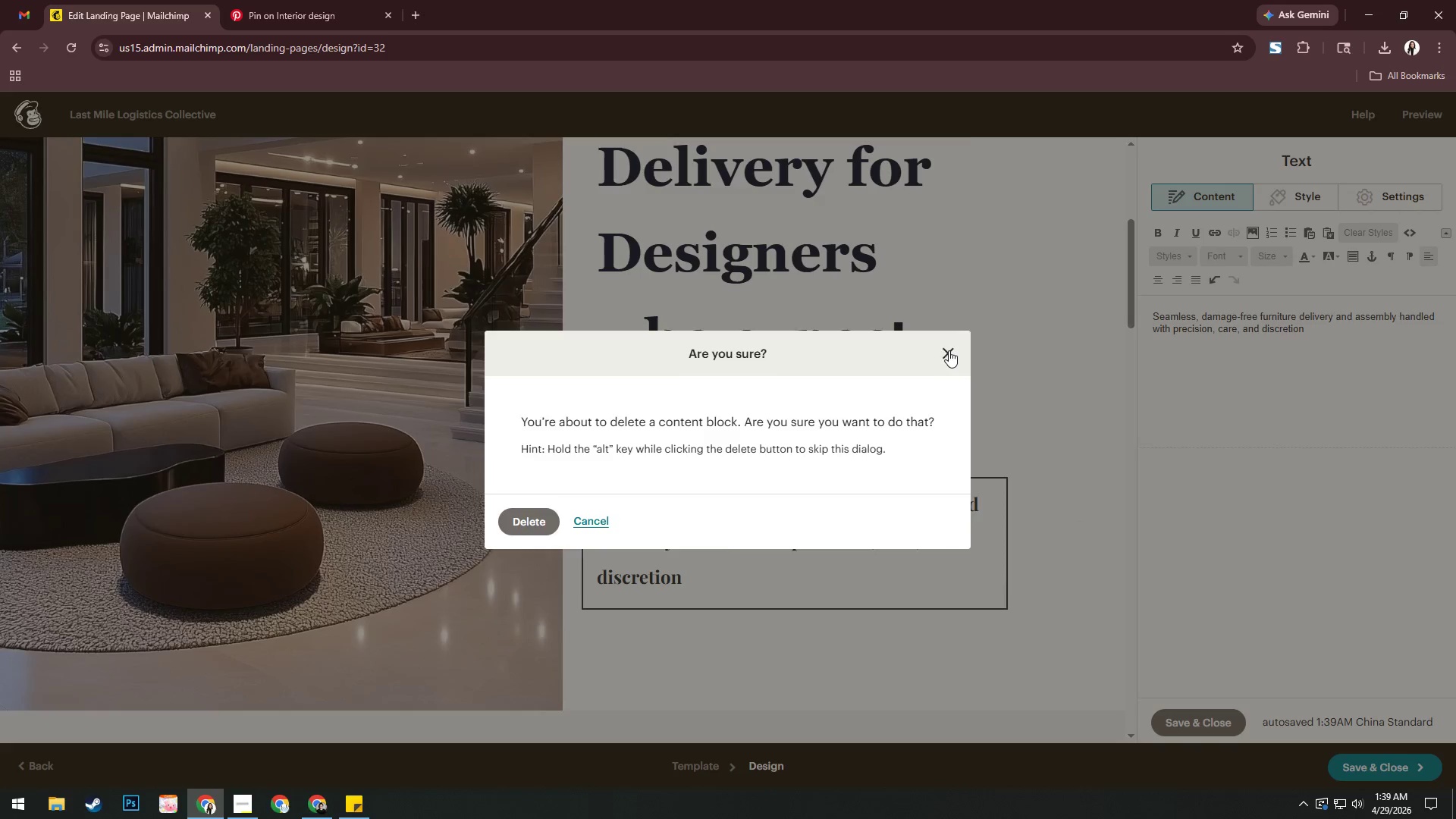 
double_click([1244, 511])
 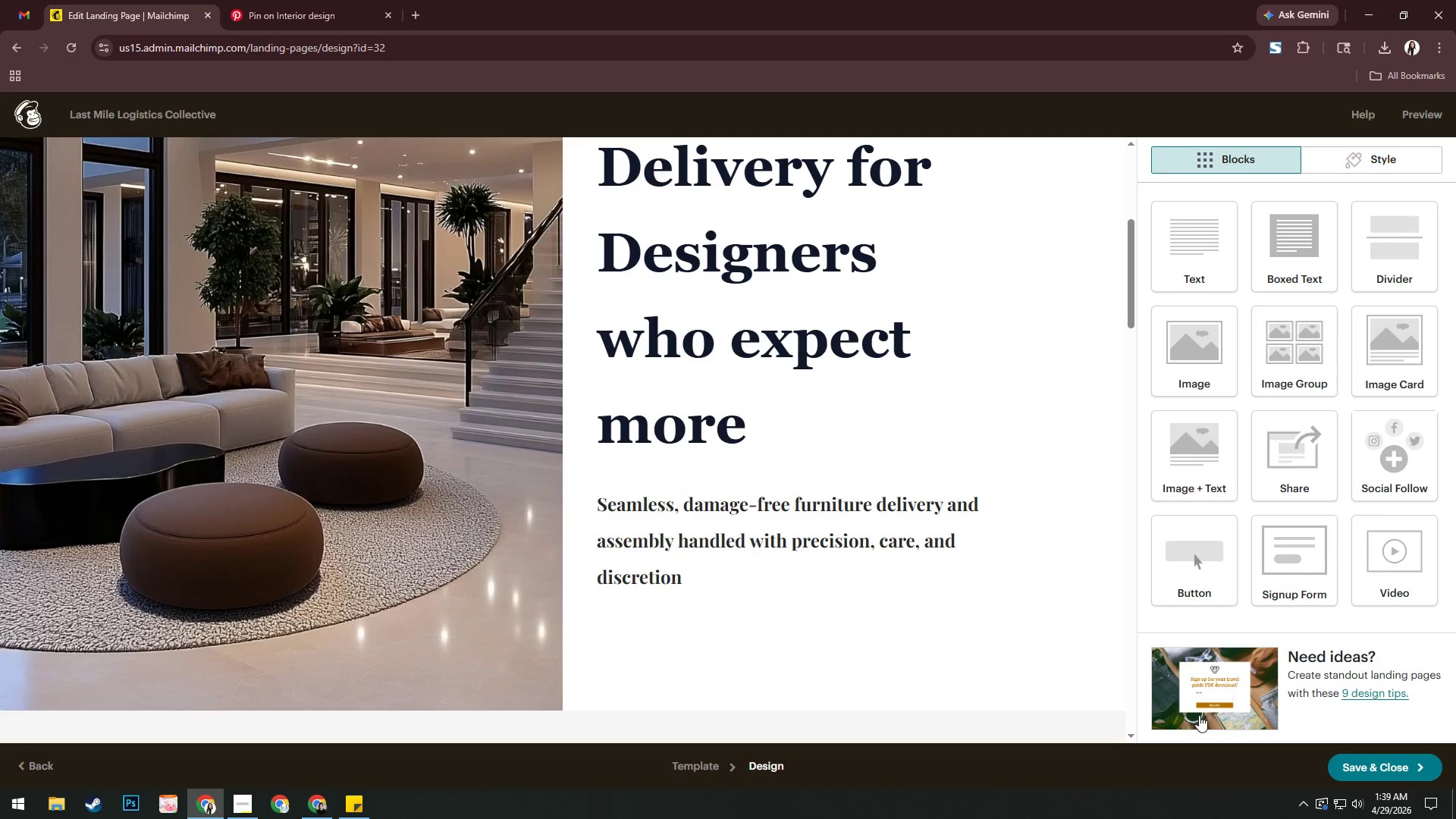 
scroll: coordinate [1086, 624], scroll_direction: up, amount: 8.0
 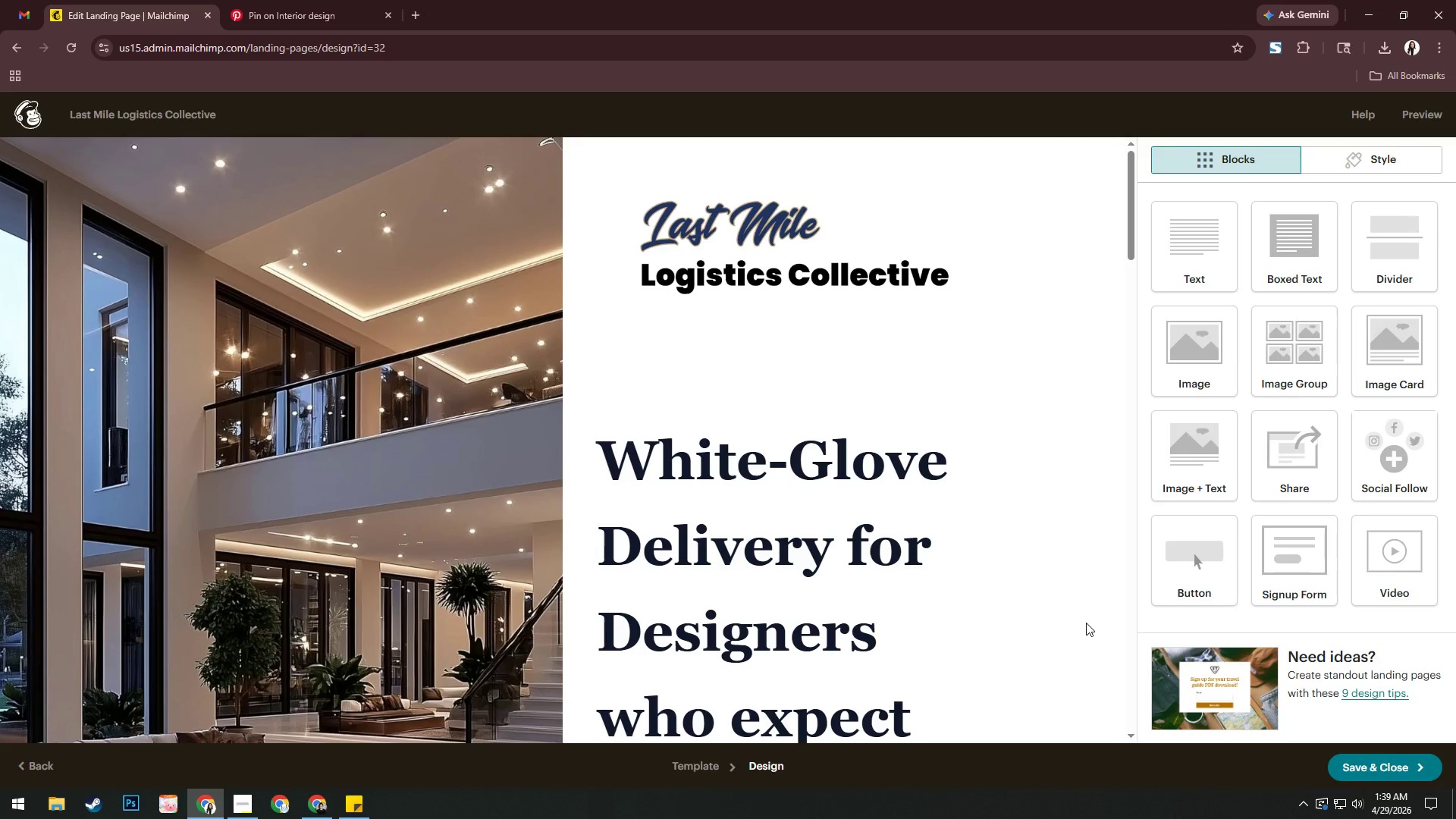 
scroll: coordinate [1086, 623], scroll_direction: down, amount: 11.0
 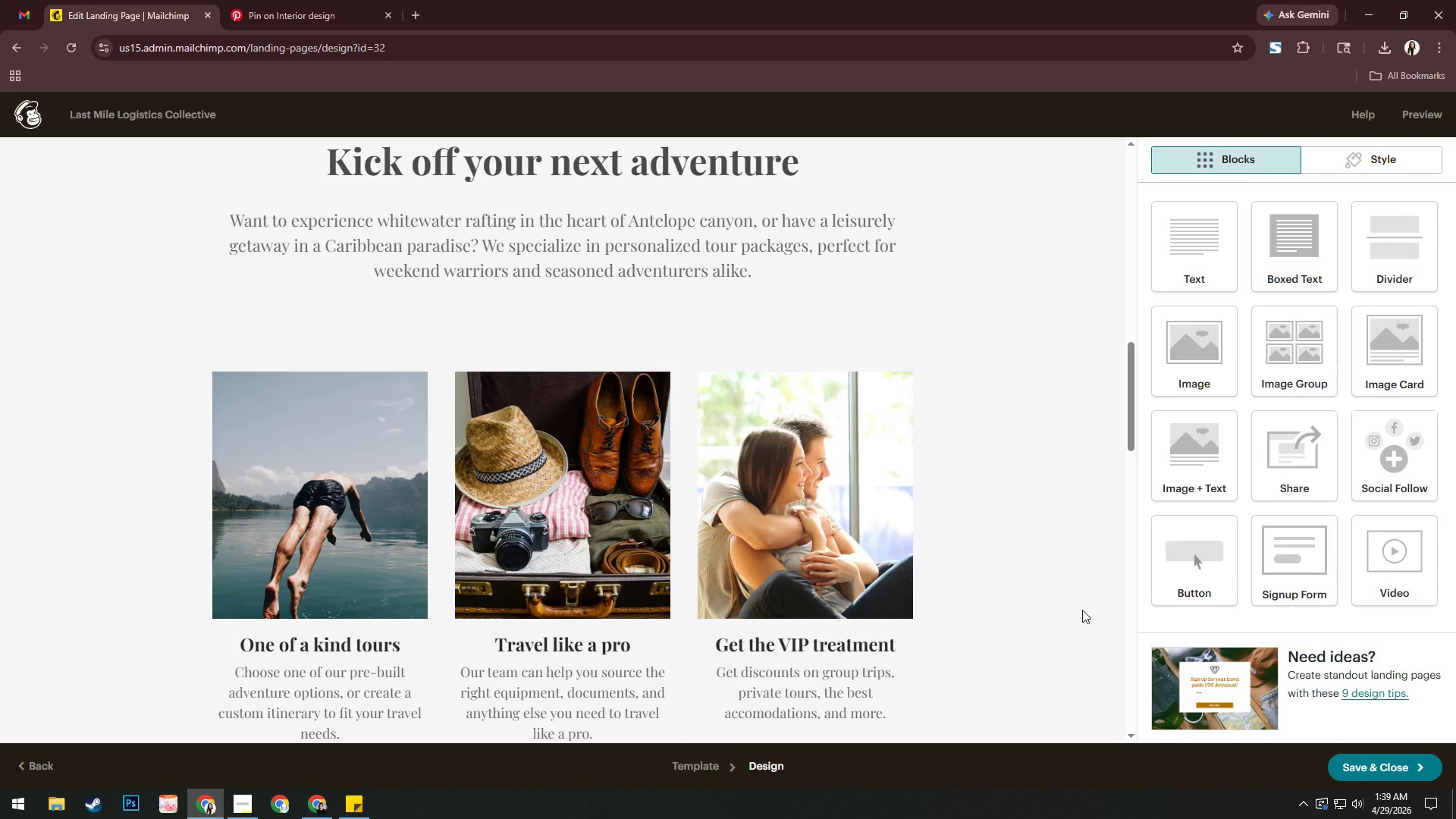 
scroll: coordinate [1083, 609], scroll_direction: up, amount: 7.0
 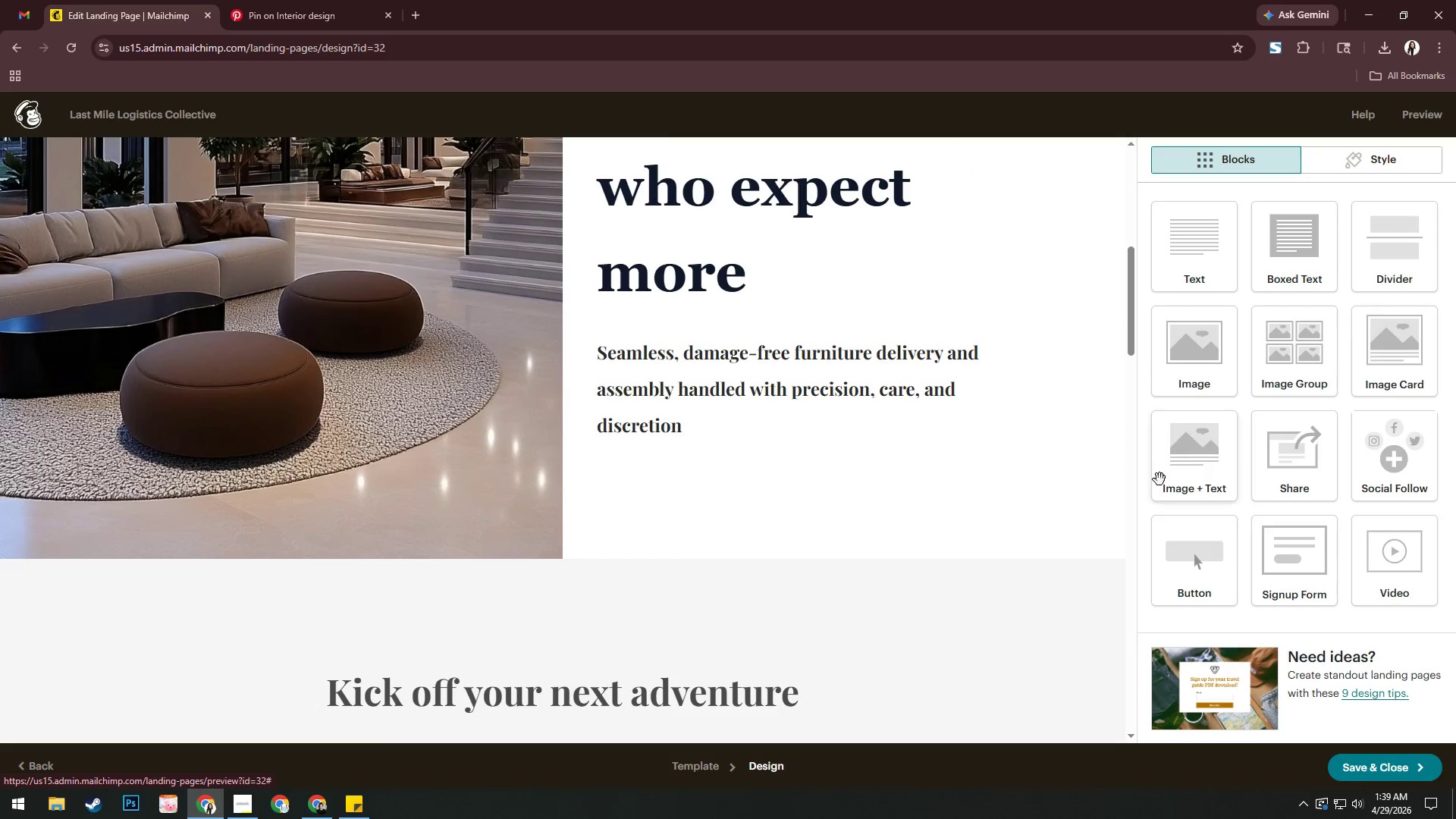 
left_click_drag(start_coordinate=[1200, 565], to_coordinate=[708, 453])
 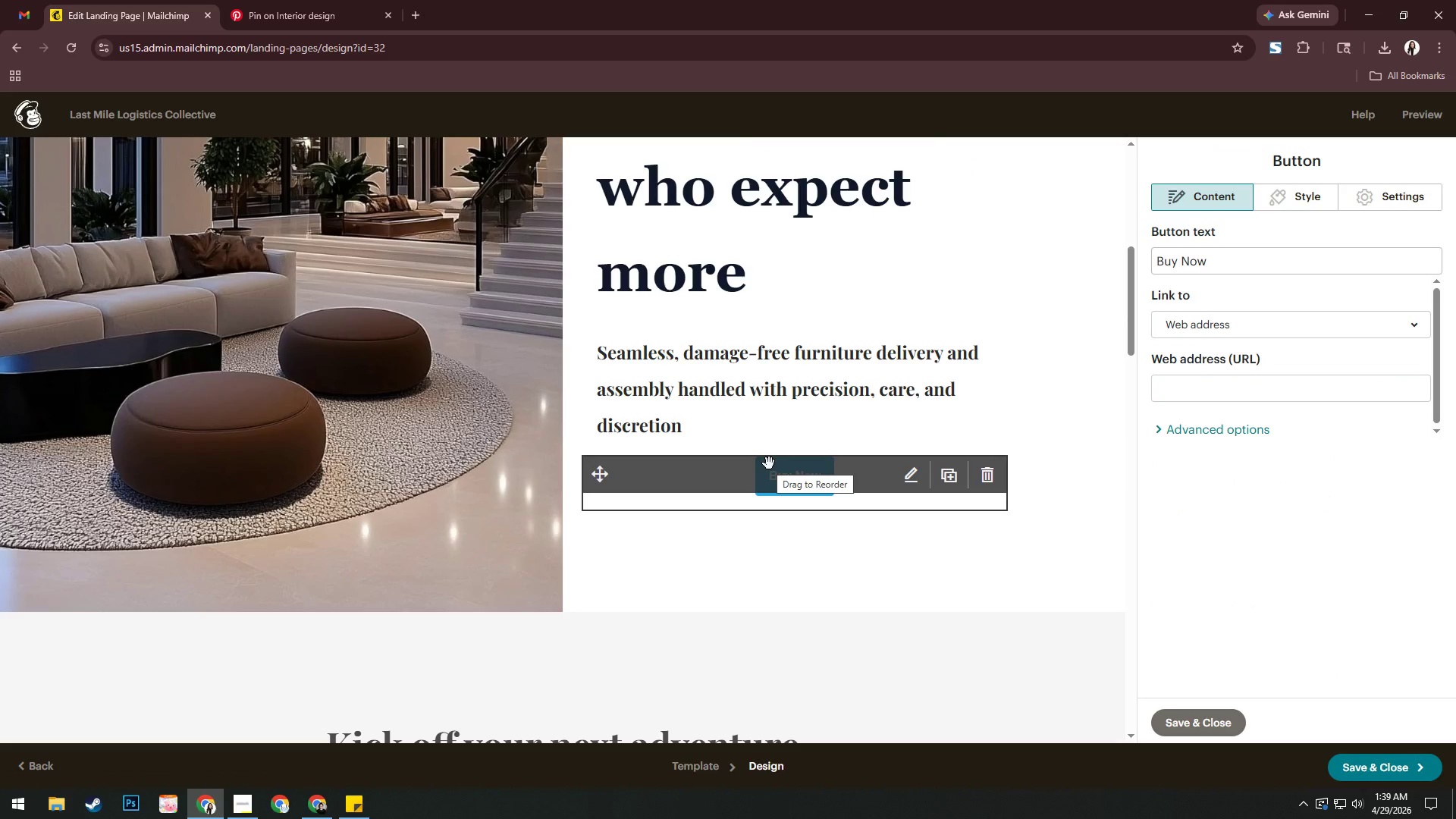 
wait(9.92)
 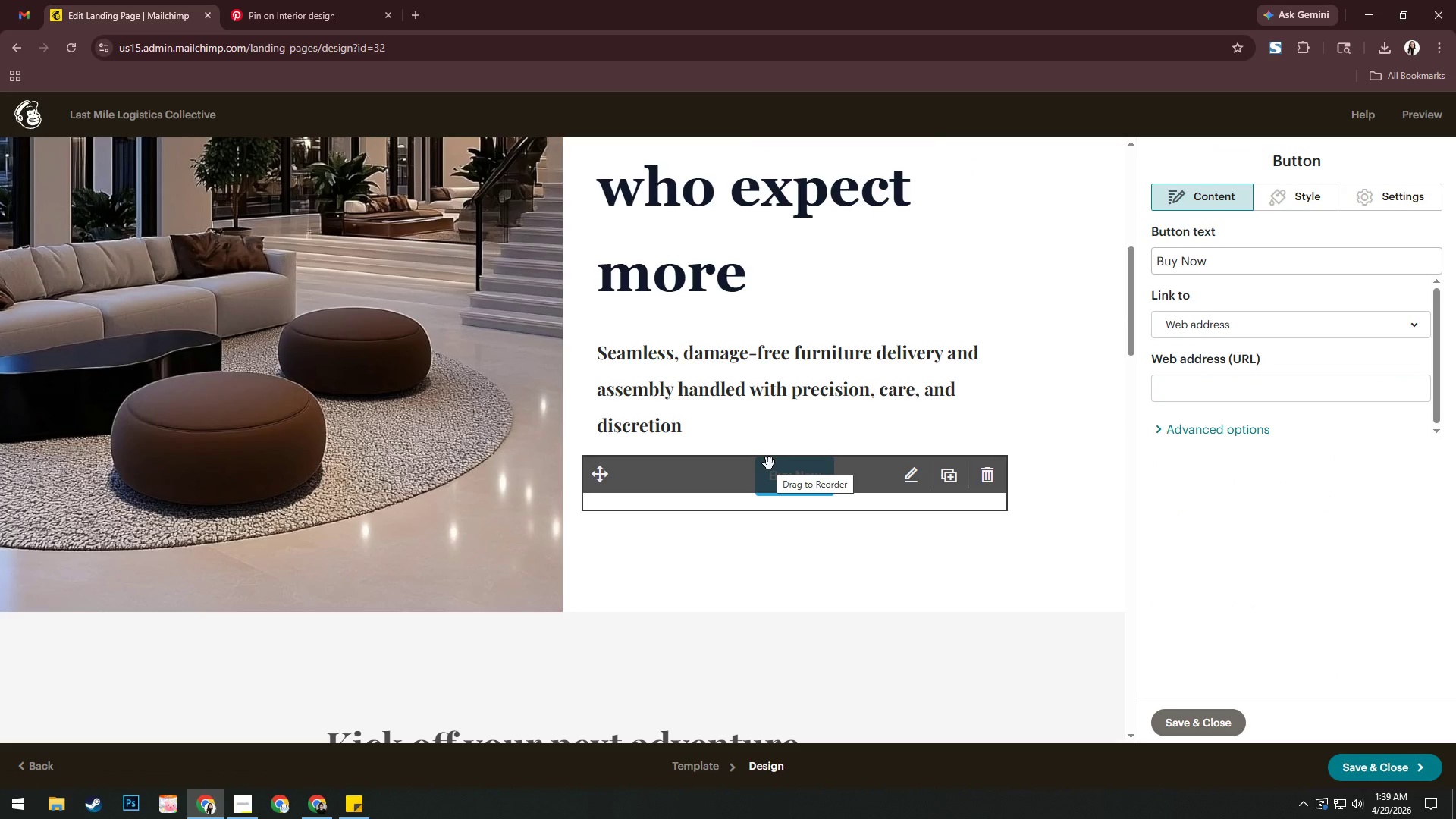 
left_click_drag(start_coordinate=[1260, 263], to_coordinate=[1050, 283])
 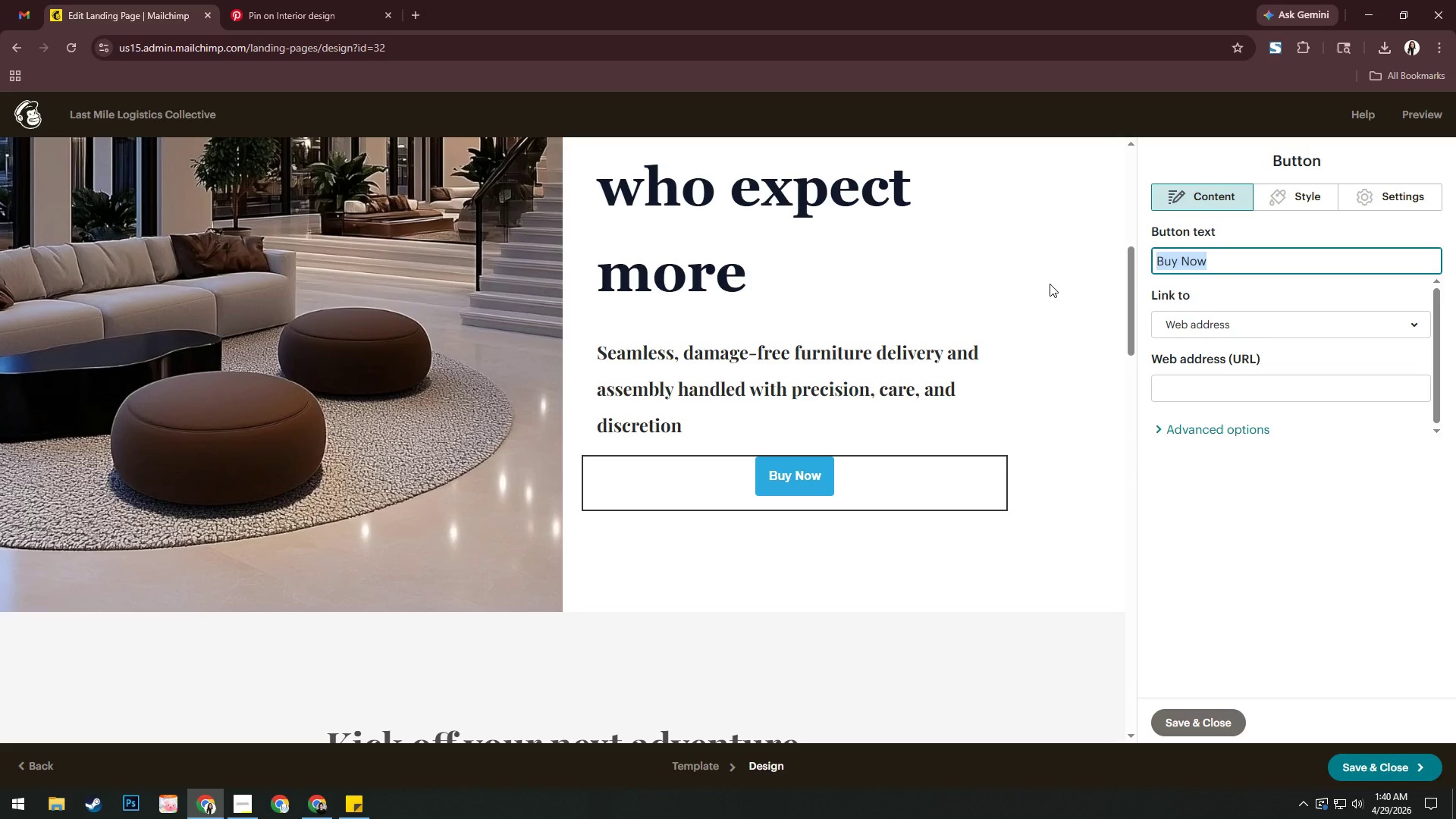 
wait(5.05)
 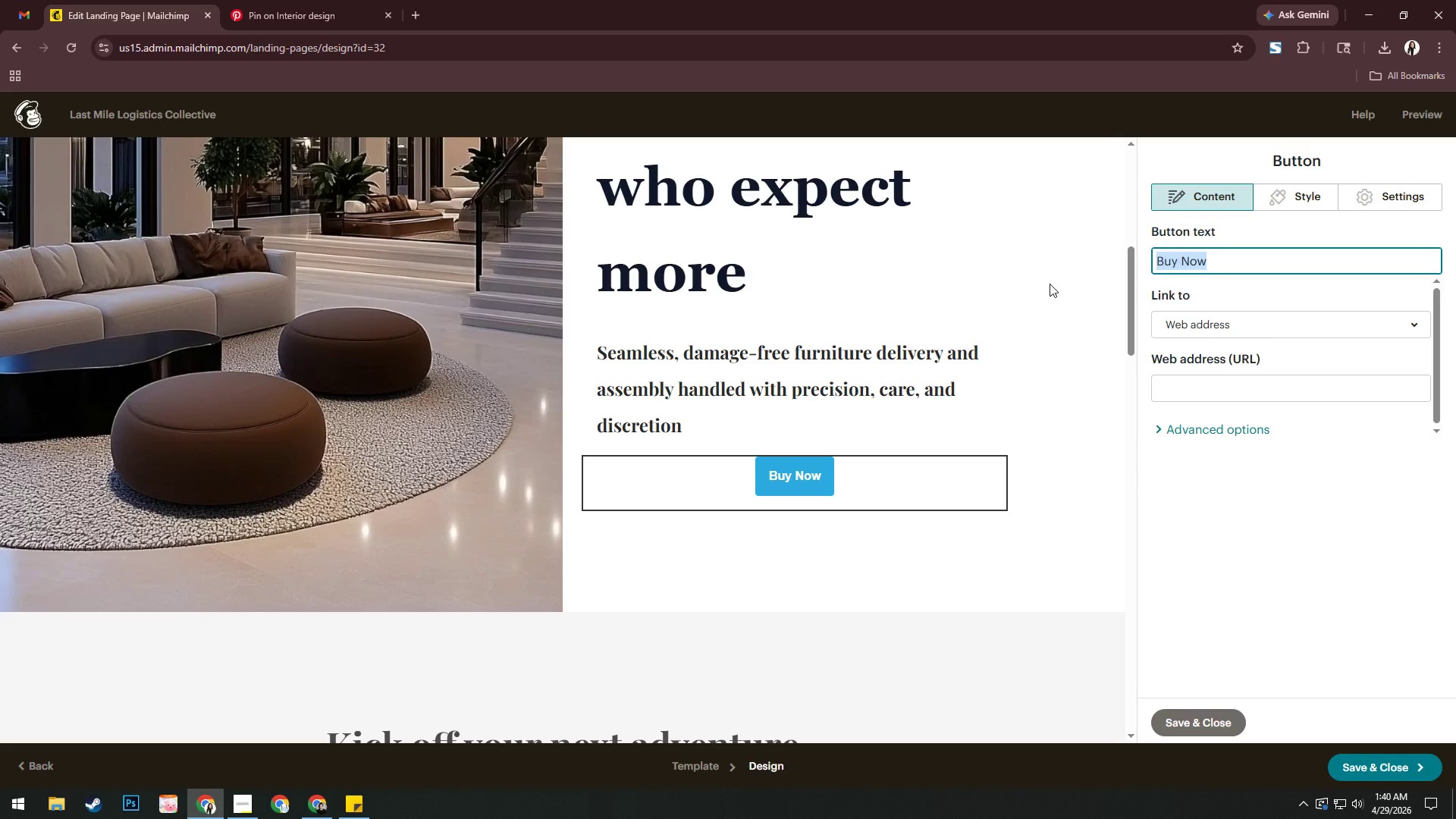 
hold_key(key=ShiftRight, duration=0.52)
 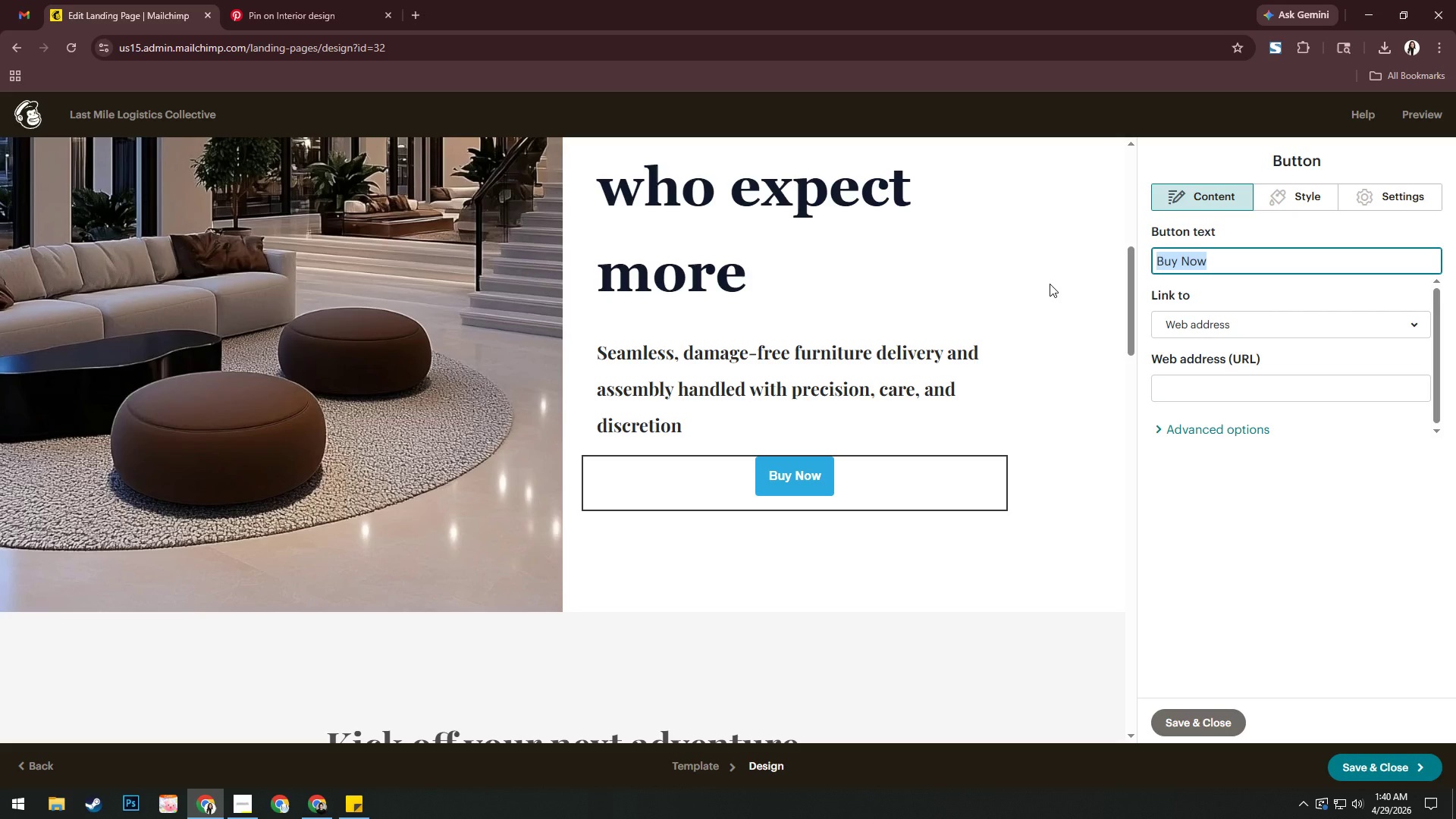 
type(Apply for Predf)
key(Backspace)
key(Backspace)
type(d)
key(Backspace)
type(ferred PA)
key(Backspace)
type(artner a)
key(Backspace)
type(Access)
 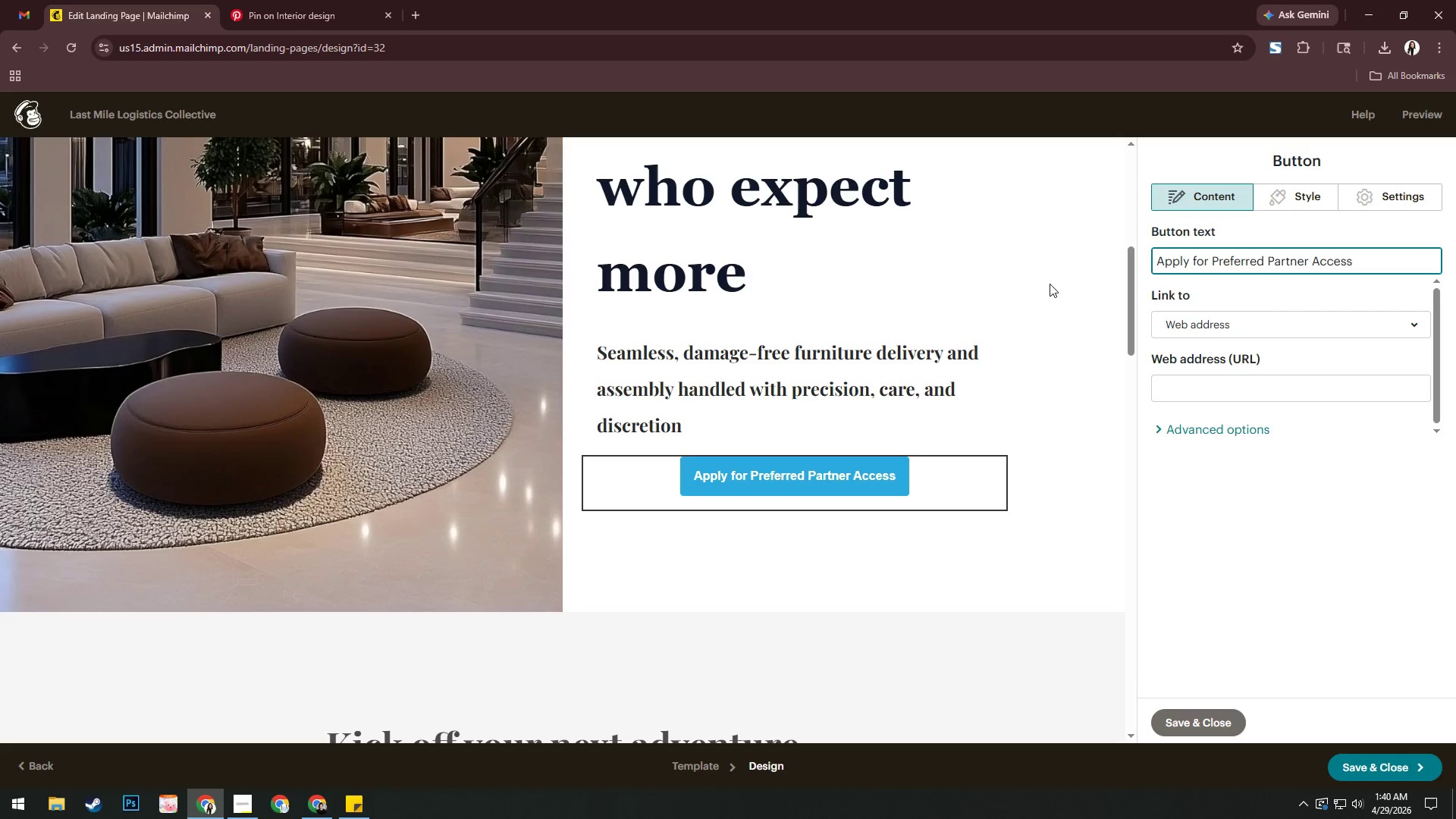 
left_click([1282, 202])
 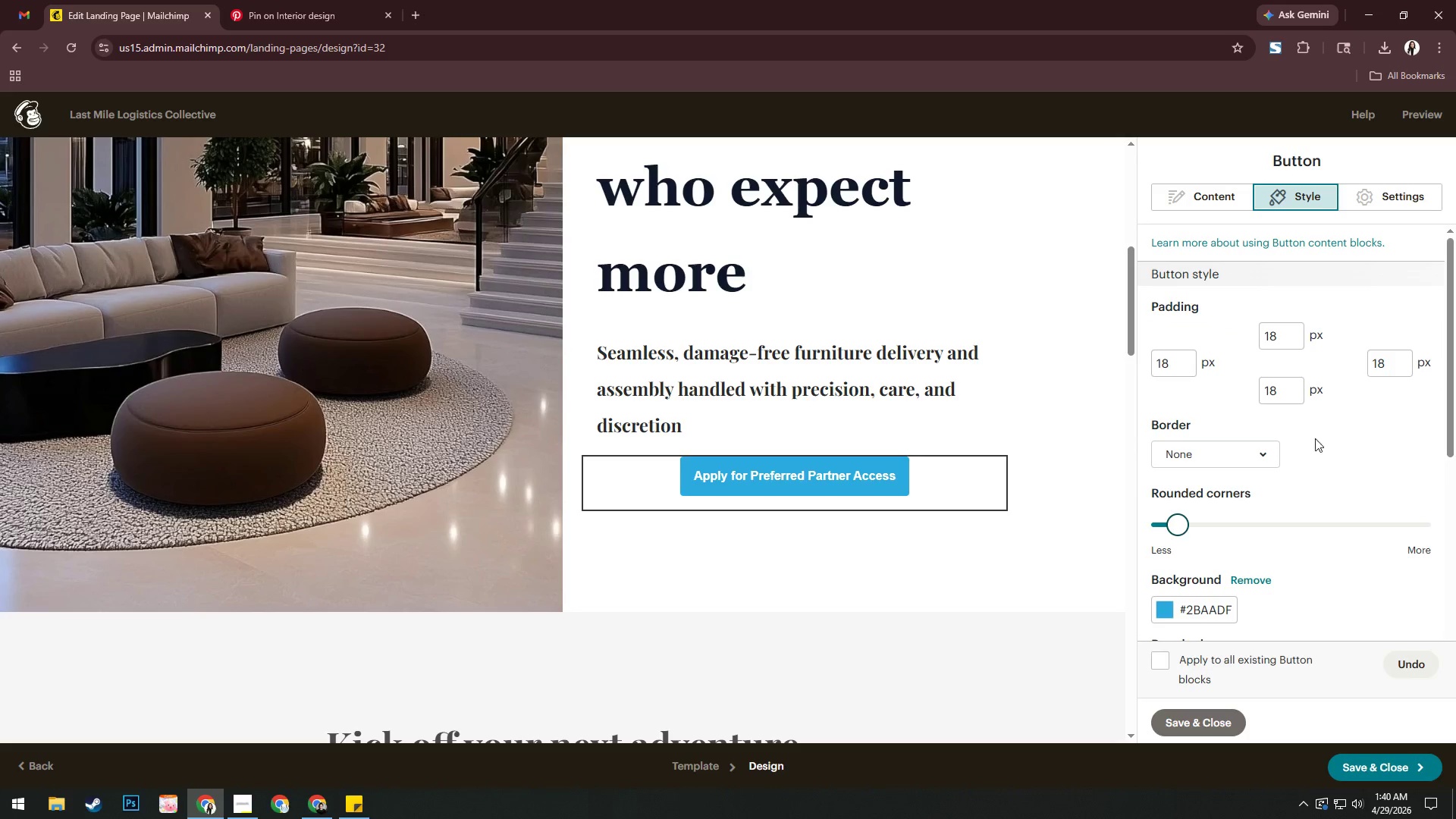 
left_click_drag(start_coordinate=[1177, 520], to_coordinate=[1455, 522])
 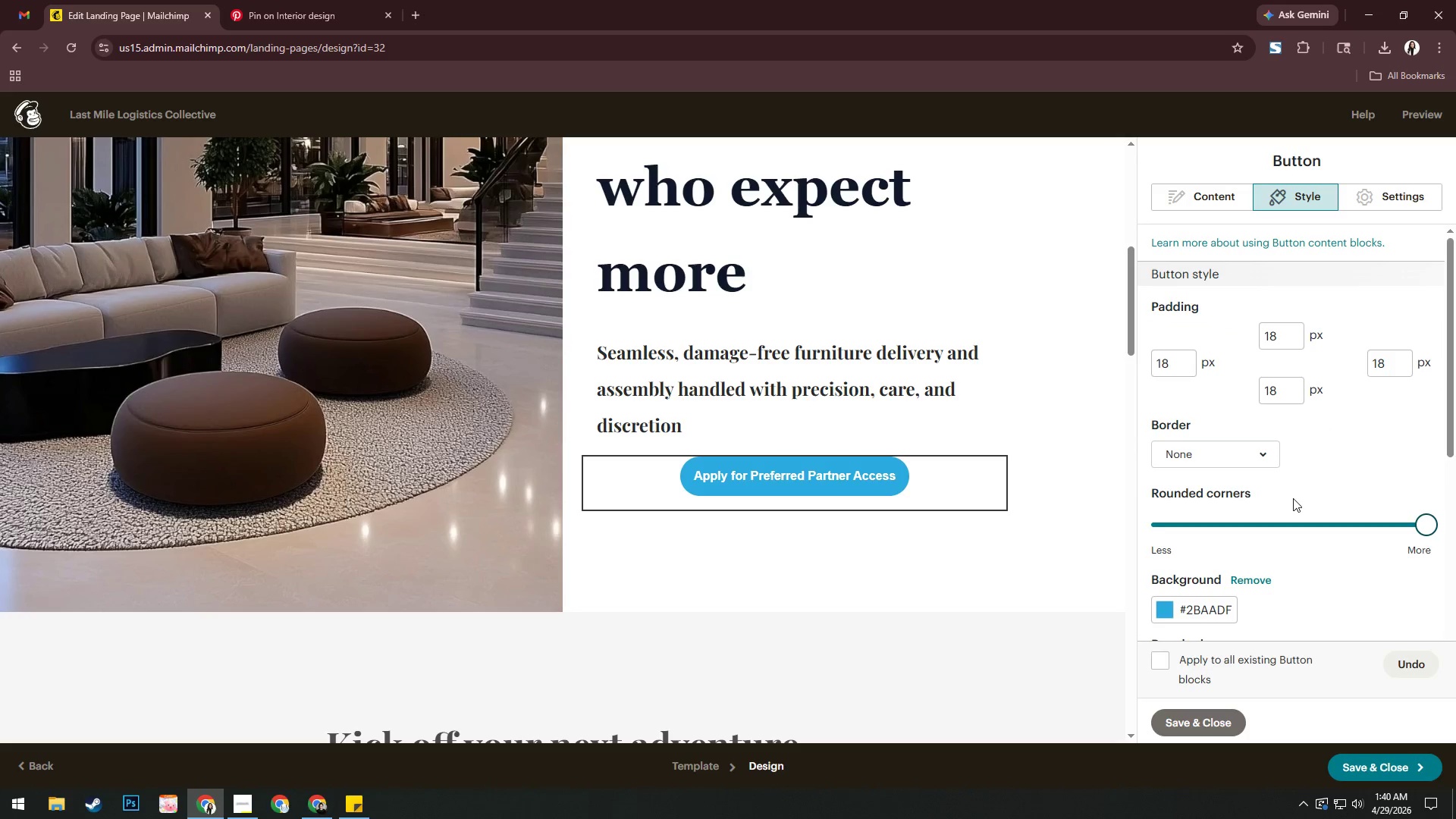 
scroll: coordinate [1293, 498], scroll_direction: down, amount: 1.0
 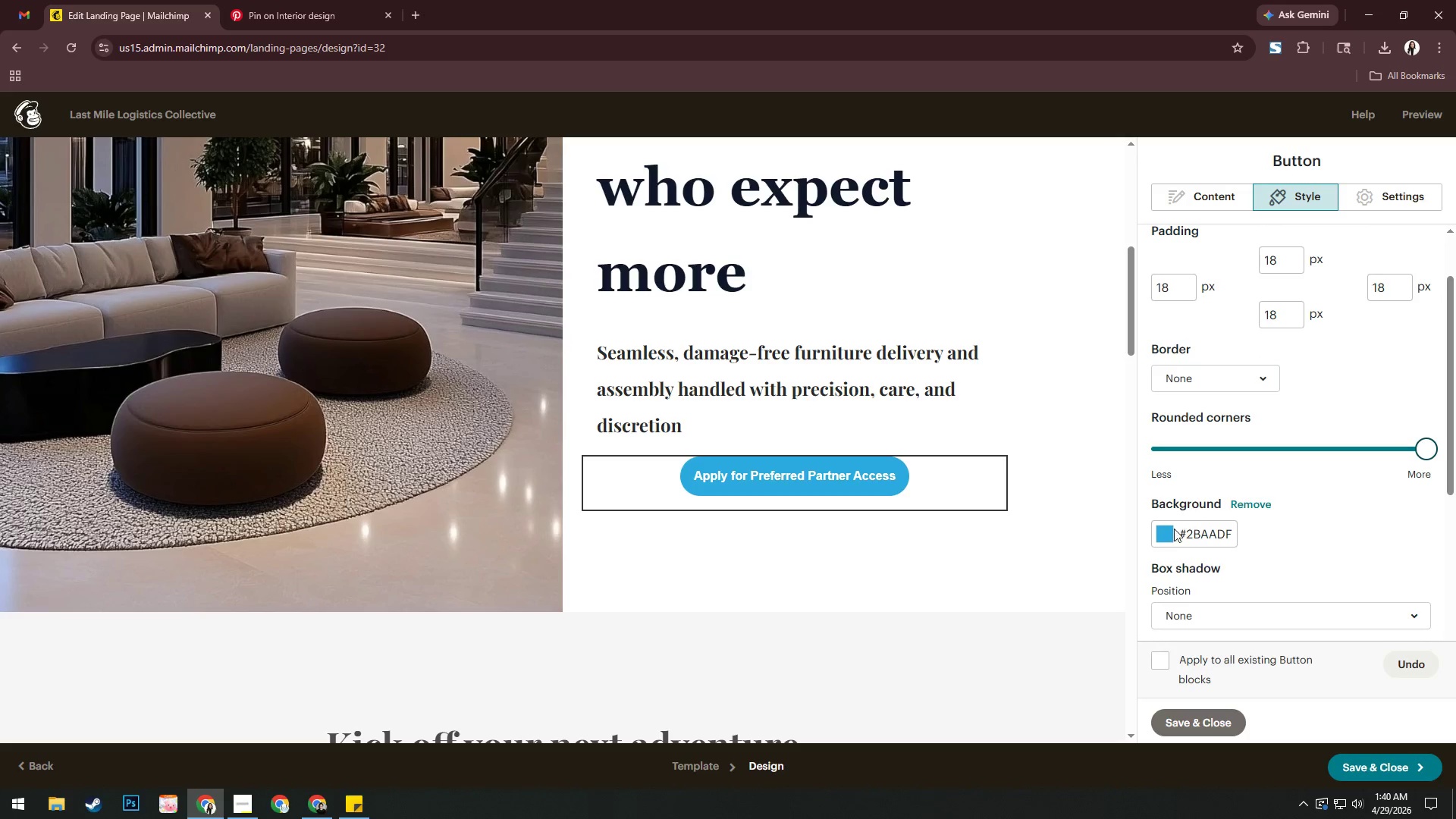 
left_click([1166, 531])
 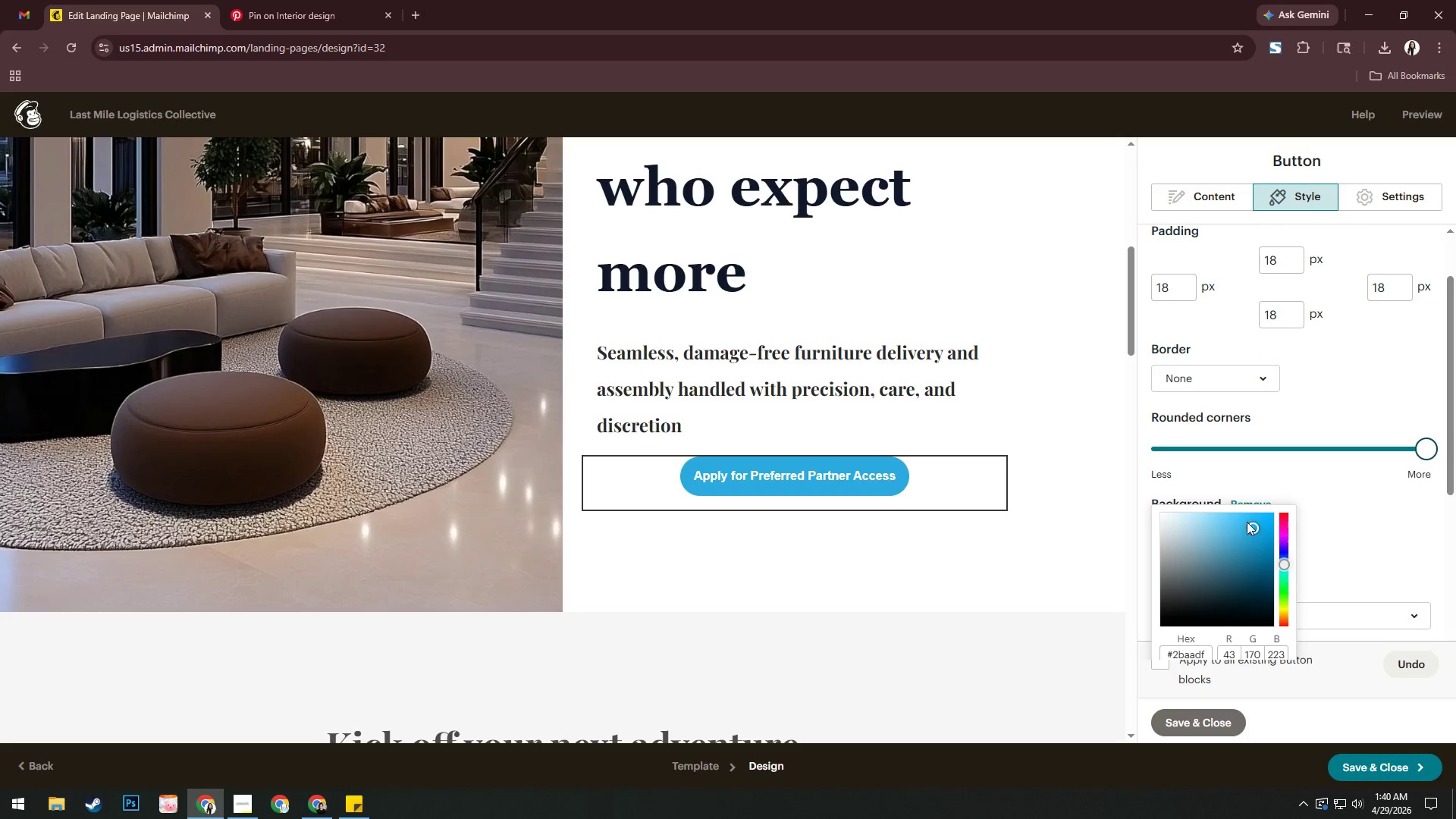 
left_click([1316, 497])
 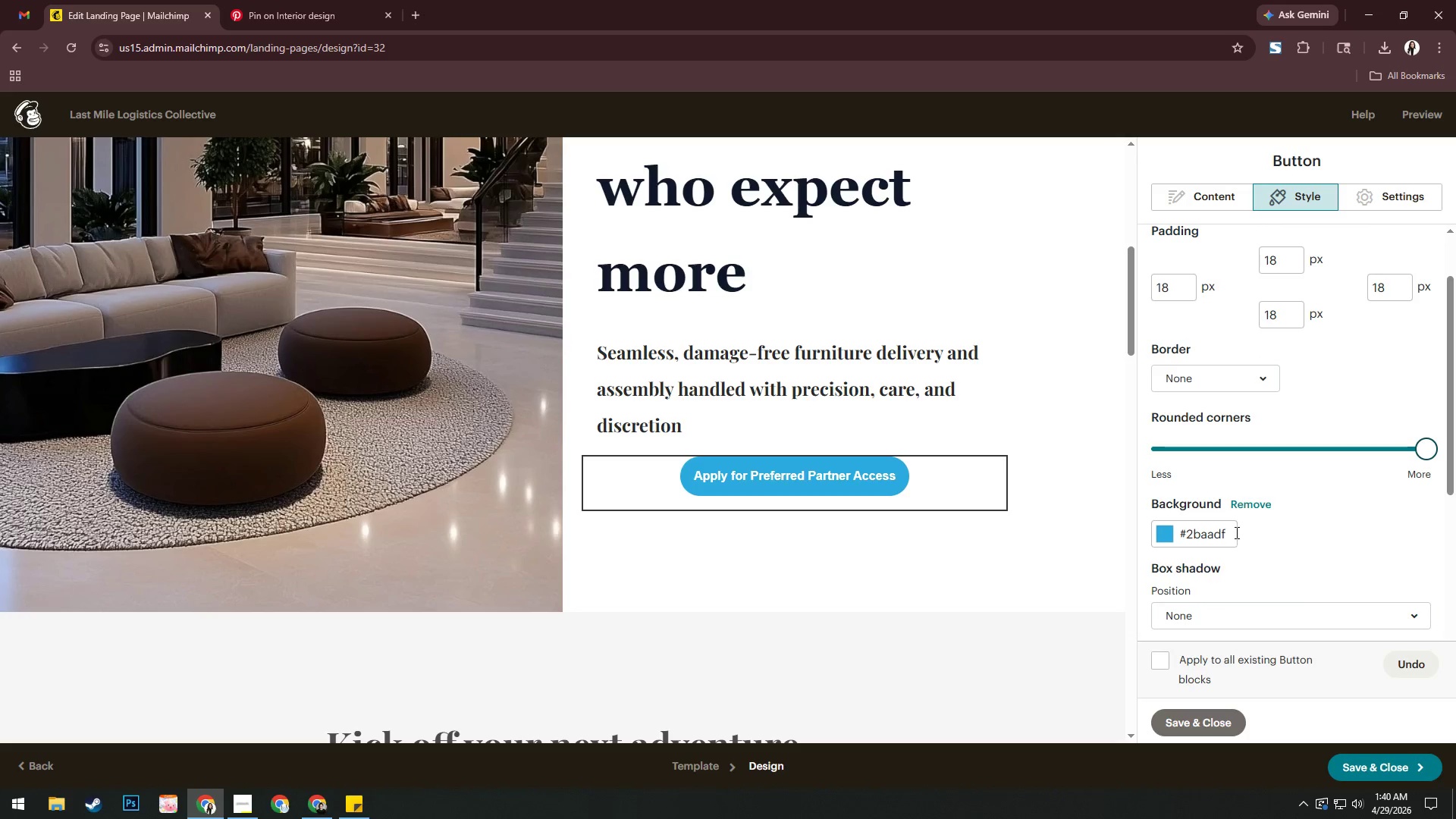 
left_click([1227, 533])
 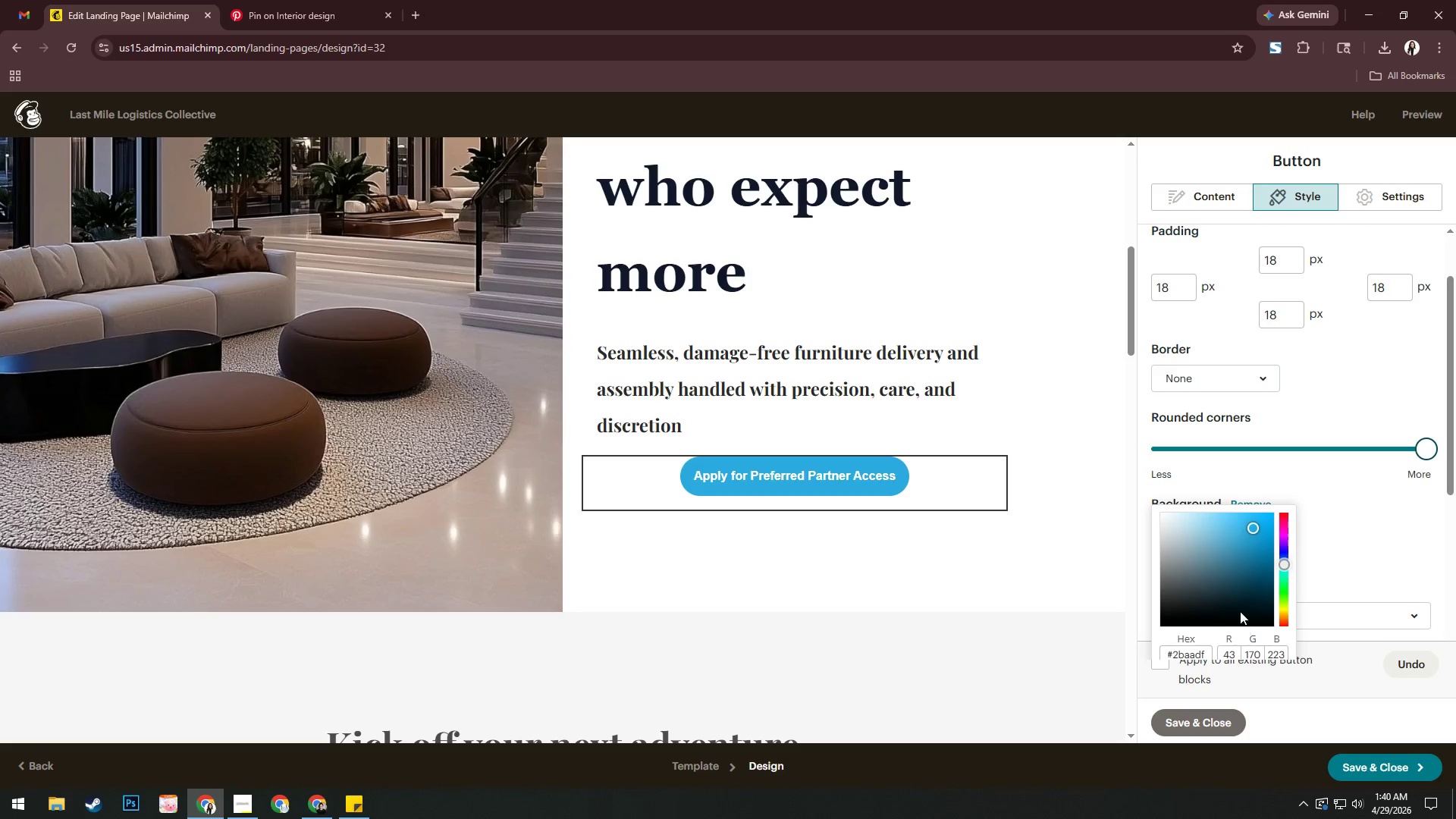 
scroll: coordinate [1284, 574], scroll_direction: down, amount: 2.0
 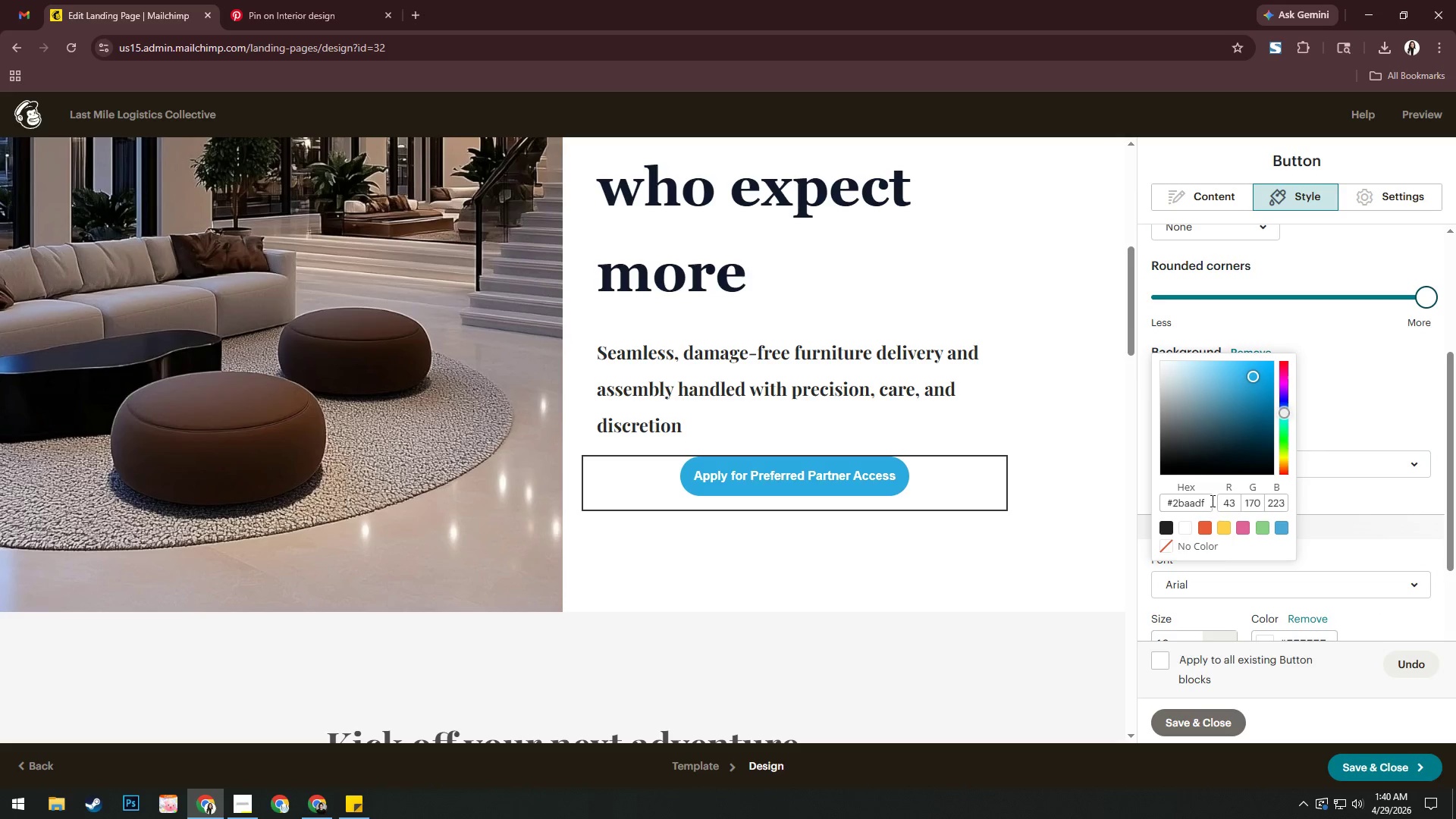 
left_click([1207, 503])
 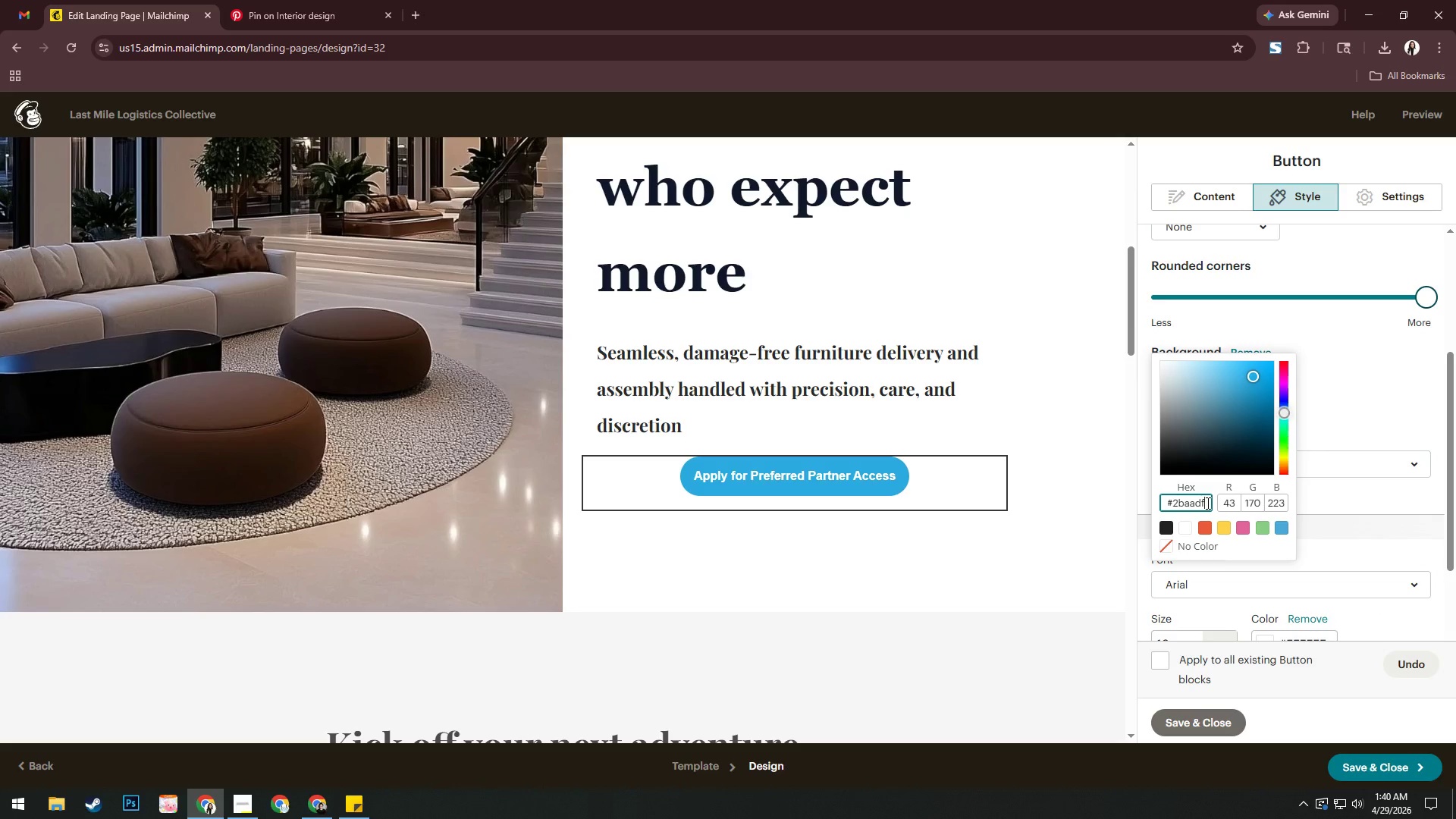 
key(Backspace)
 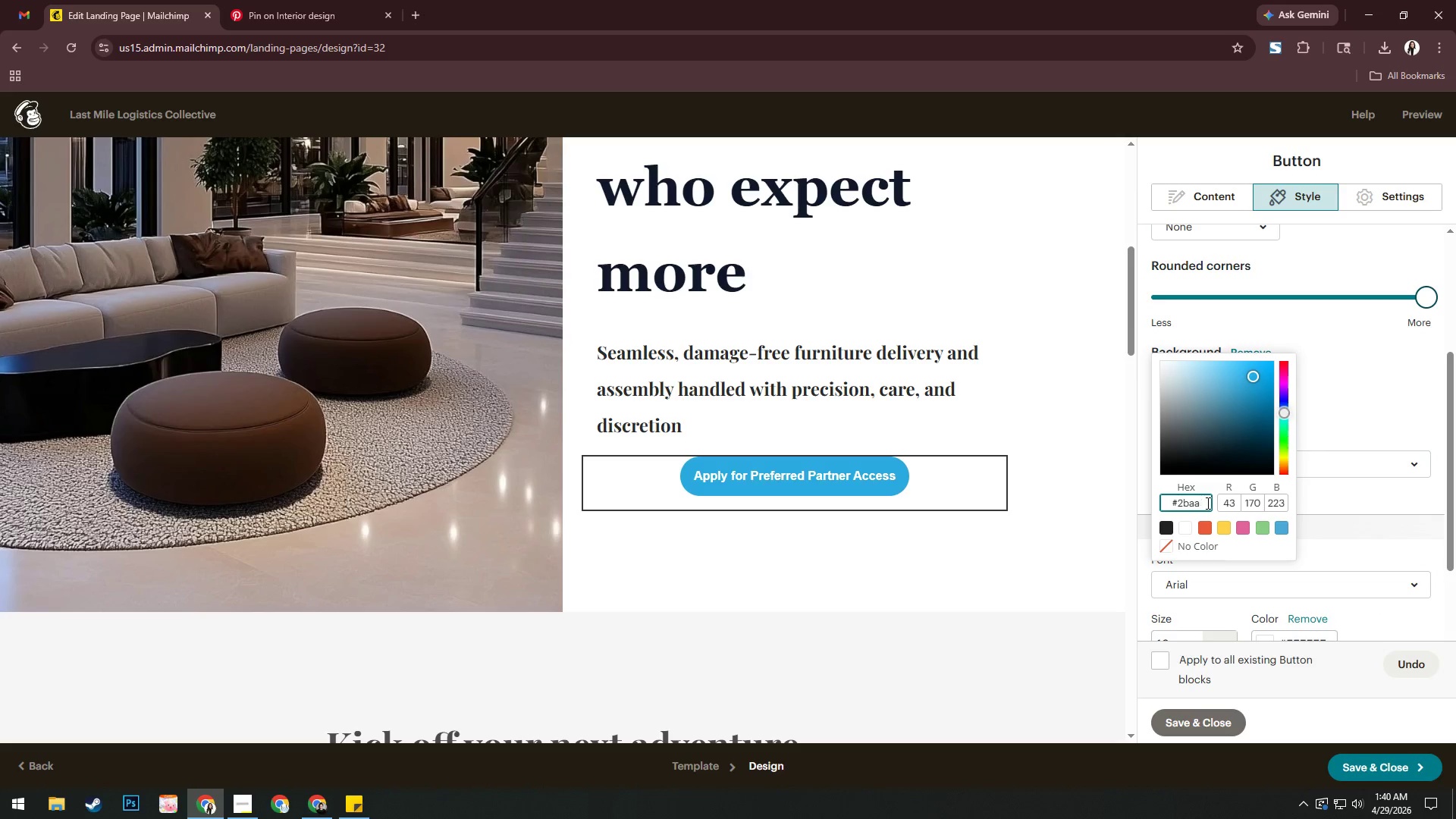 
hold_key(key=Backspace, duration=0.36)
 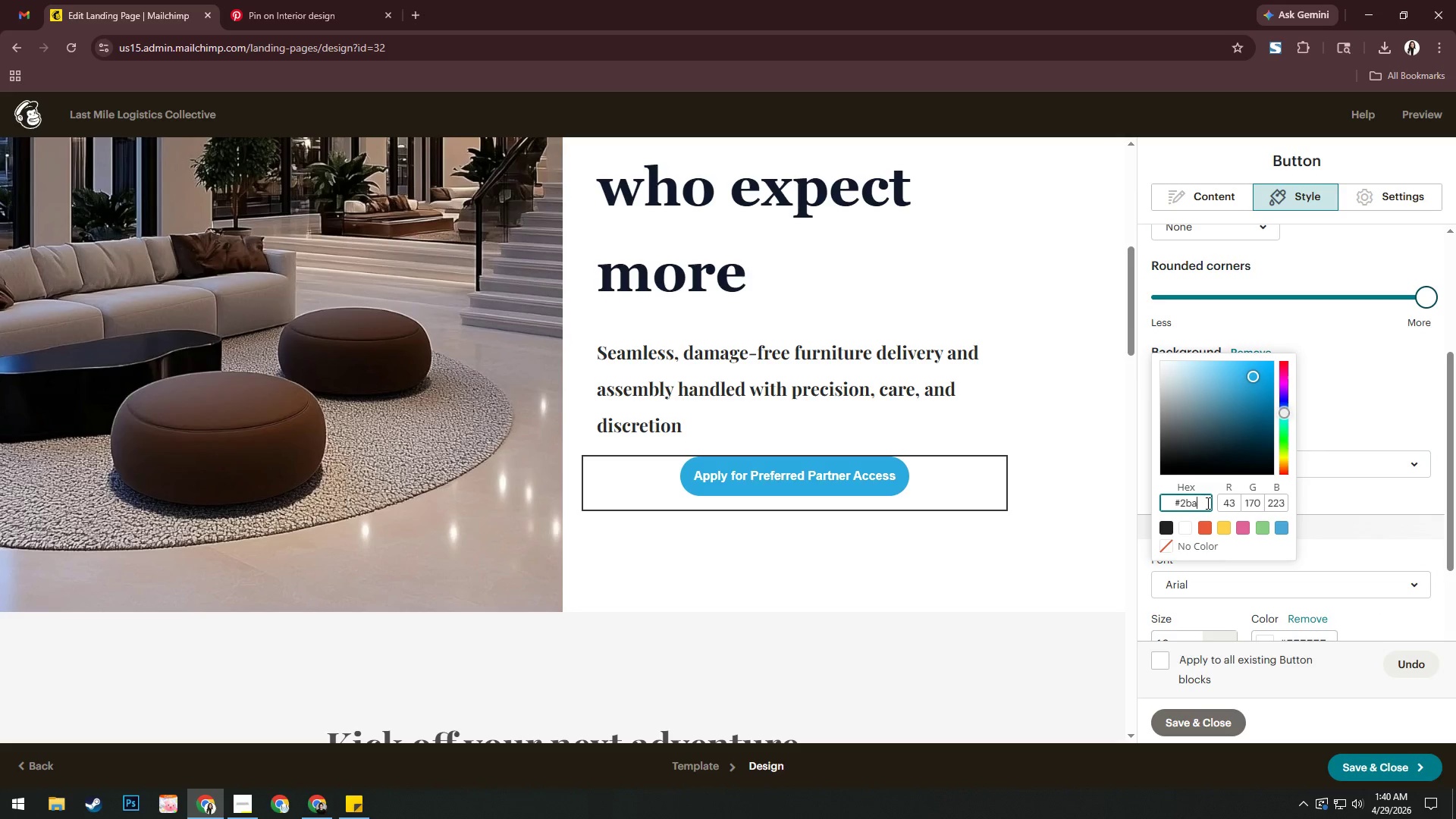 
key(Backspace)
 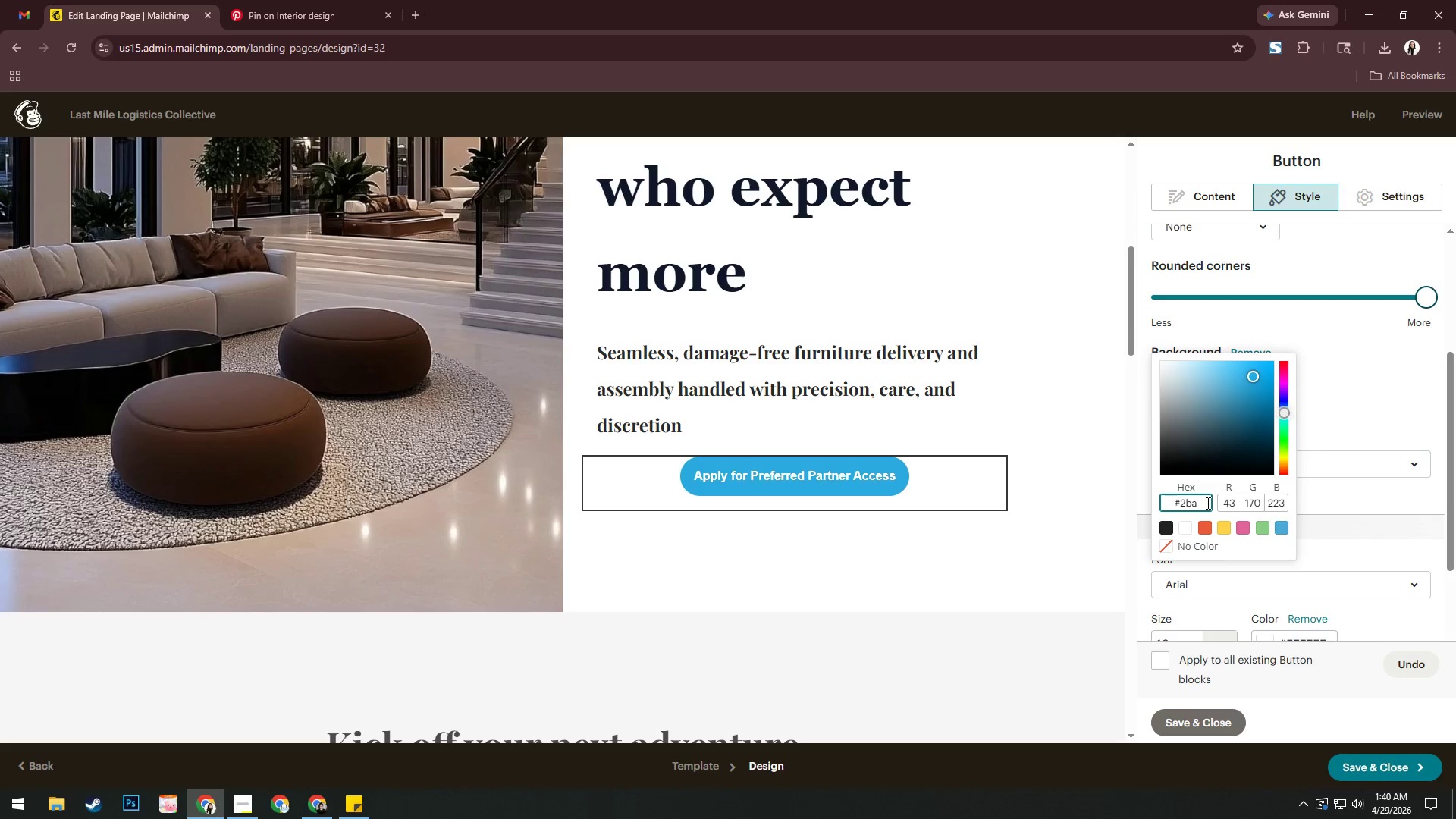 
key(Backspace)
 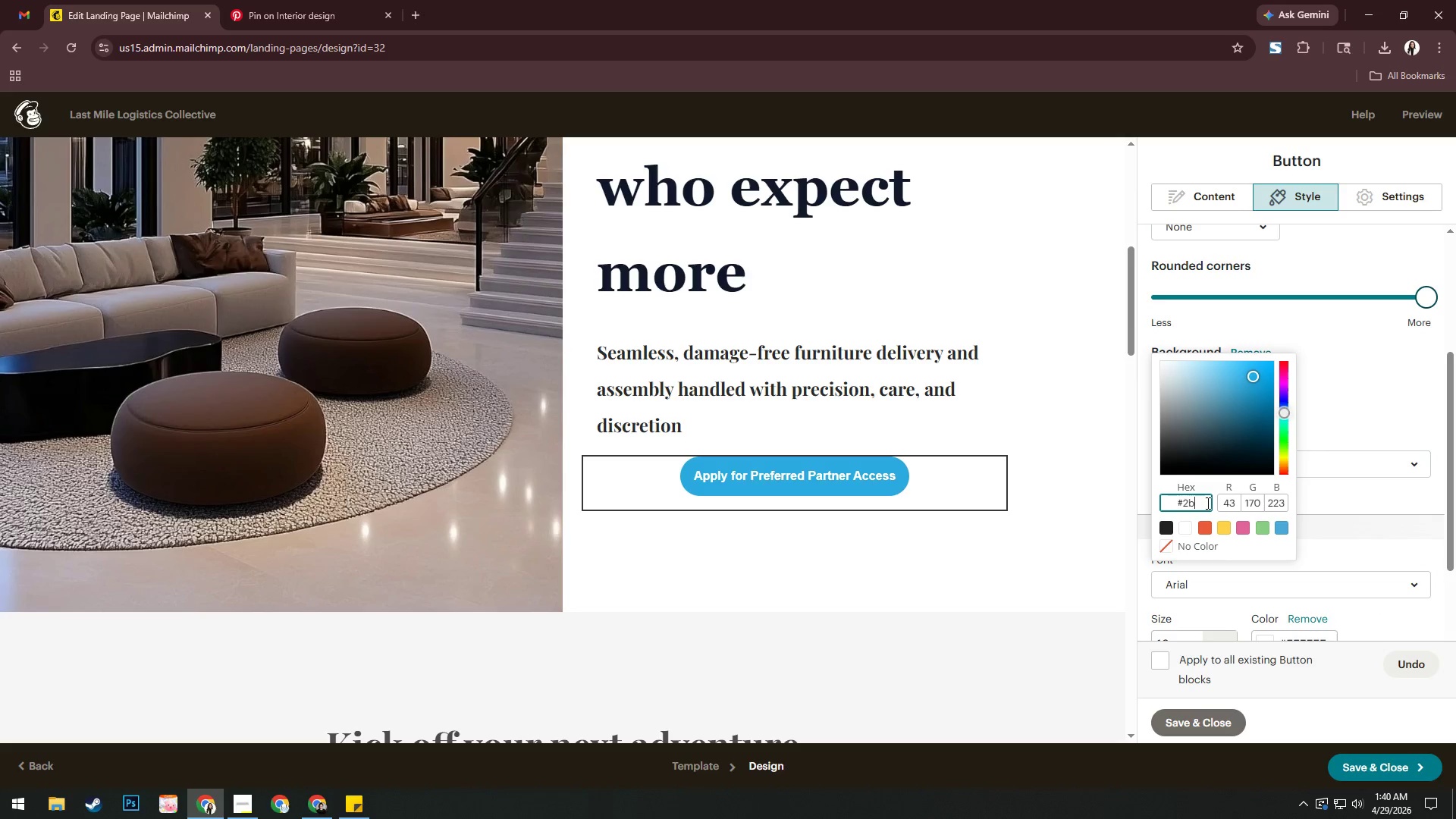 
key(Backspace)
 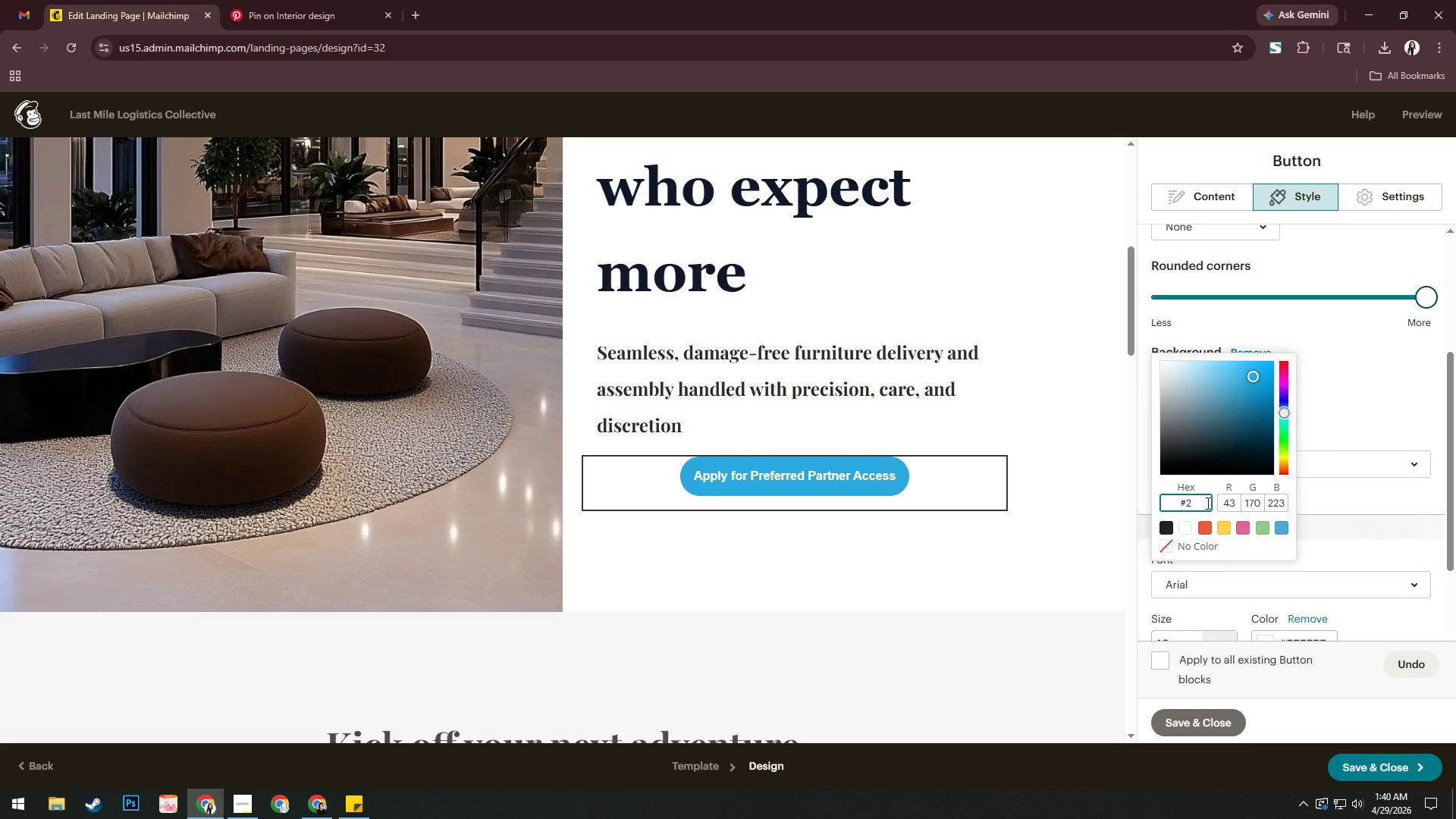 
key(Backspace)
 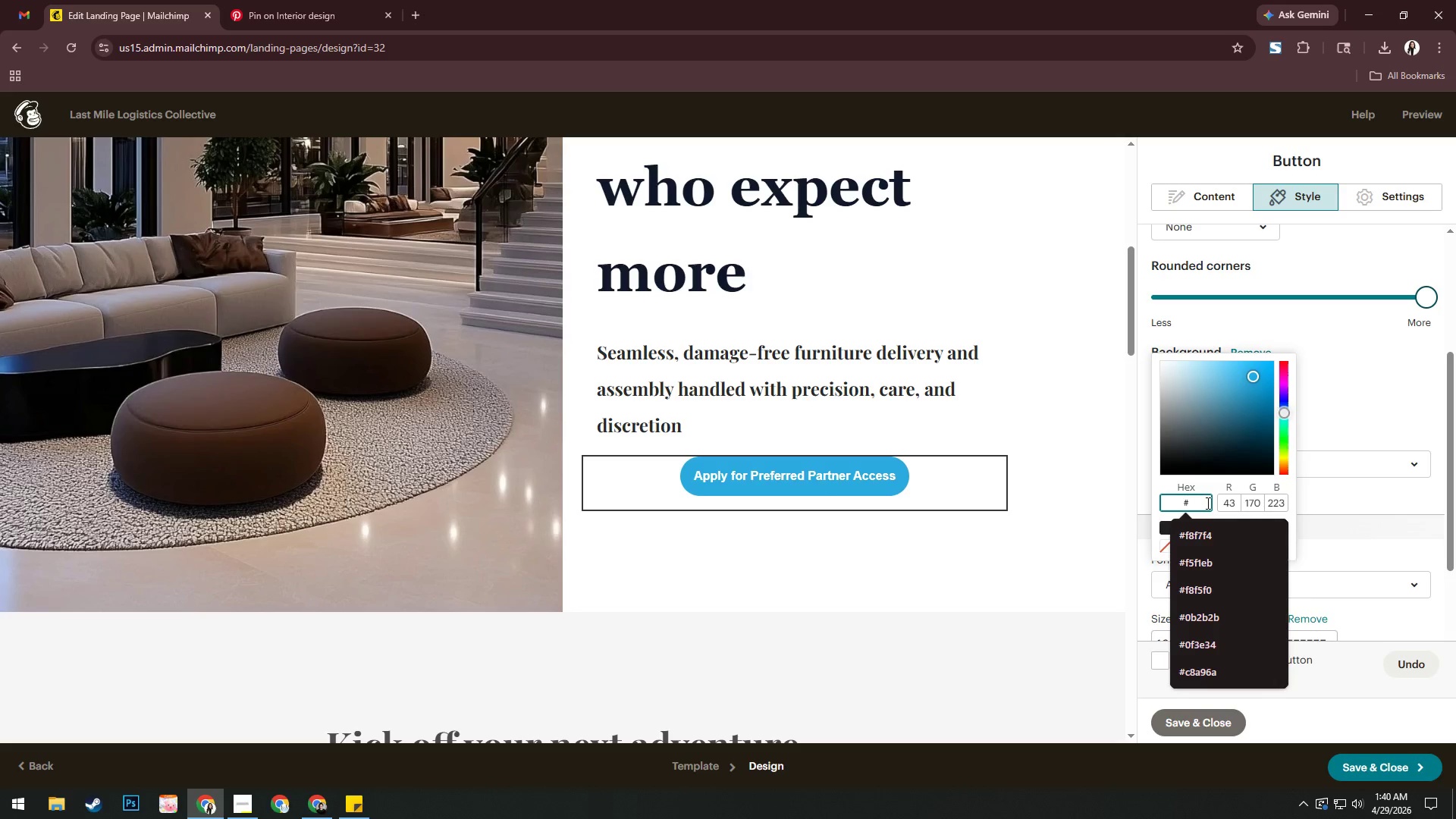 
wait(6.5)
 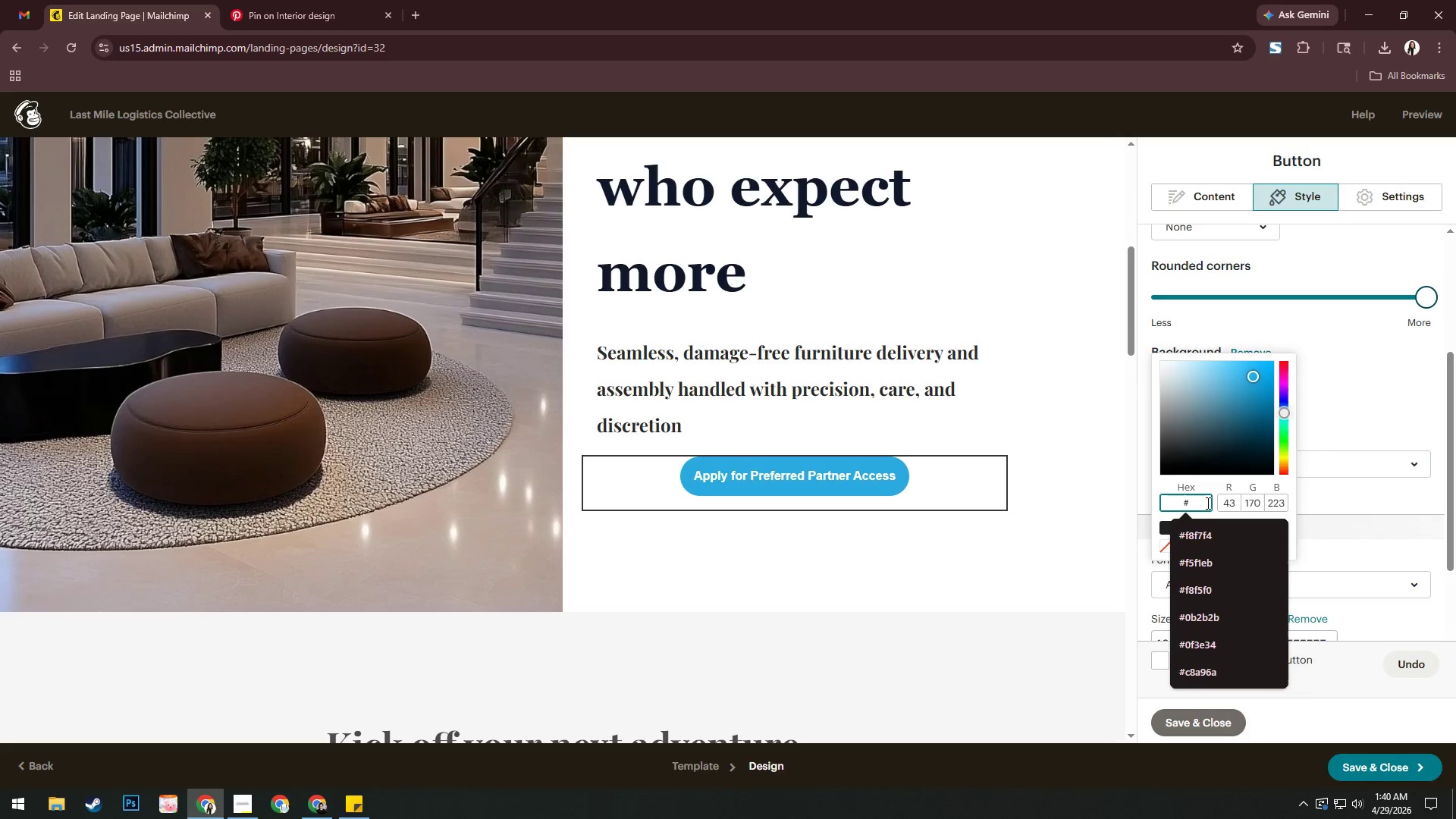 
key(C)
 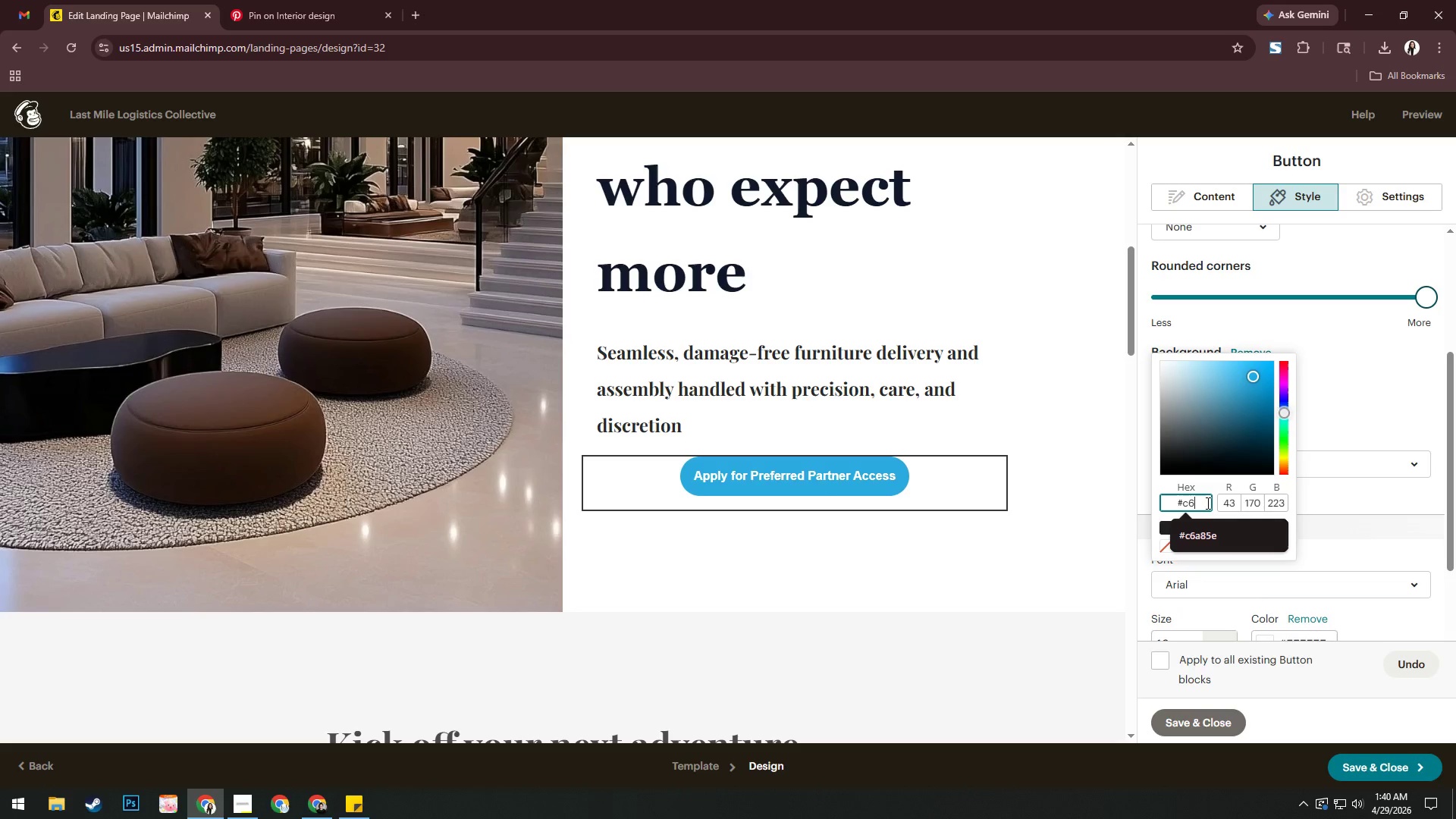 
key(Numpad6)
 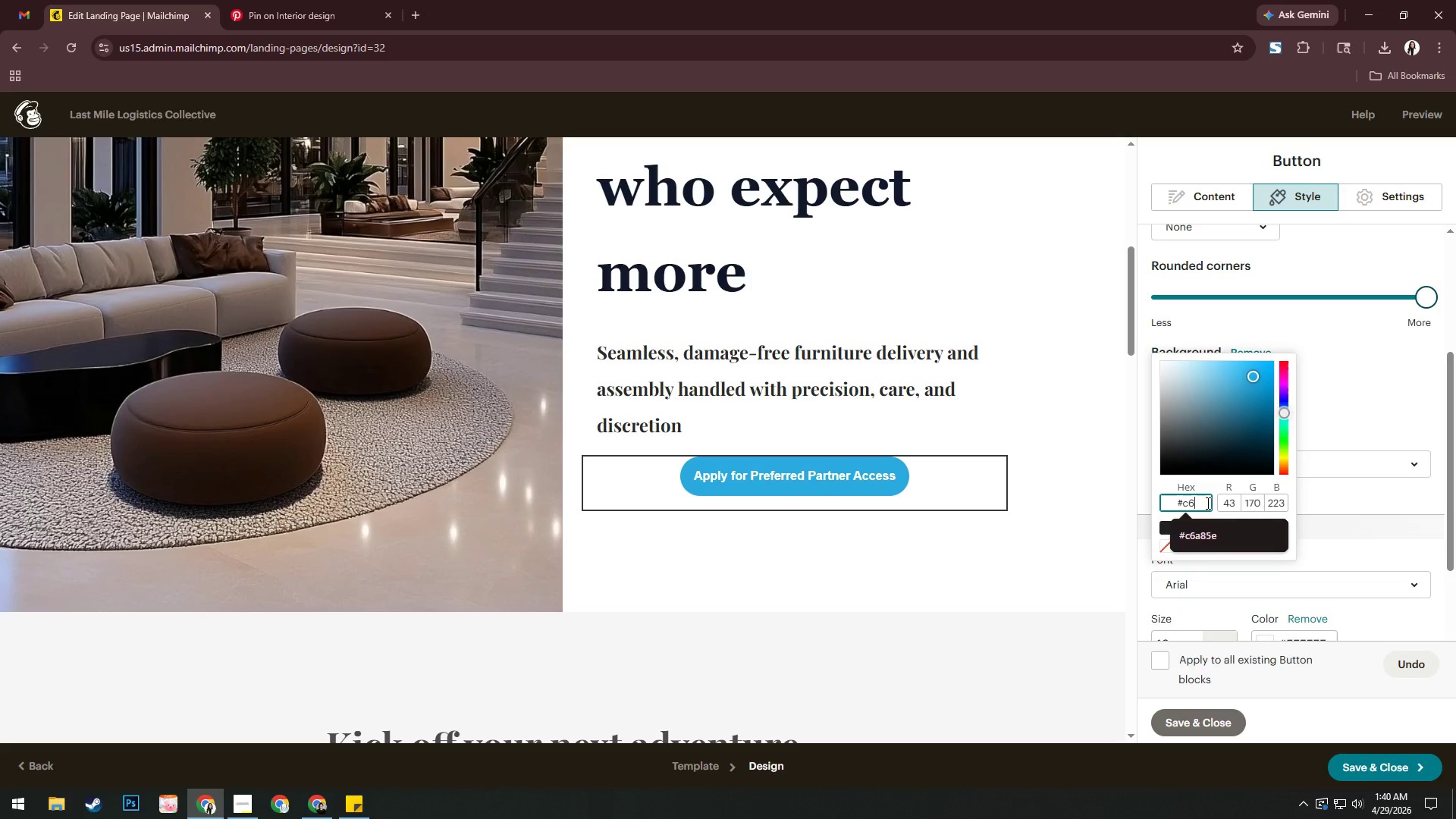 
type(a87d)
 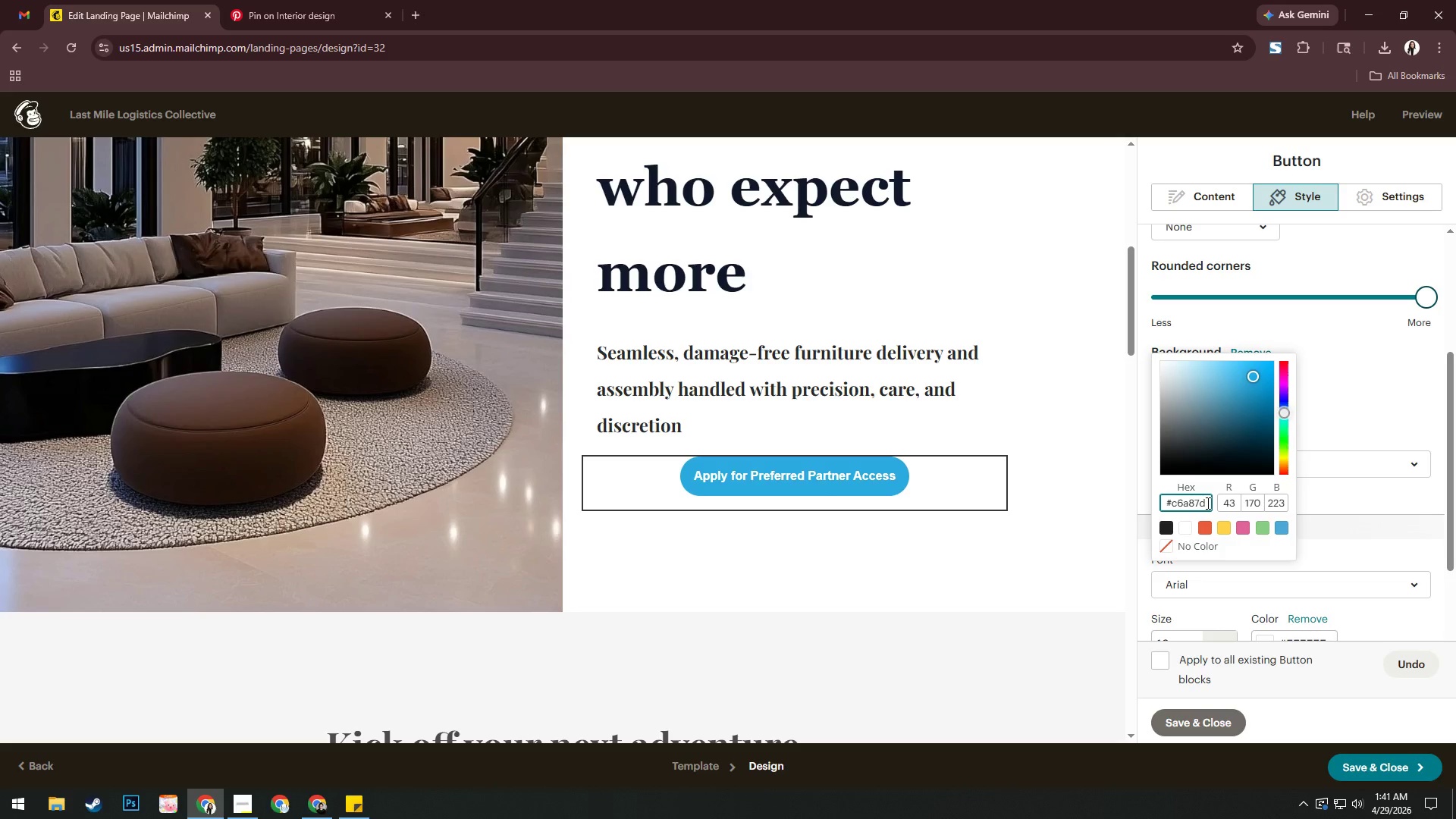 
key(Enter)
 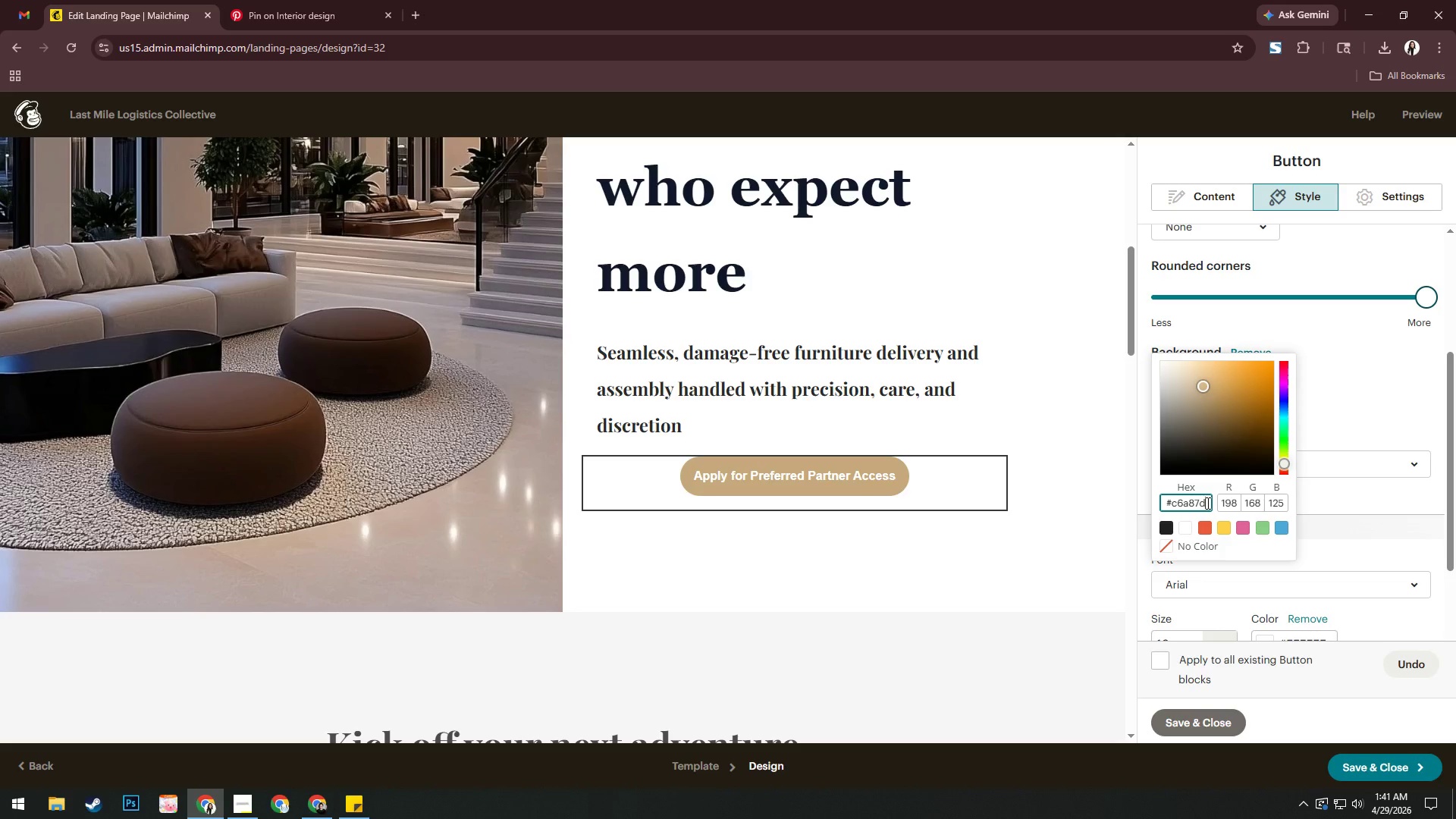 
wait(5.27)
 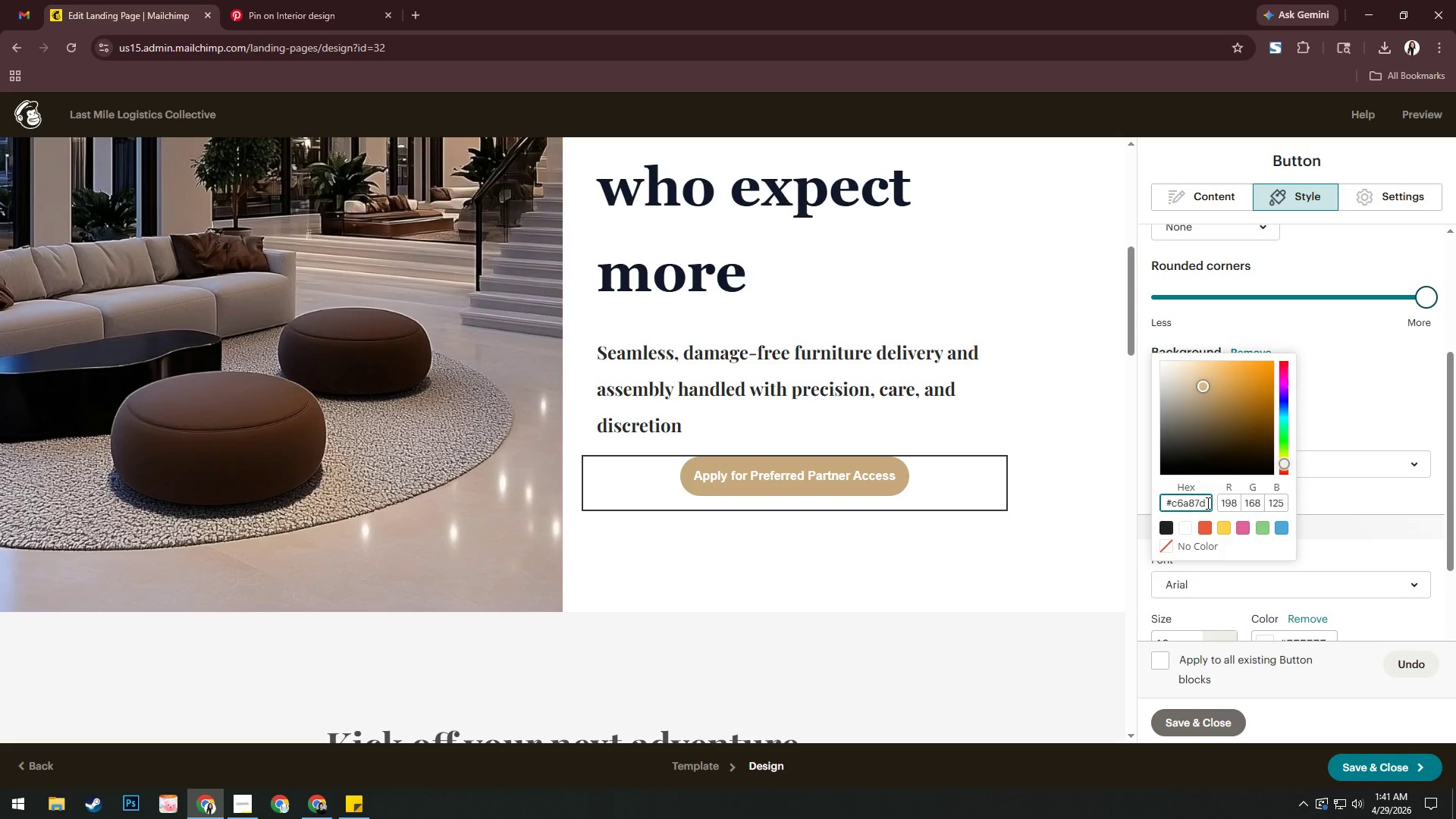 
left_click([1348, 400])
 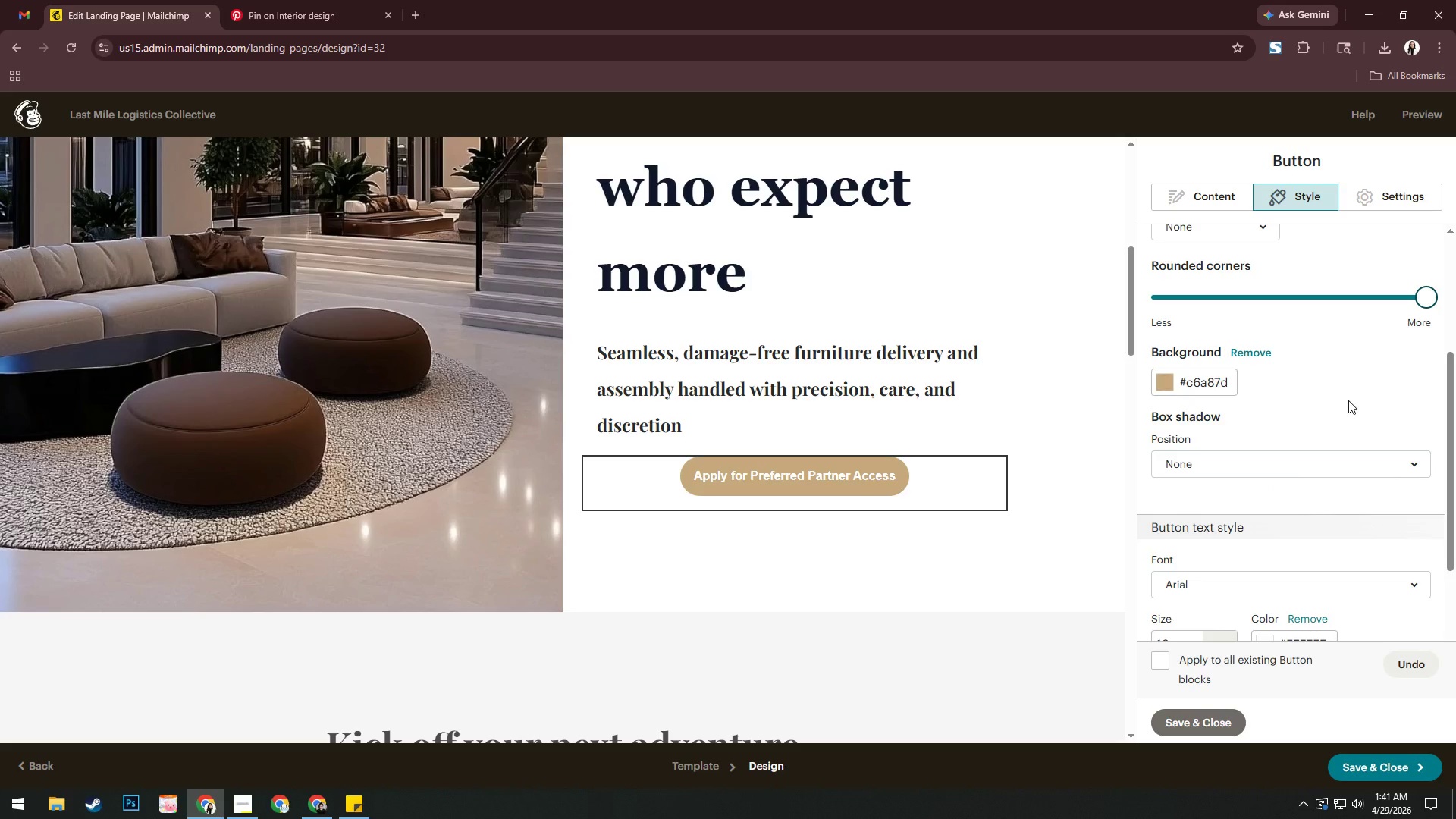 
scroll: coordinate [1349, 399], scroll_direction: up, amount: 2.0
 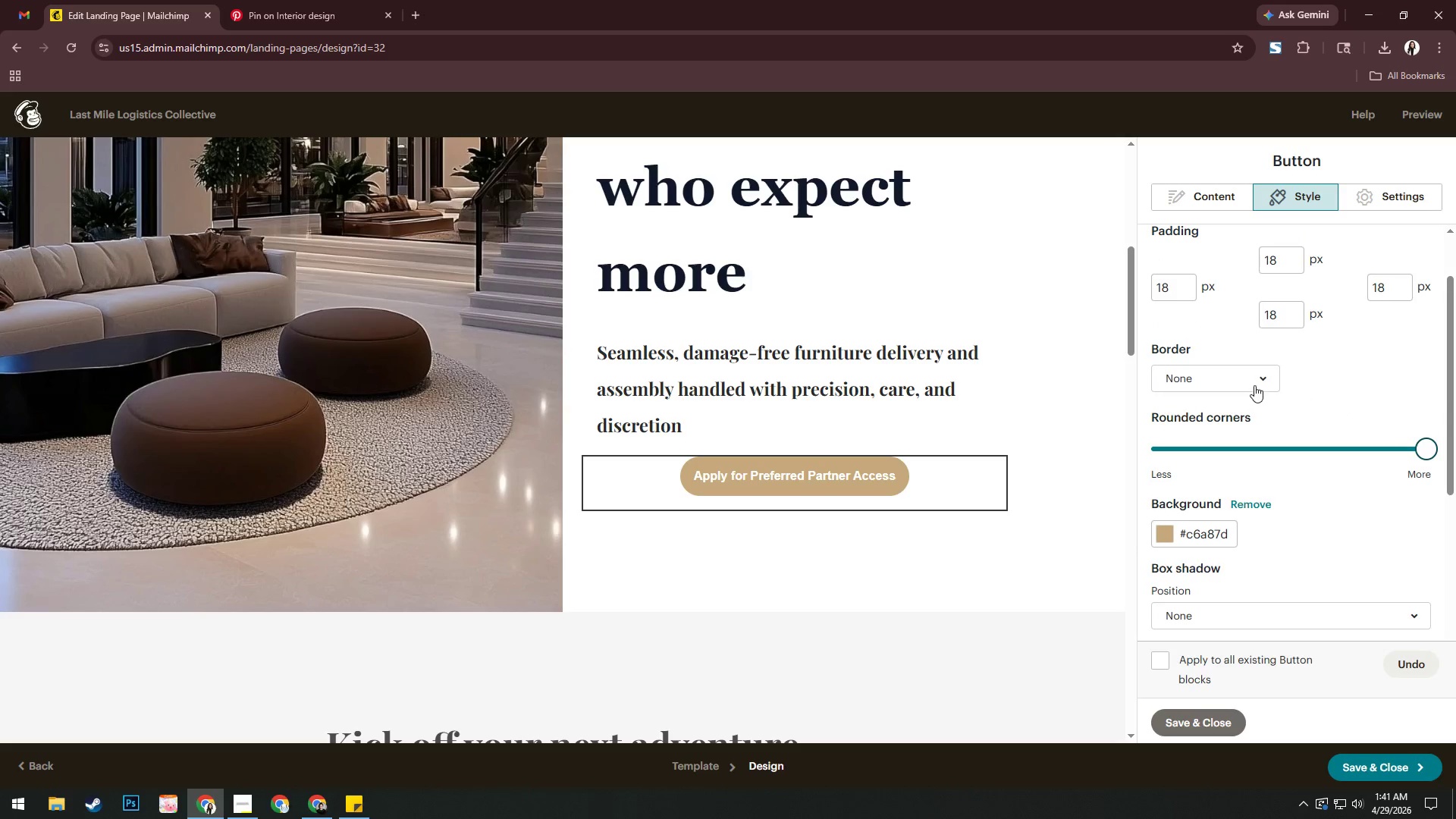 
left_click([1251, 379])
 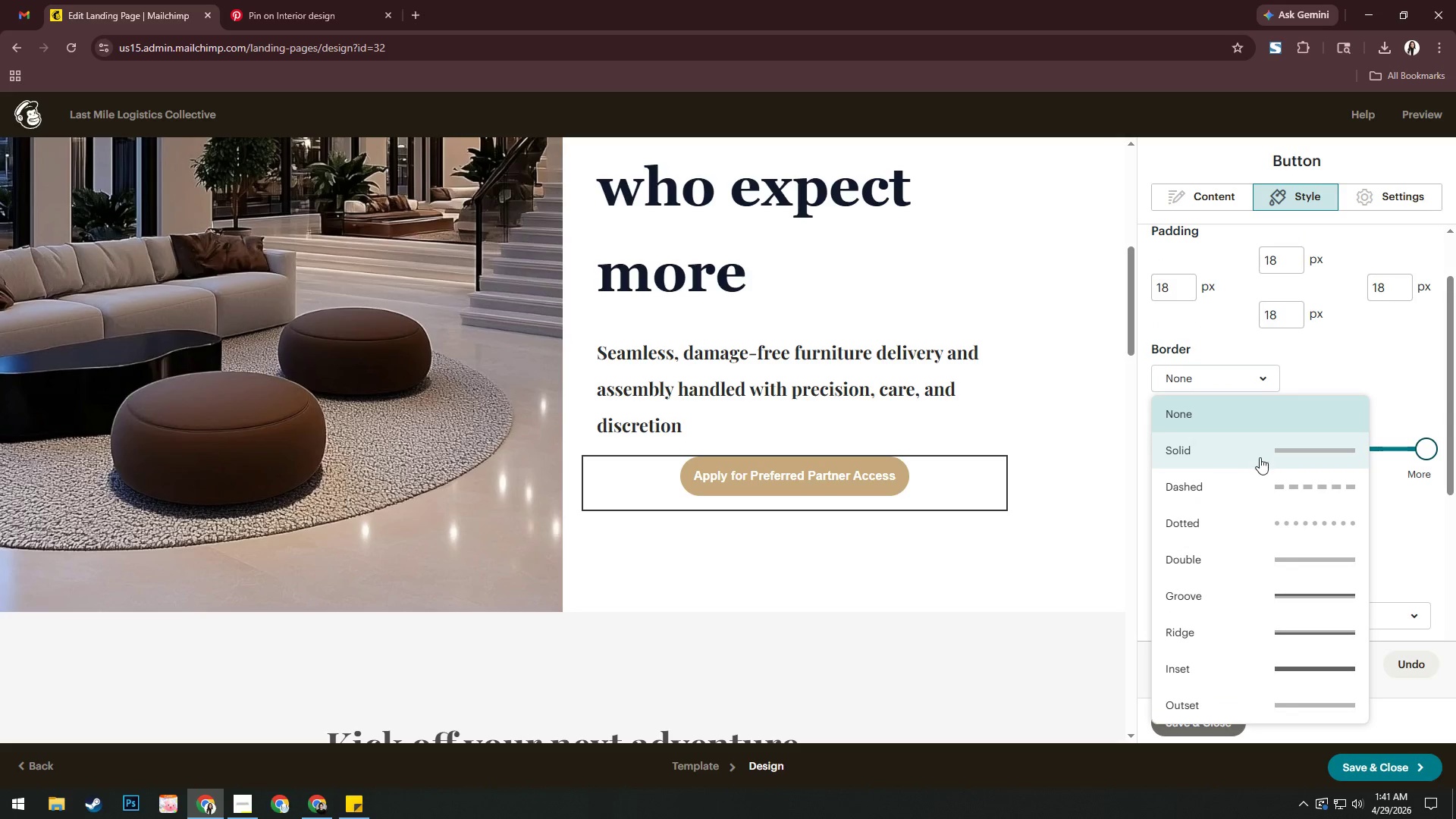 
left_click([1259, 450])
 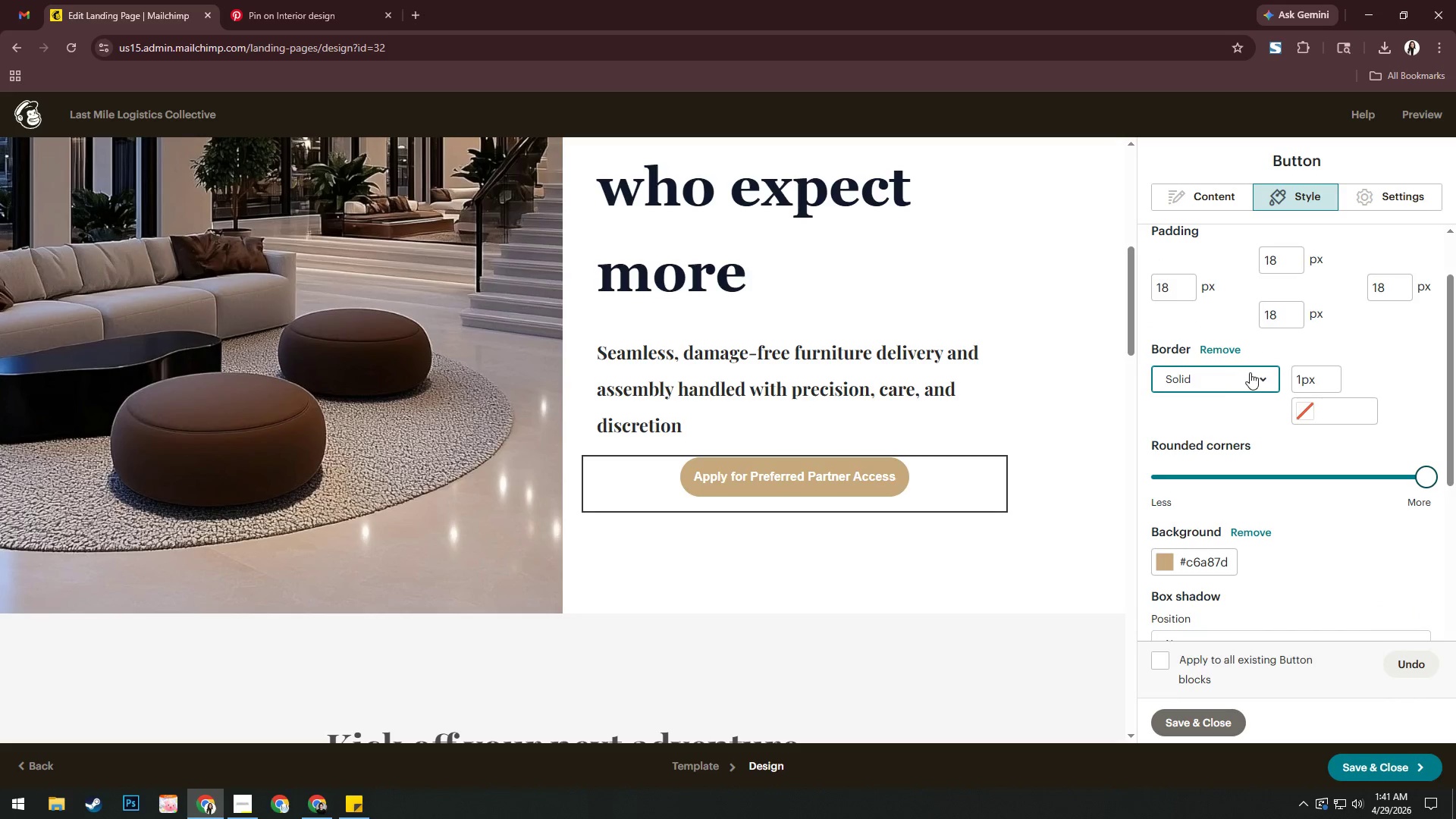 
left_click([1250, 372])
 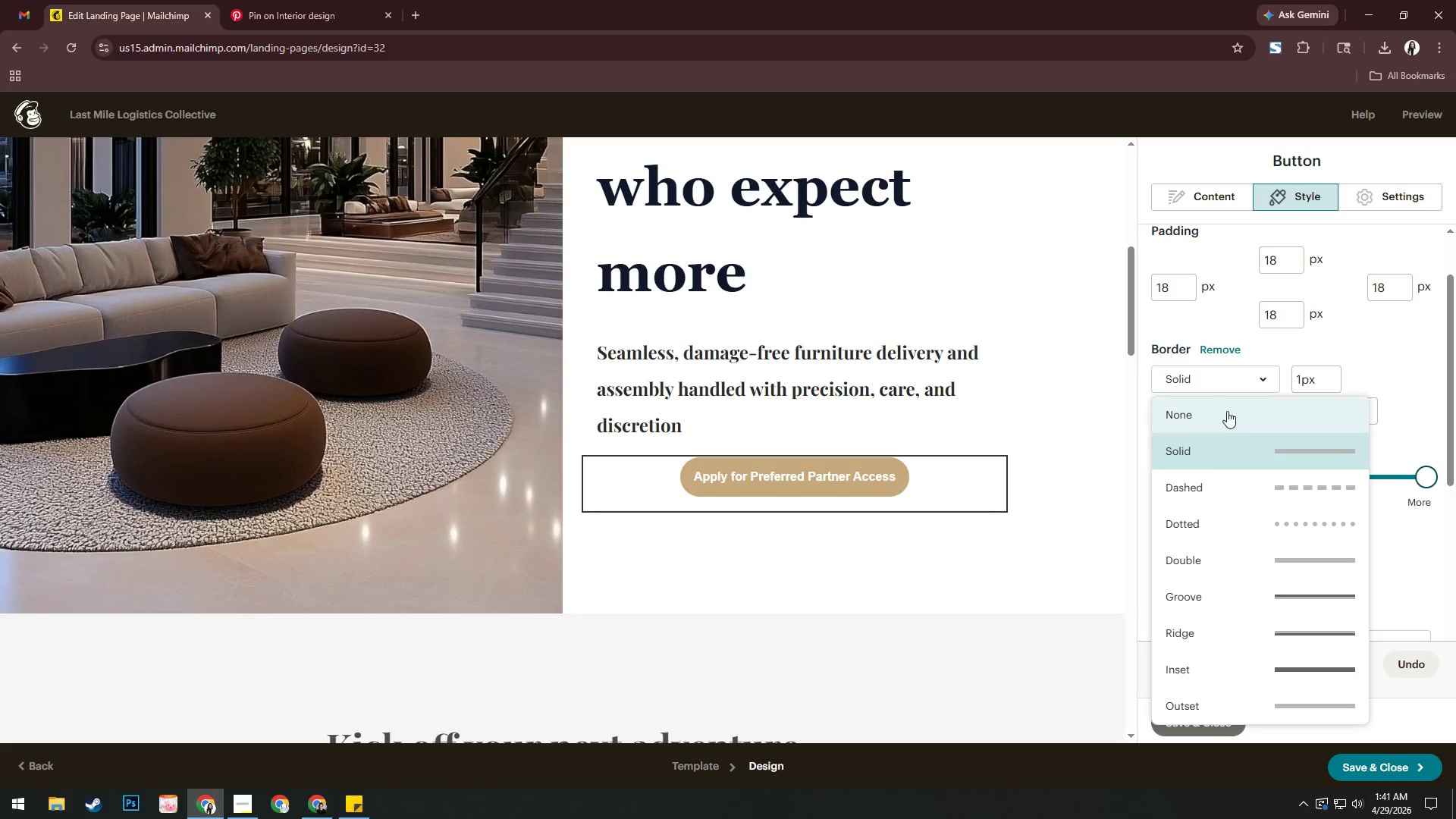 
left_click([1226, 414])
 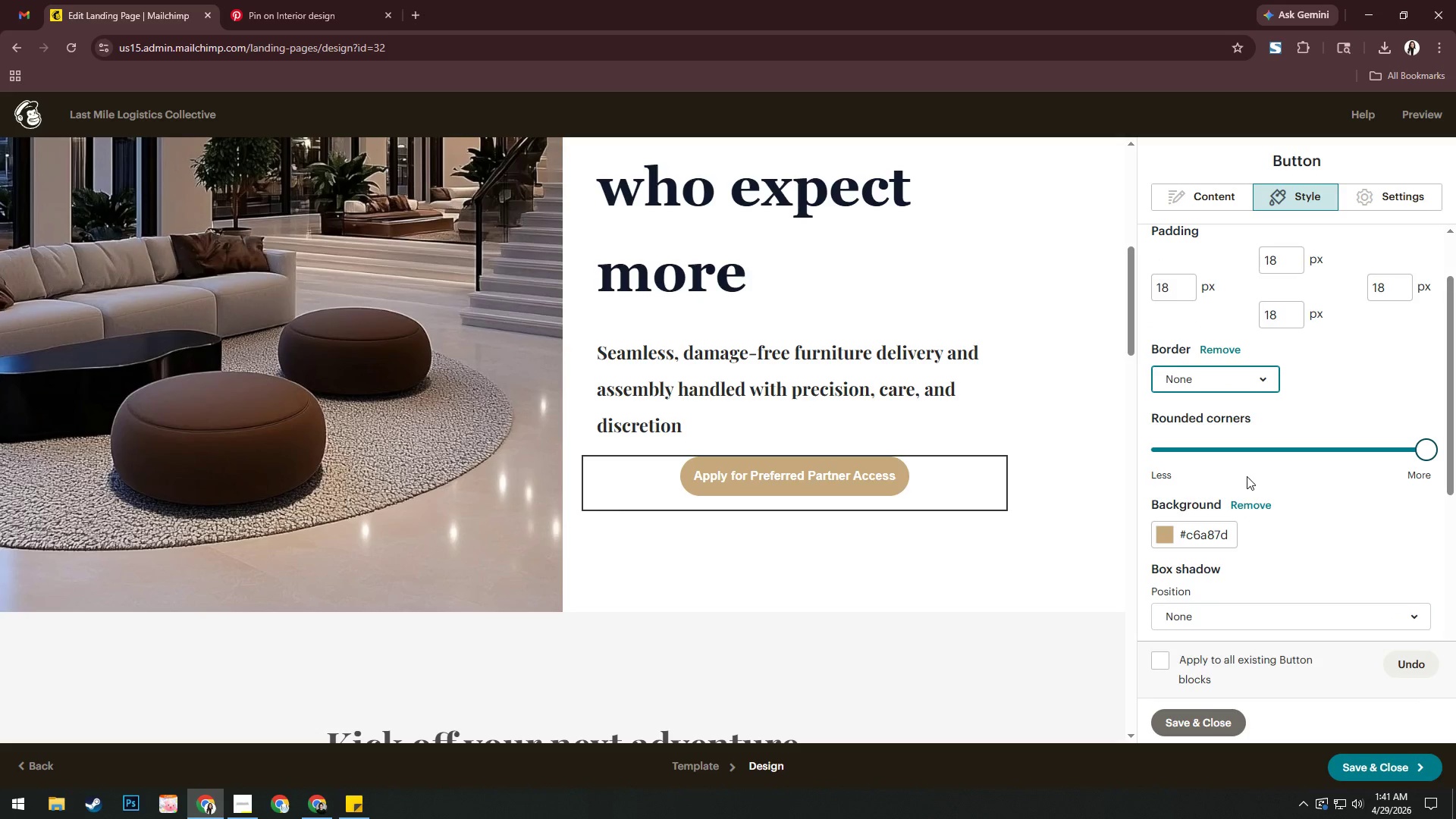 
scroll: coordinate [1255, 500], scroll_direction: down, amount: 4.0
 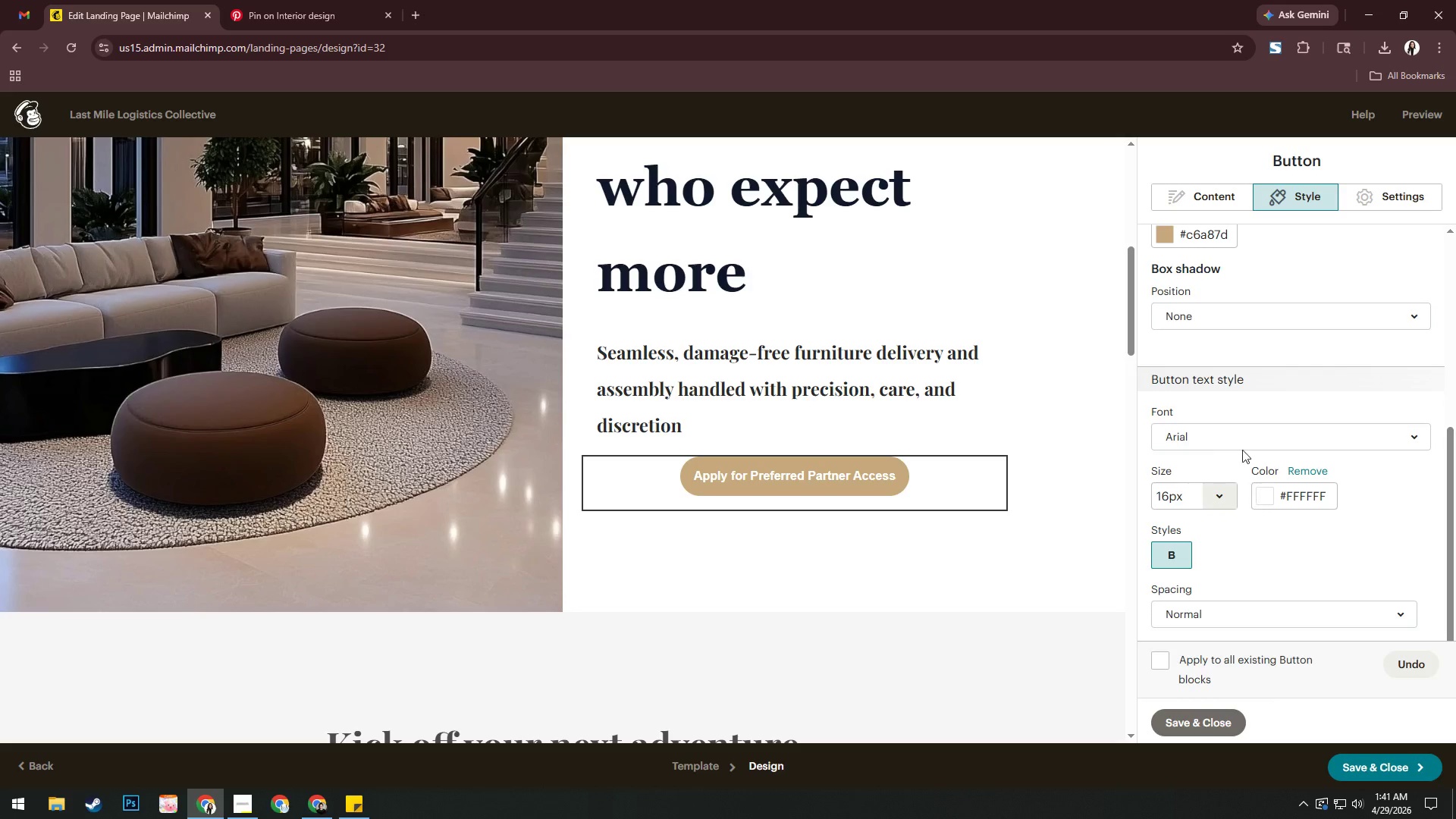 
left_click([1242, 438])
 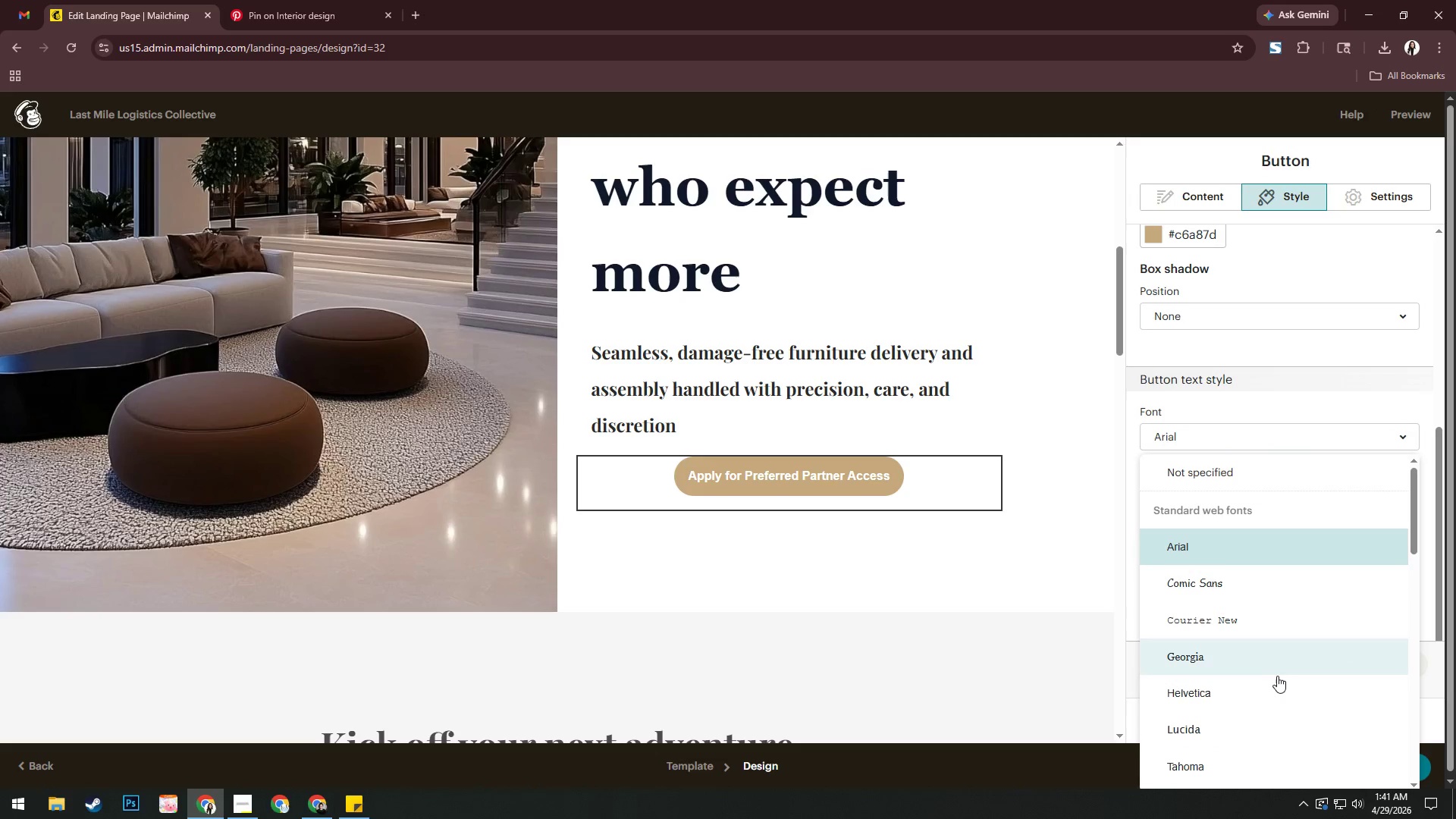 
left_click([1260, 654])
 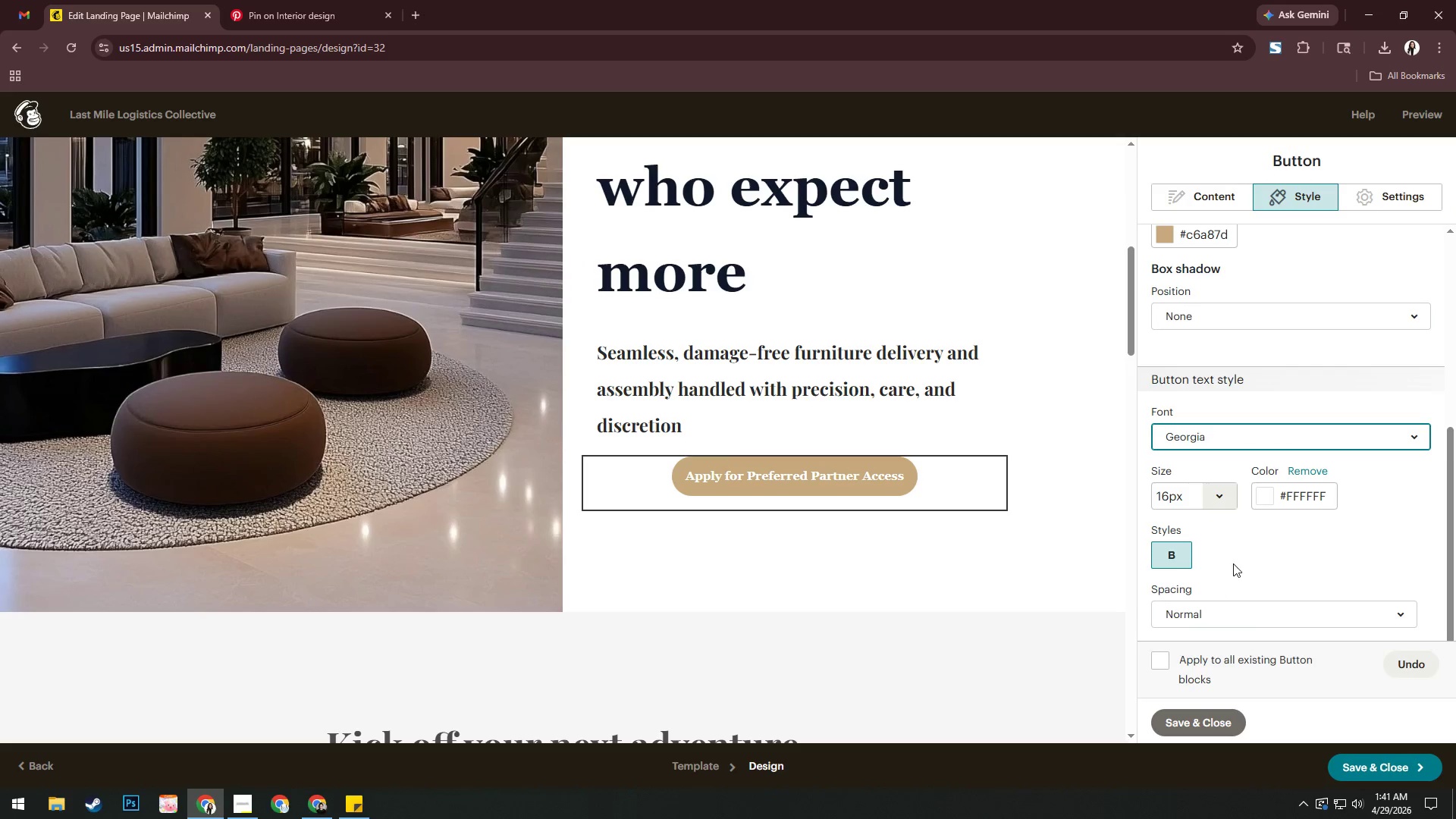 
scroll: coordinate [1234, 563], scroll_direction: down, amount: 1.0
 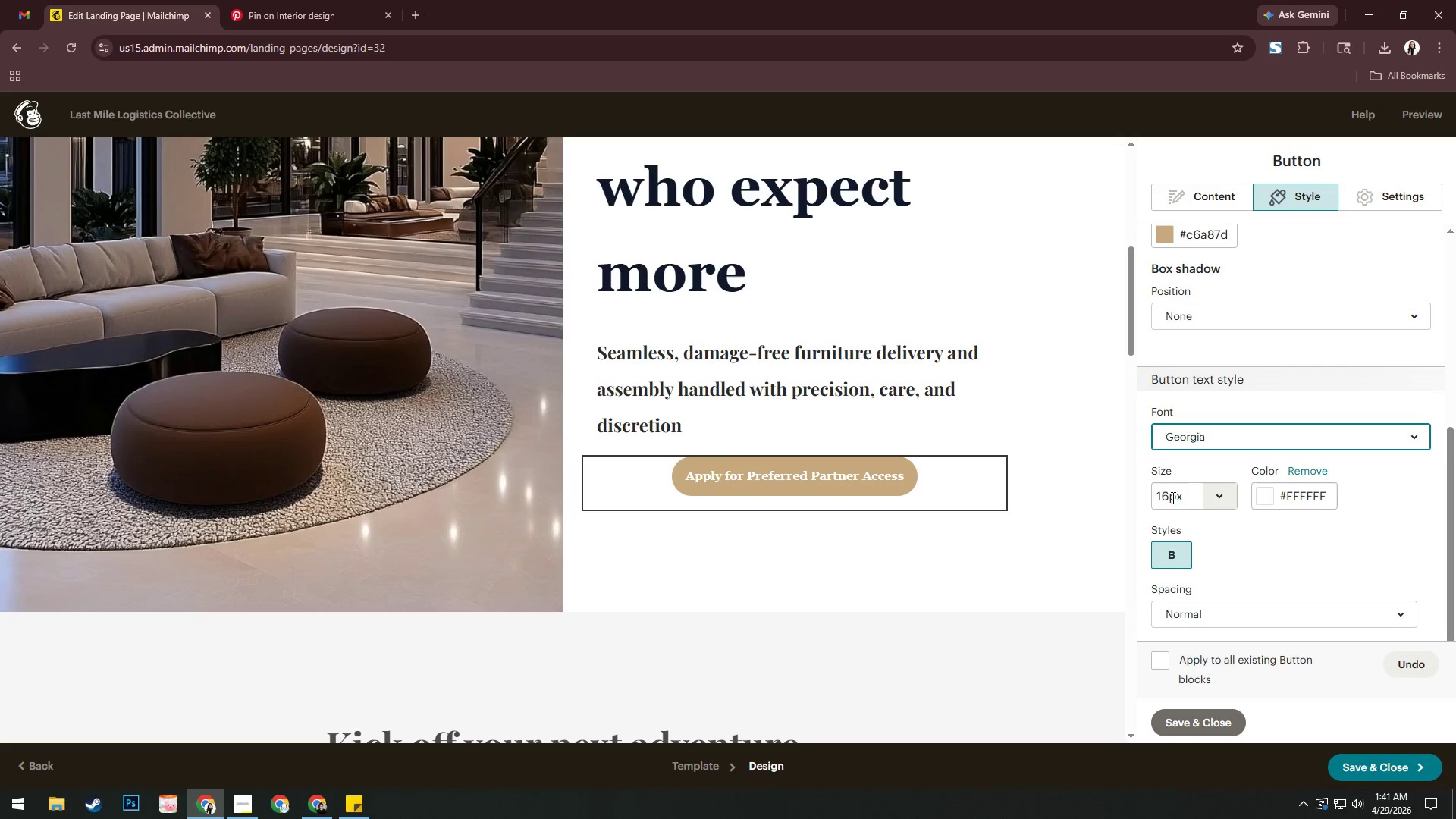 
left_click([1219, 497])
 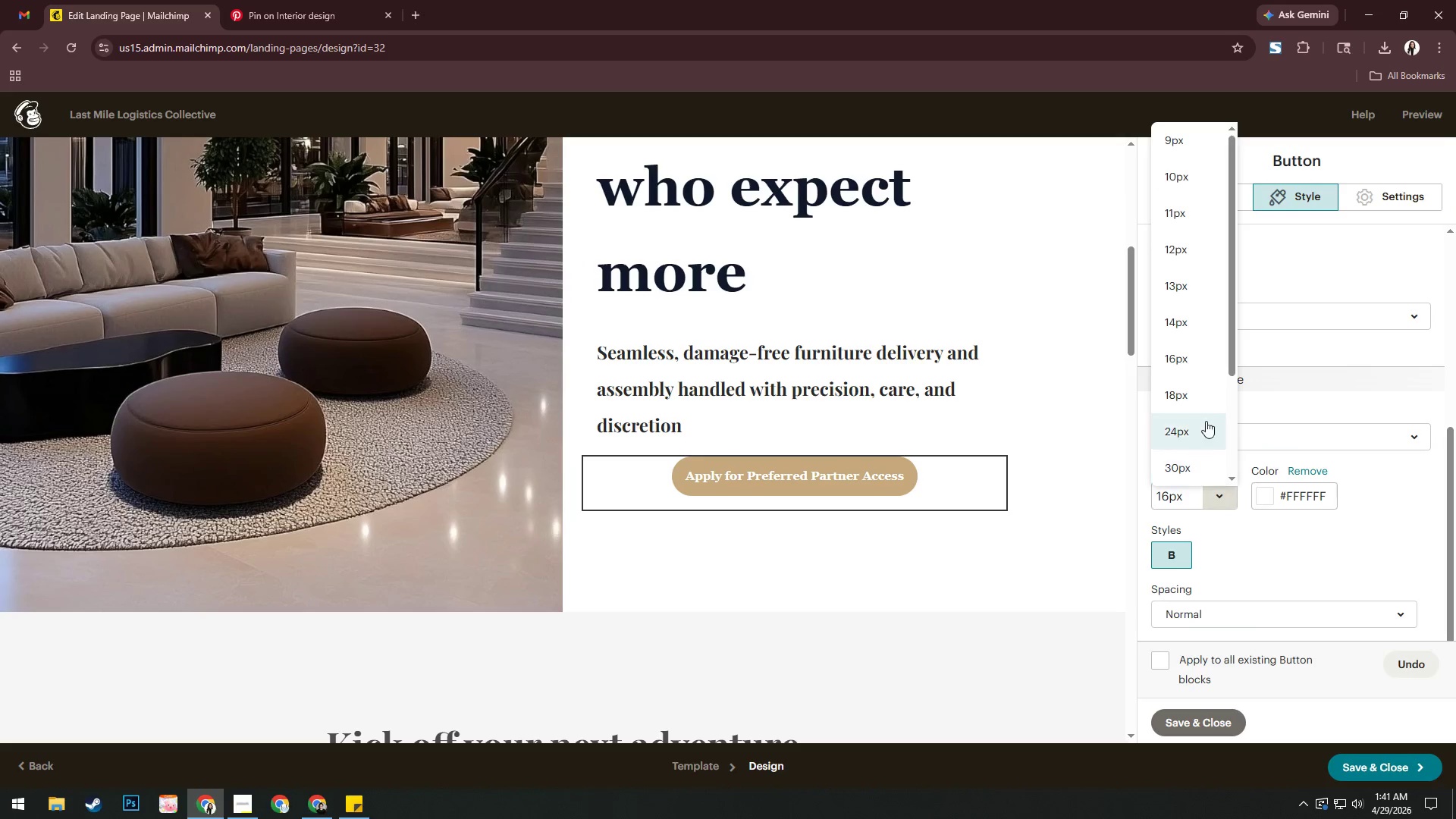 
left_click([1204, 399])
 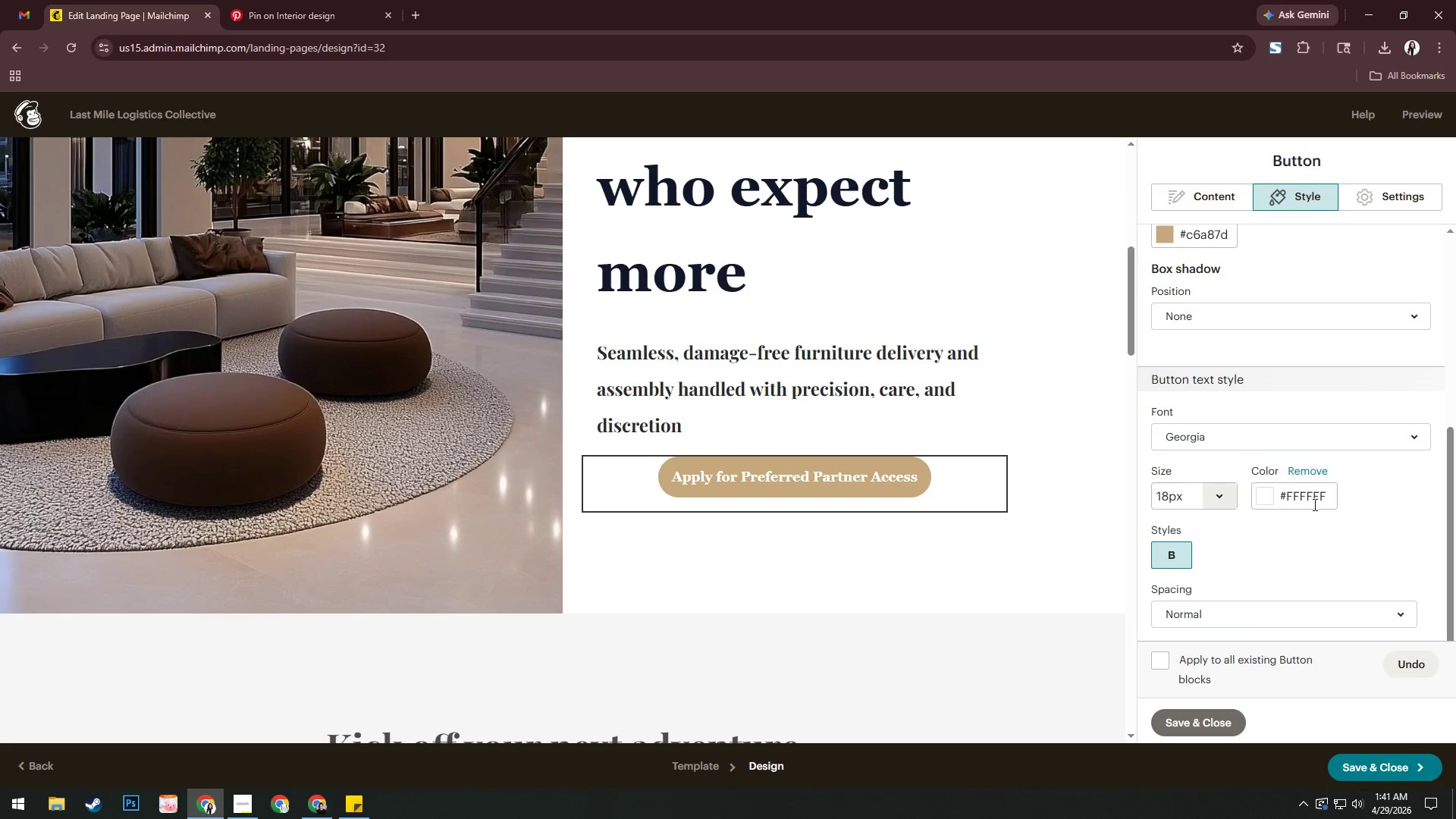 
left_click_drag(start_coordinate=[1331, 500], to_coordinate=[1285, 500])
 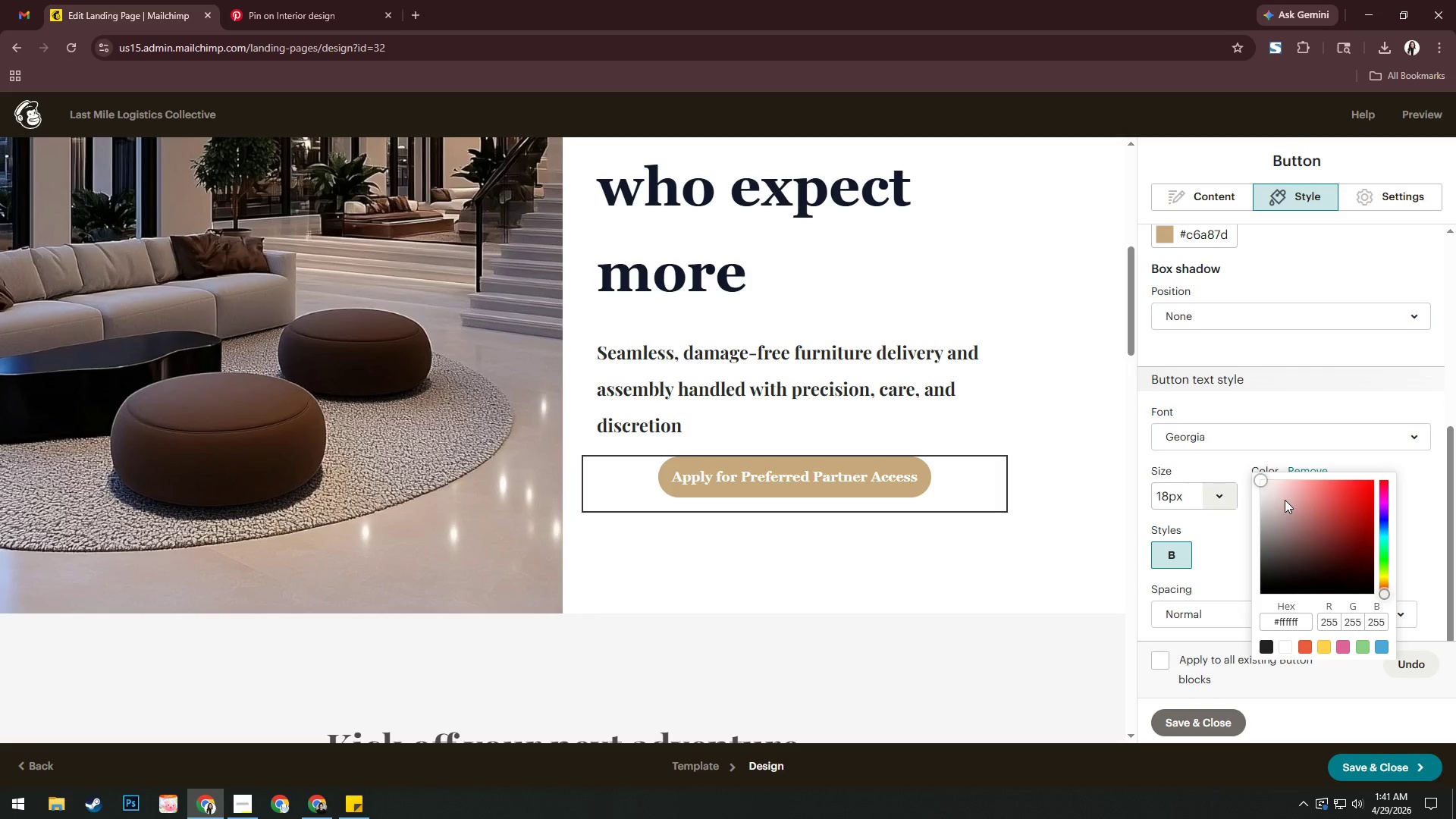 
type(1f)
 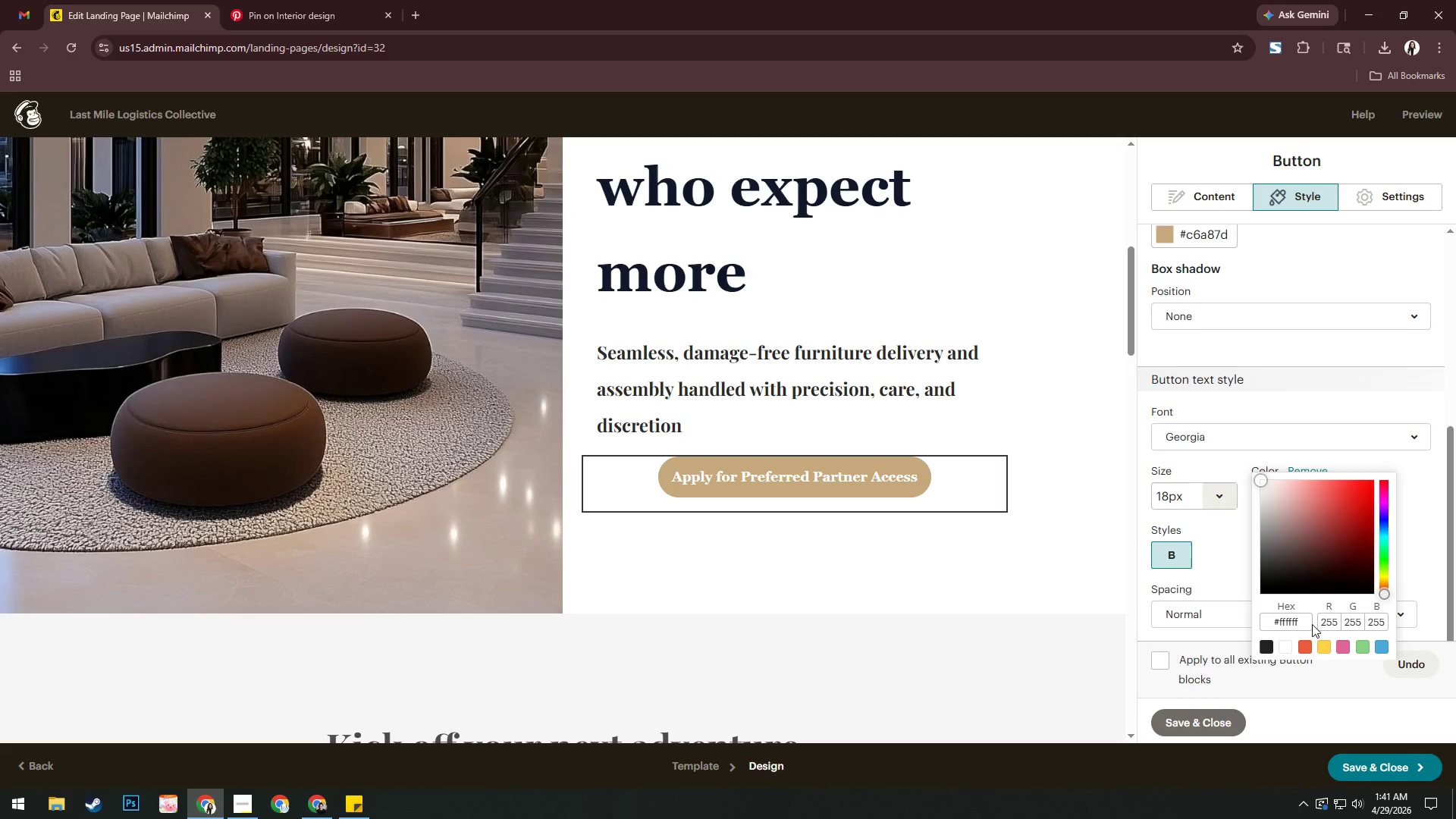 
left_click([1304, 623])
 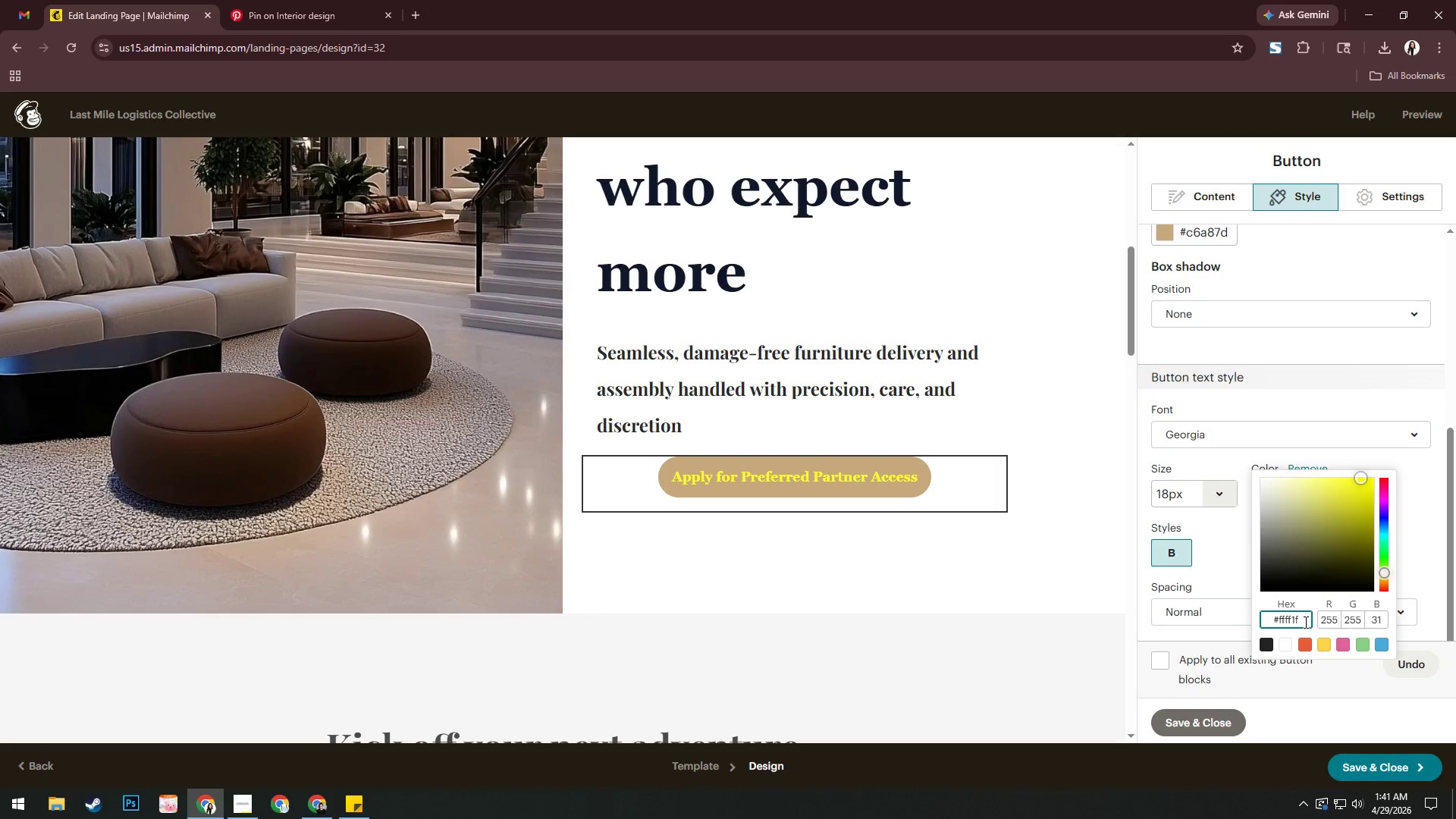 
key(Control+A)
 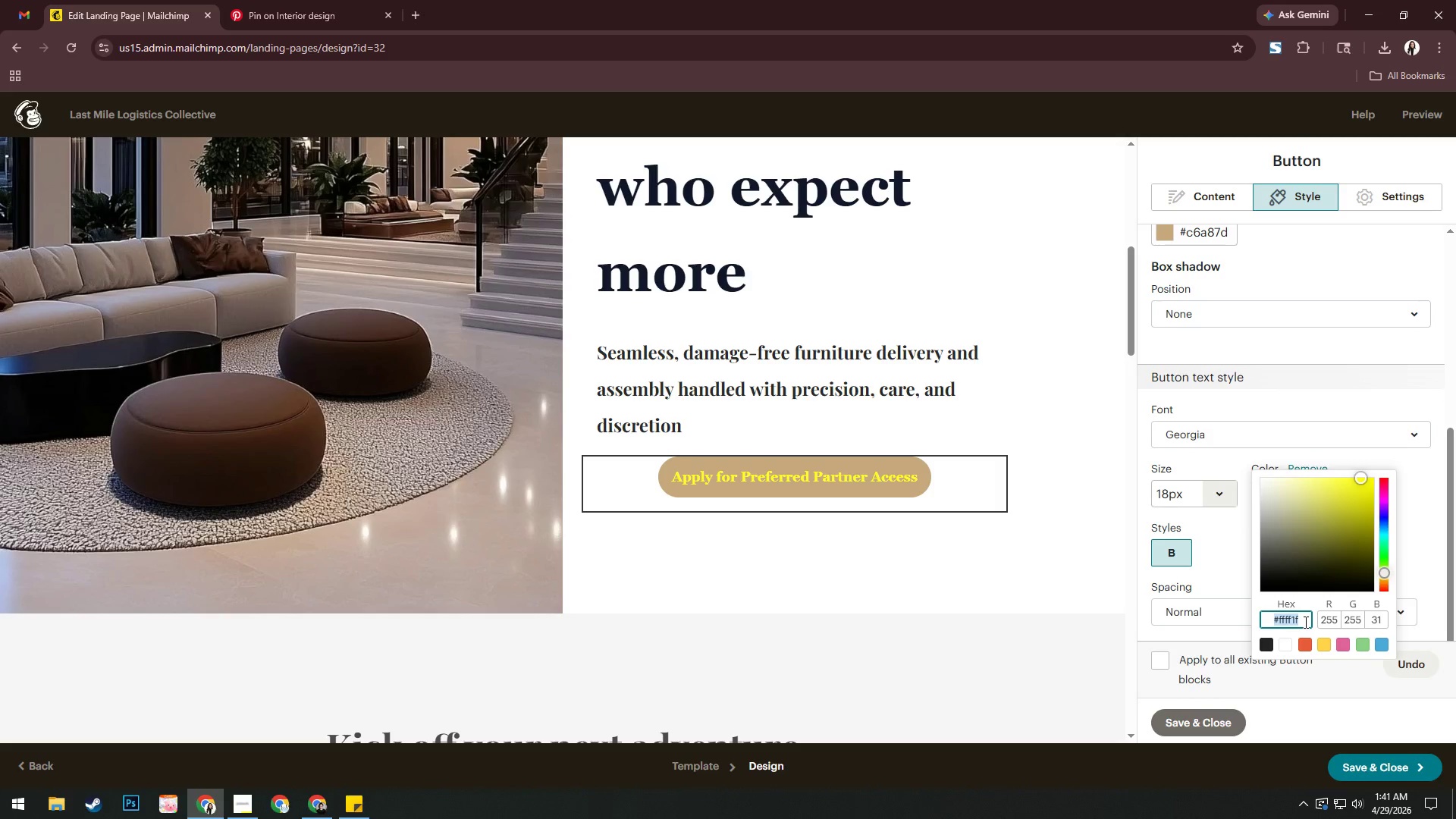 
type(1f)
 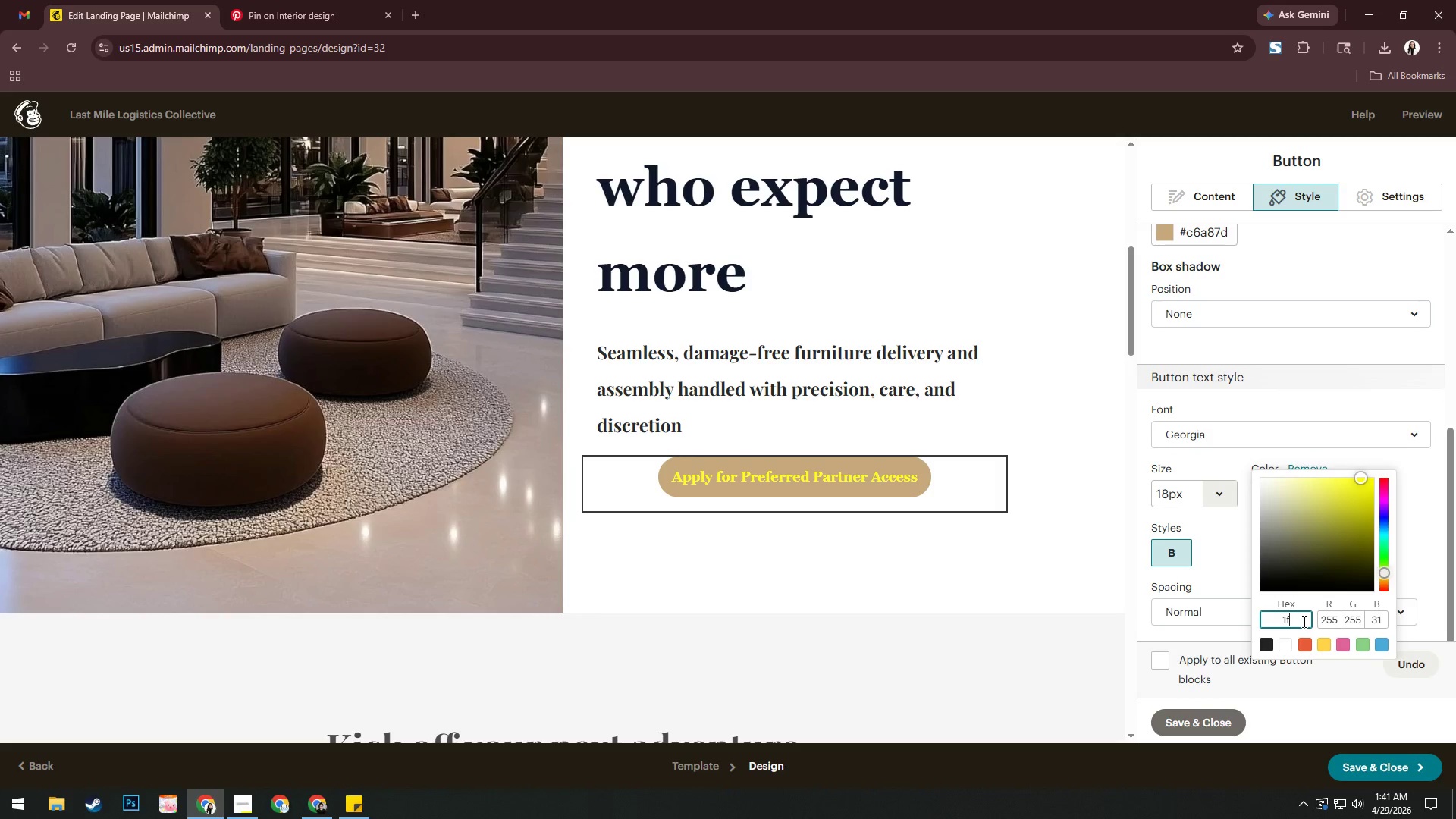 
type(2937)
 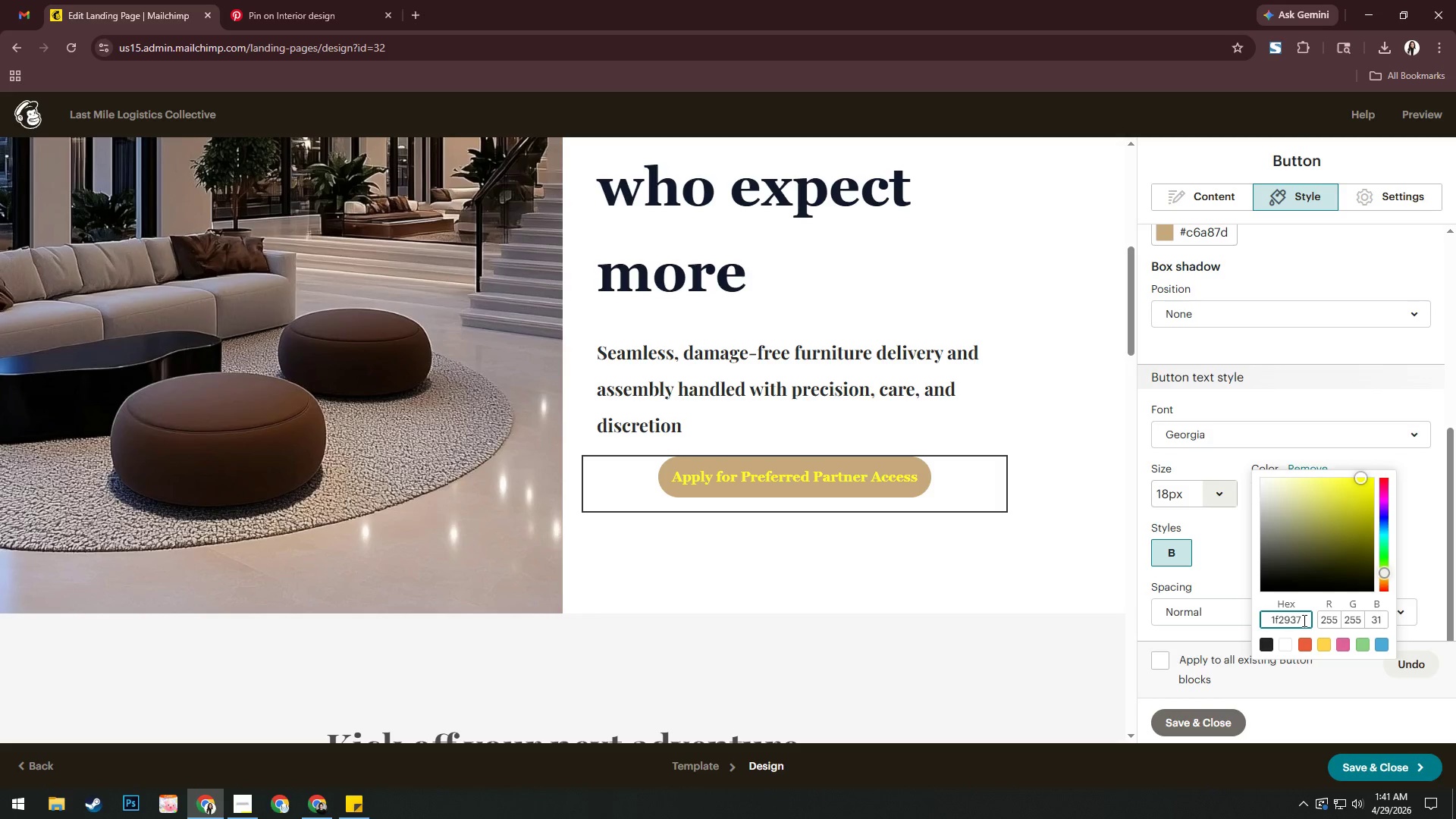 
key(Enter)
 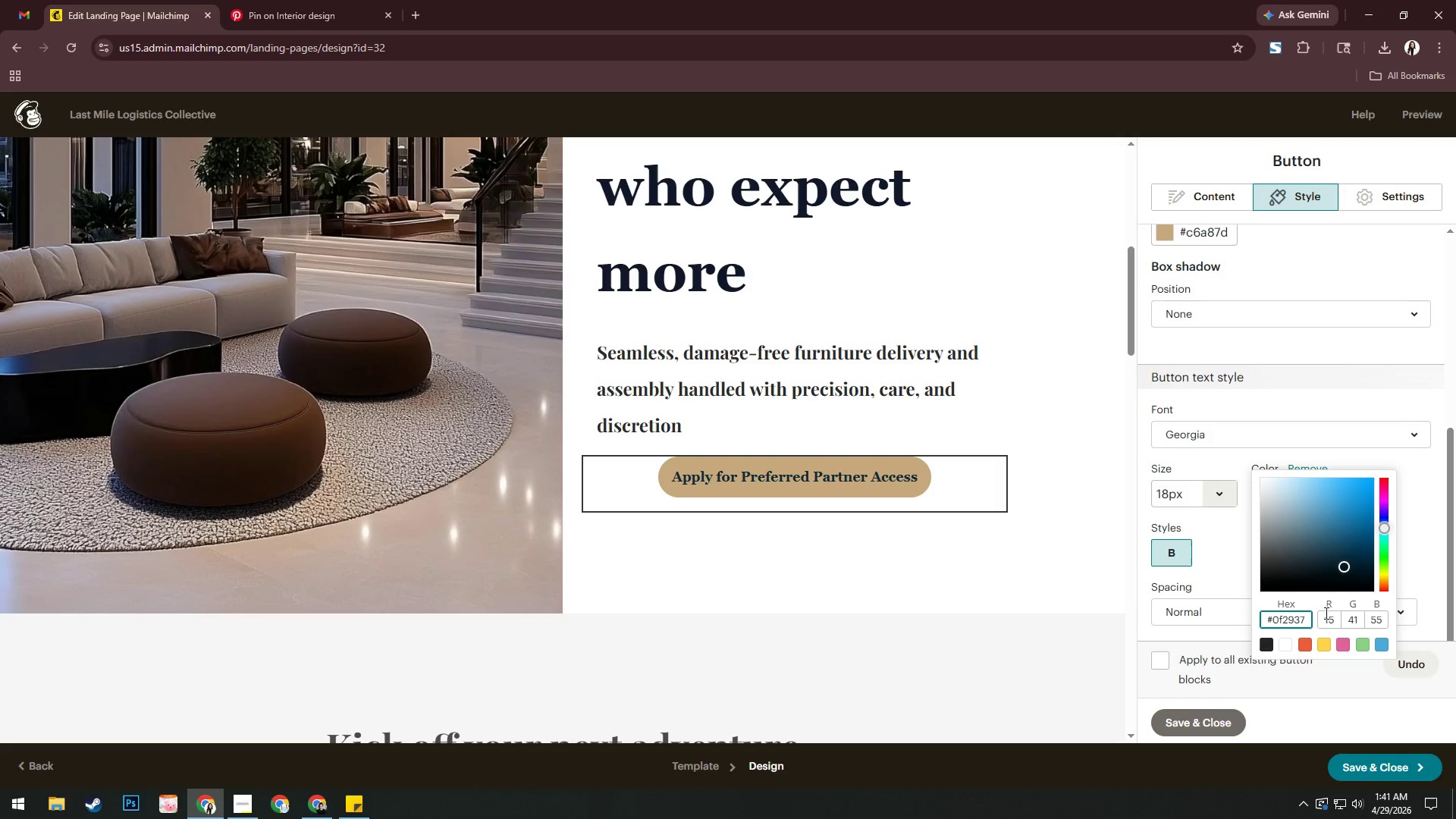 
left_click([1280, 619])
 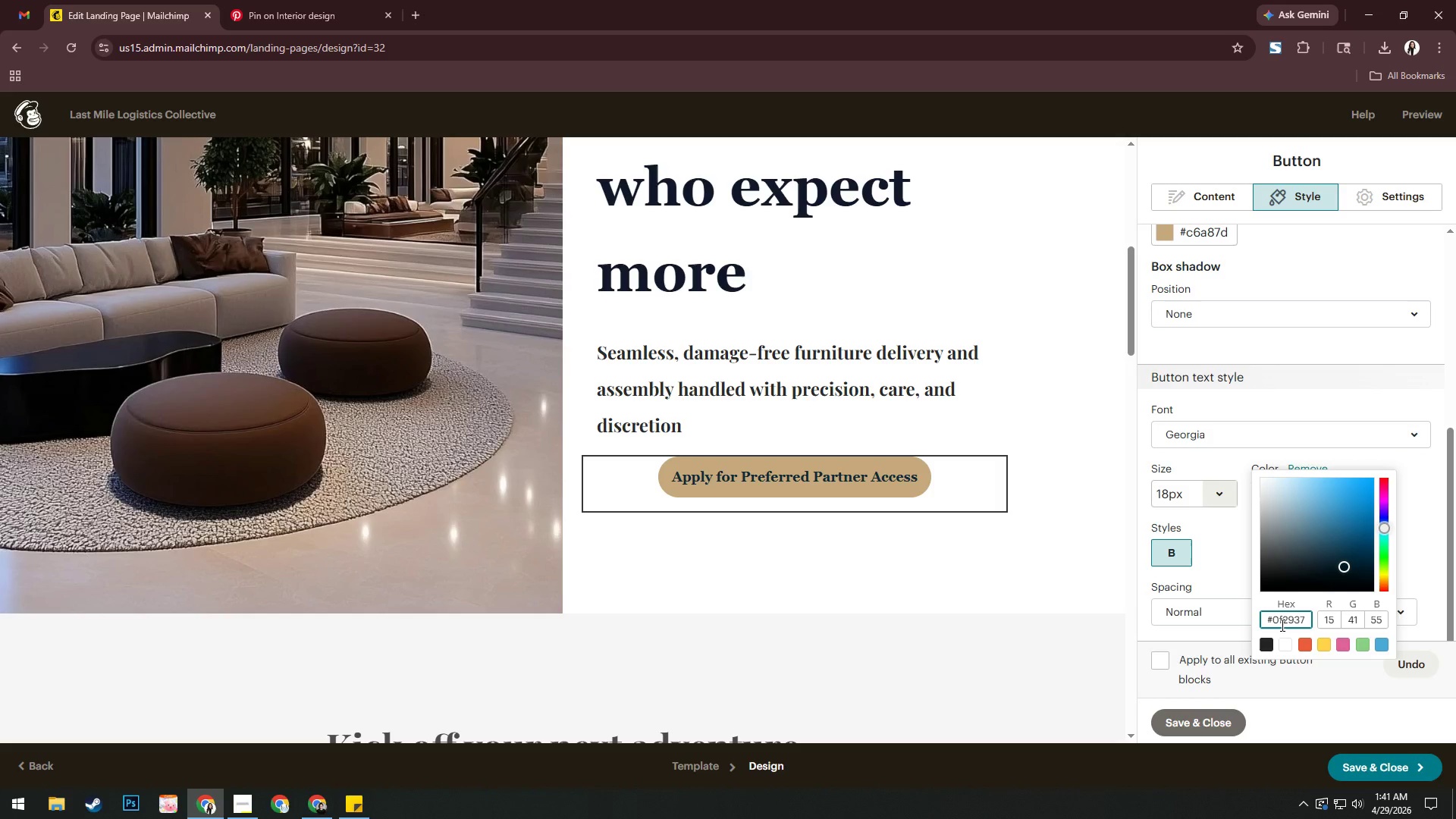 
key(Backspace)
 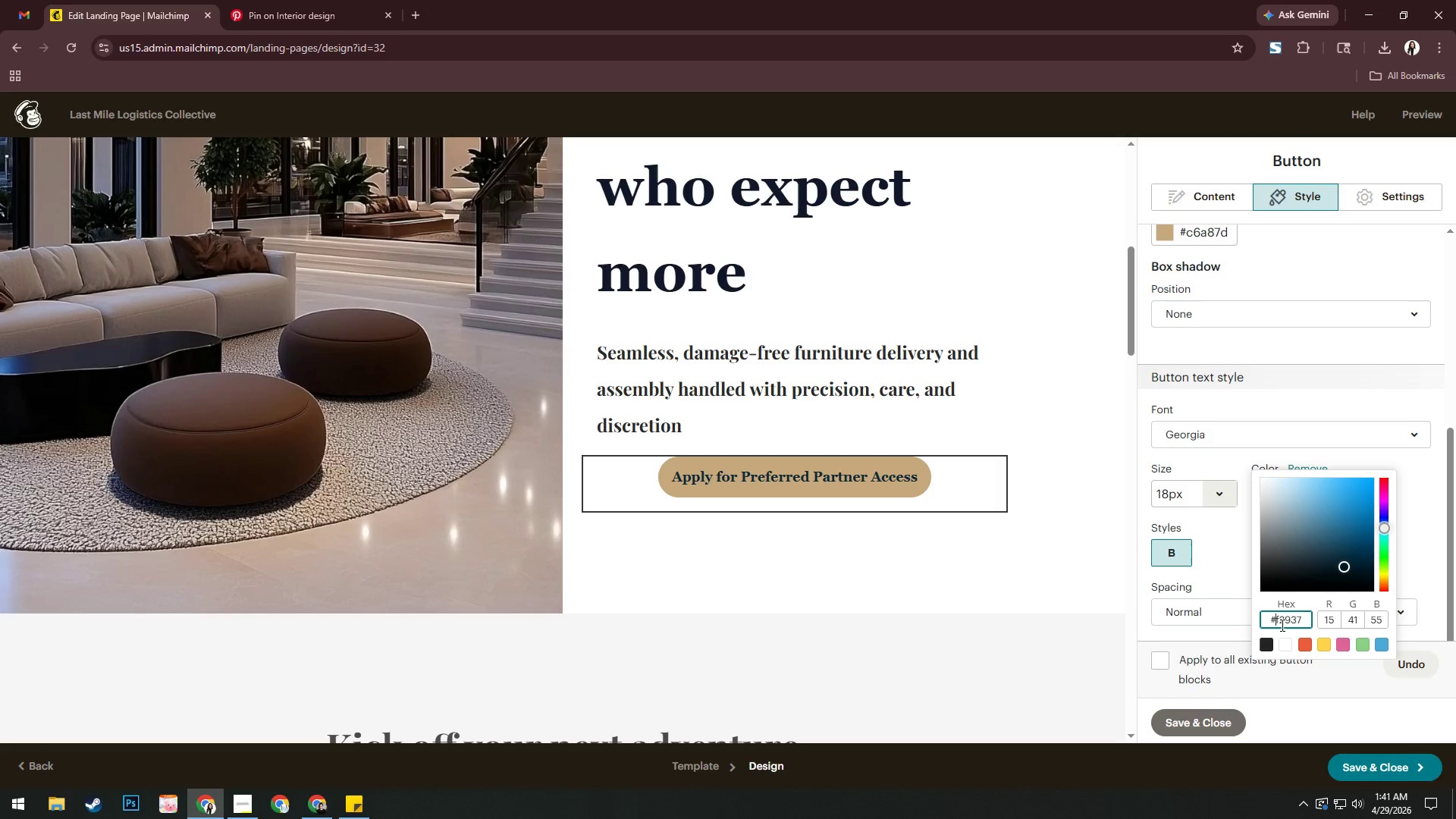 
key(Numpad1)
 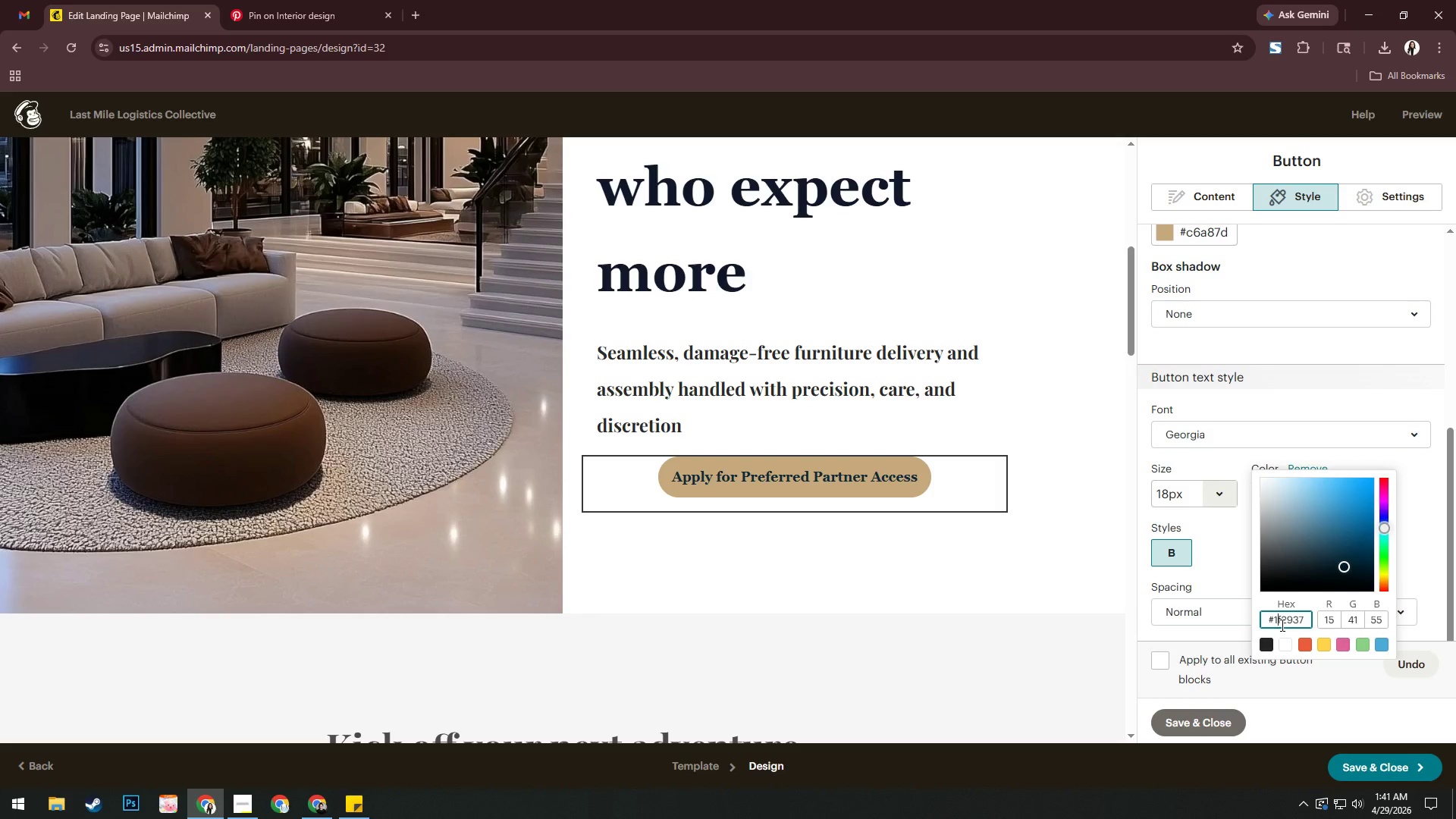 
key(NumpadEnter)
 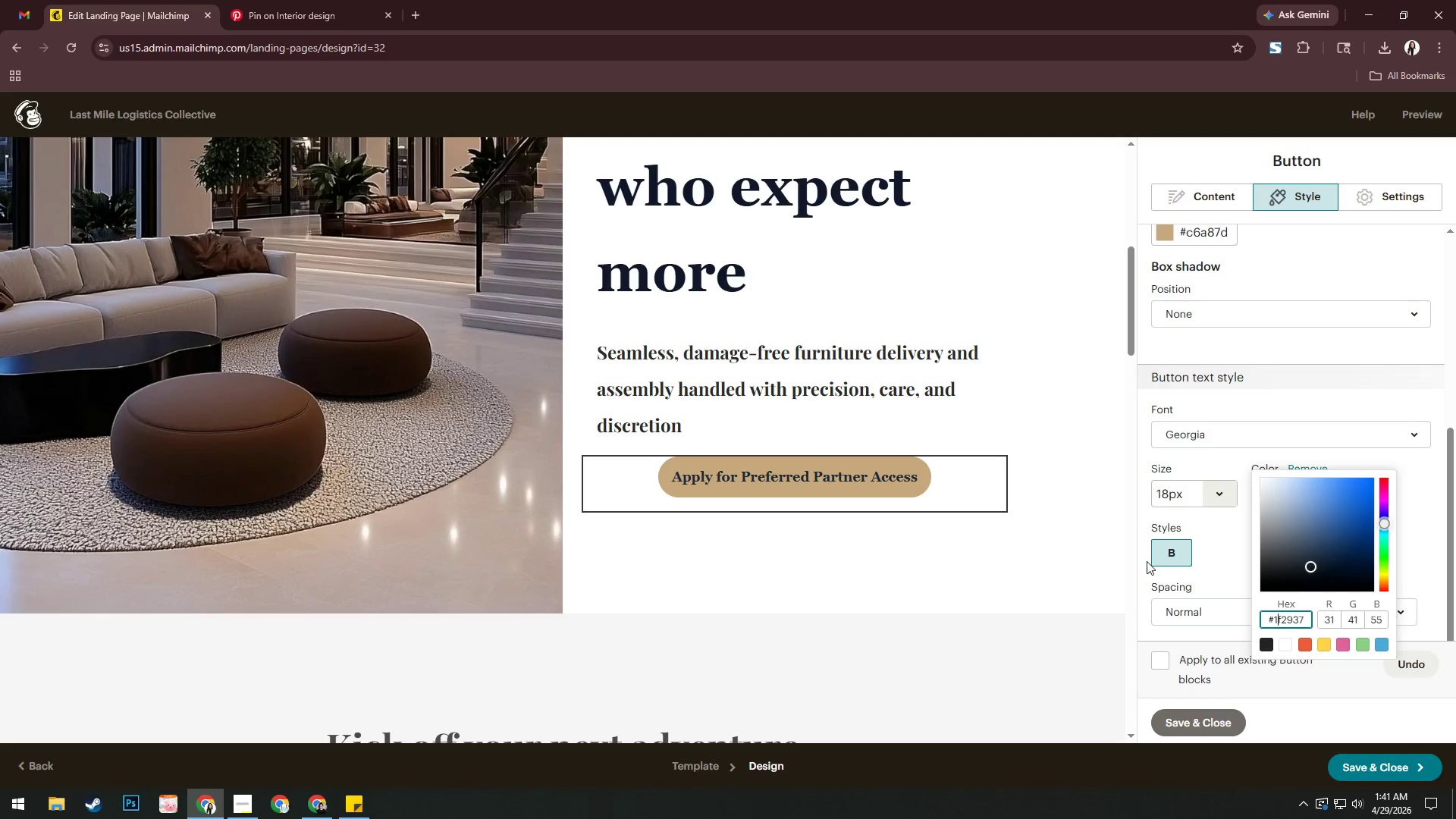 
left_click([1083, 514])
 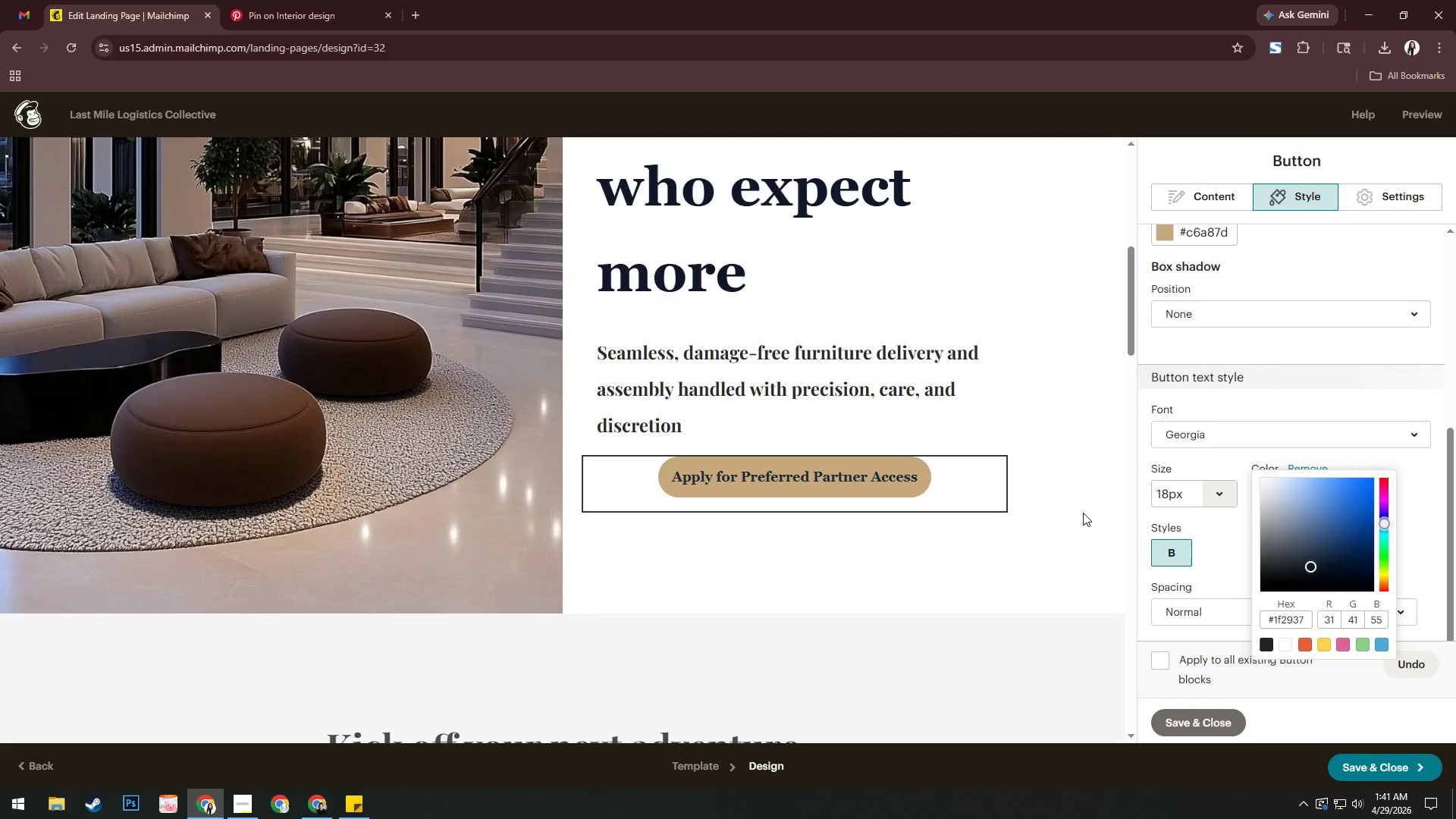 
left_click([1084, 513])
 